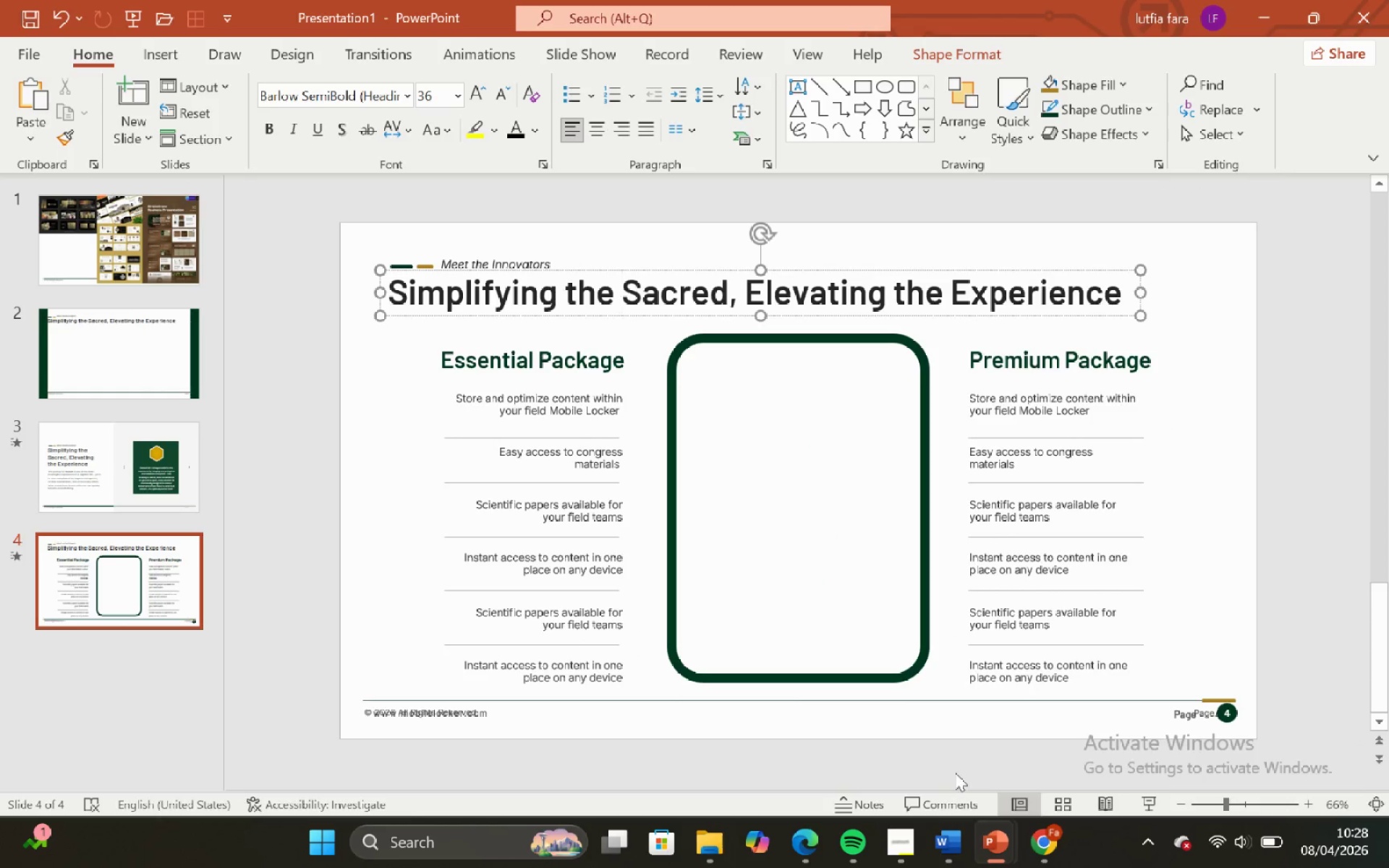 
left_click([470, 253])
 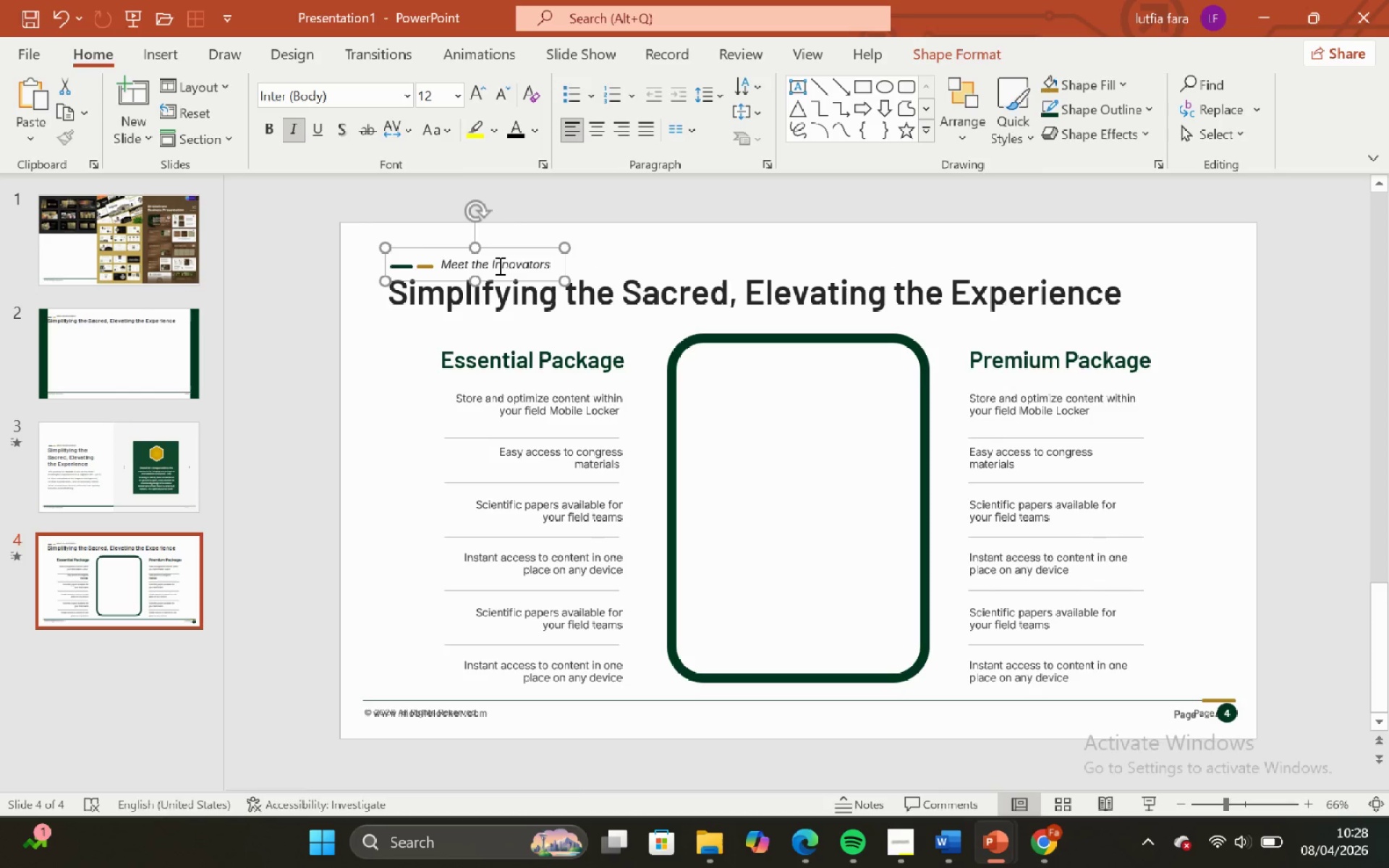 
left_click([498, 265])
 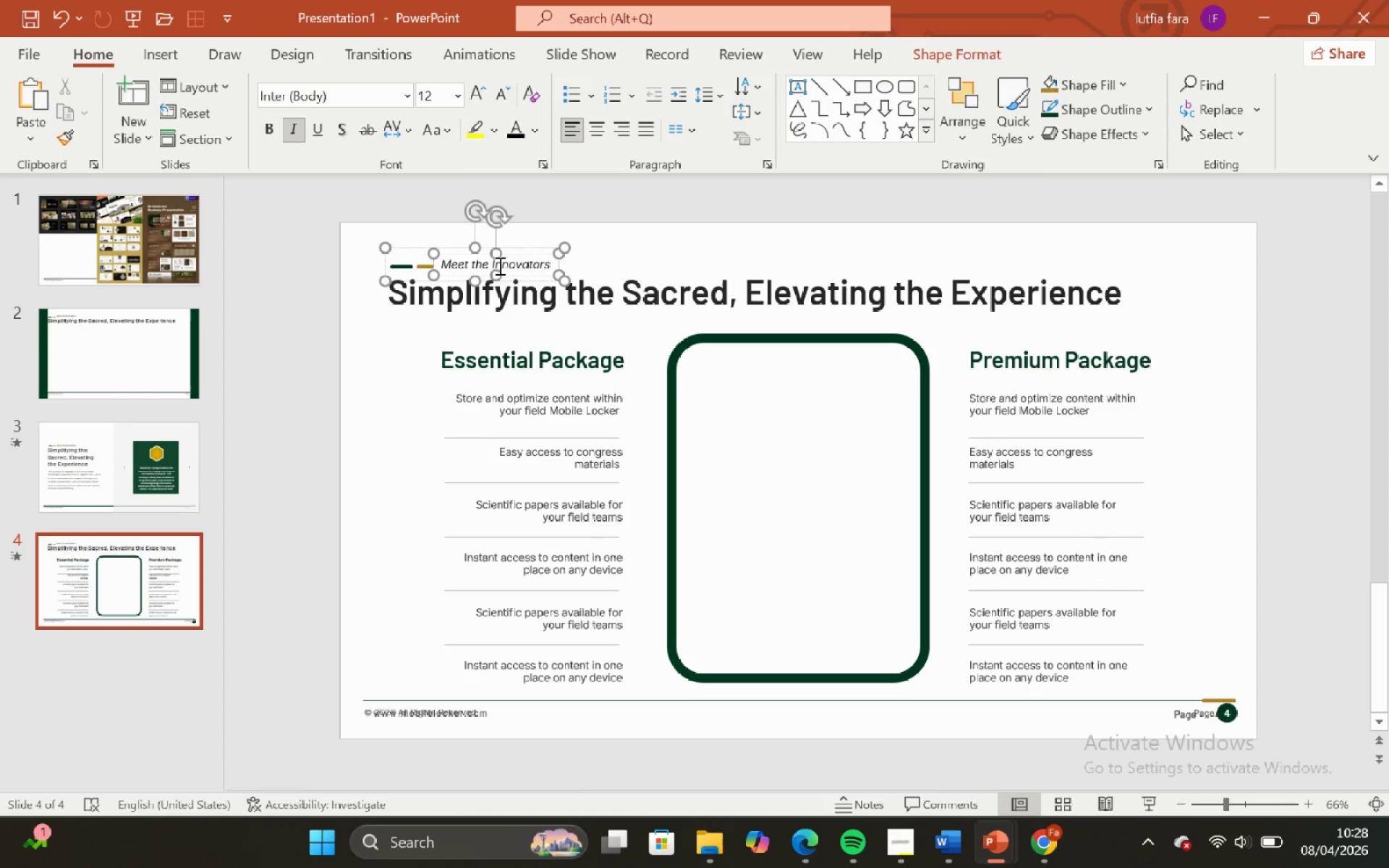 
key(Control+A)
 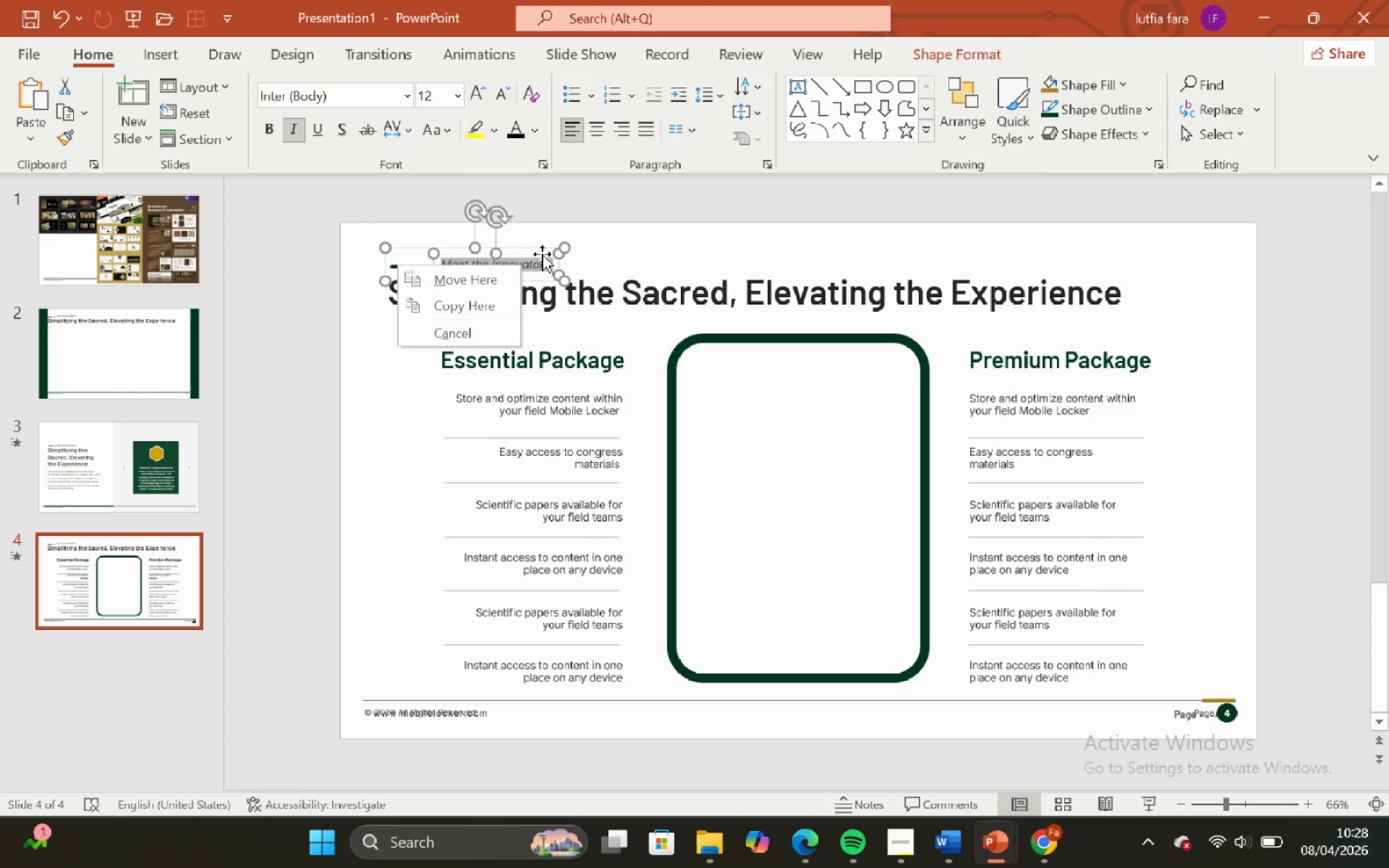 
right_click([540, 262])
 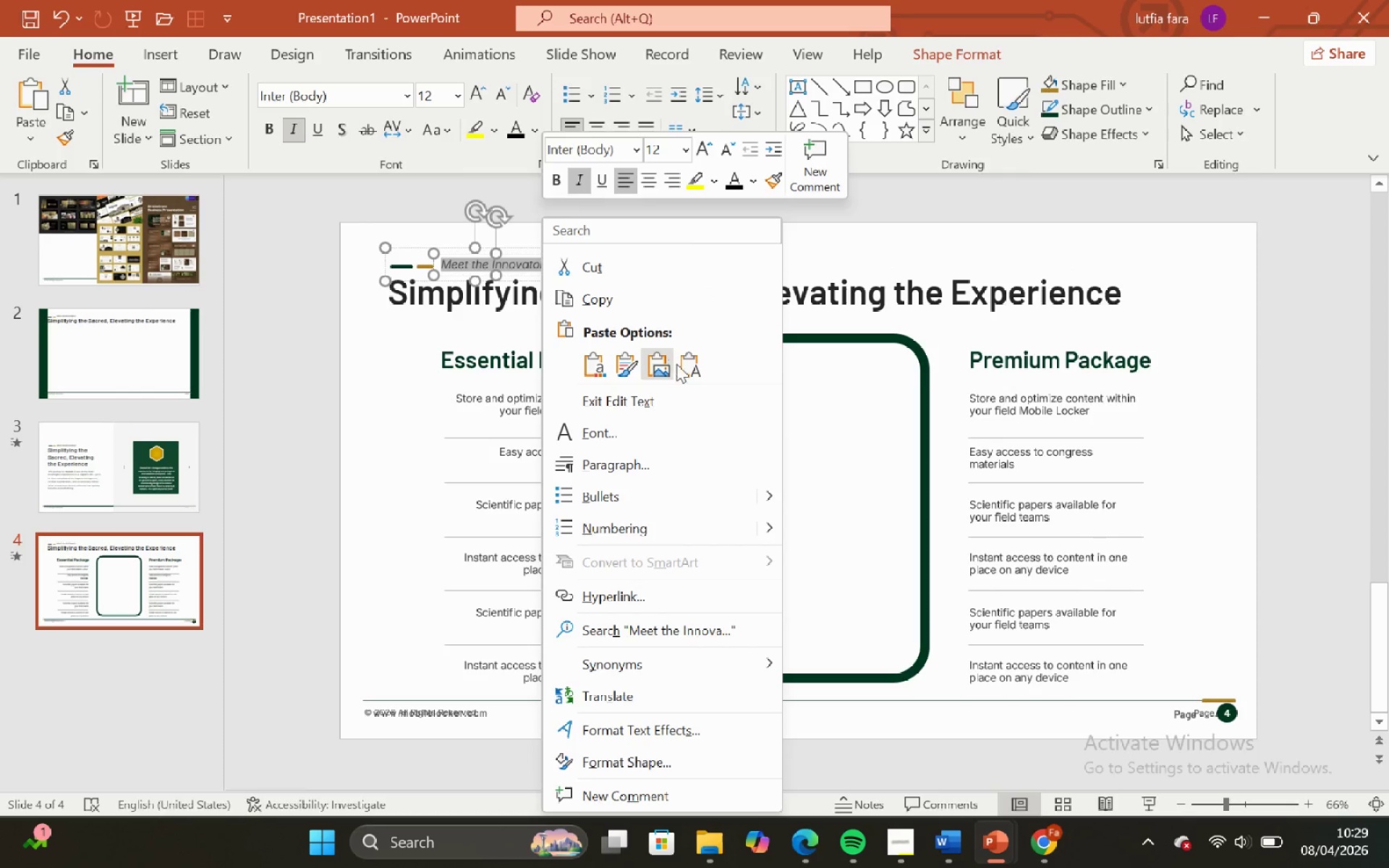 
left_click([689, 365])
 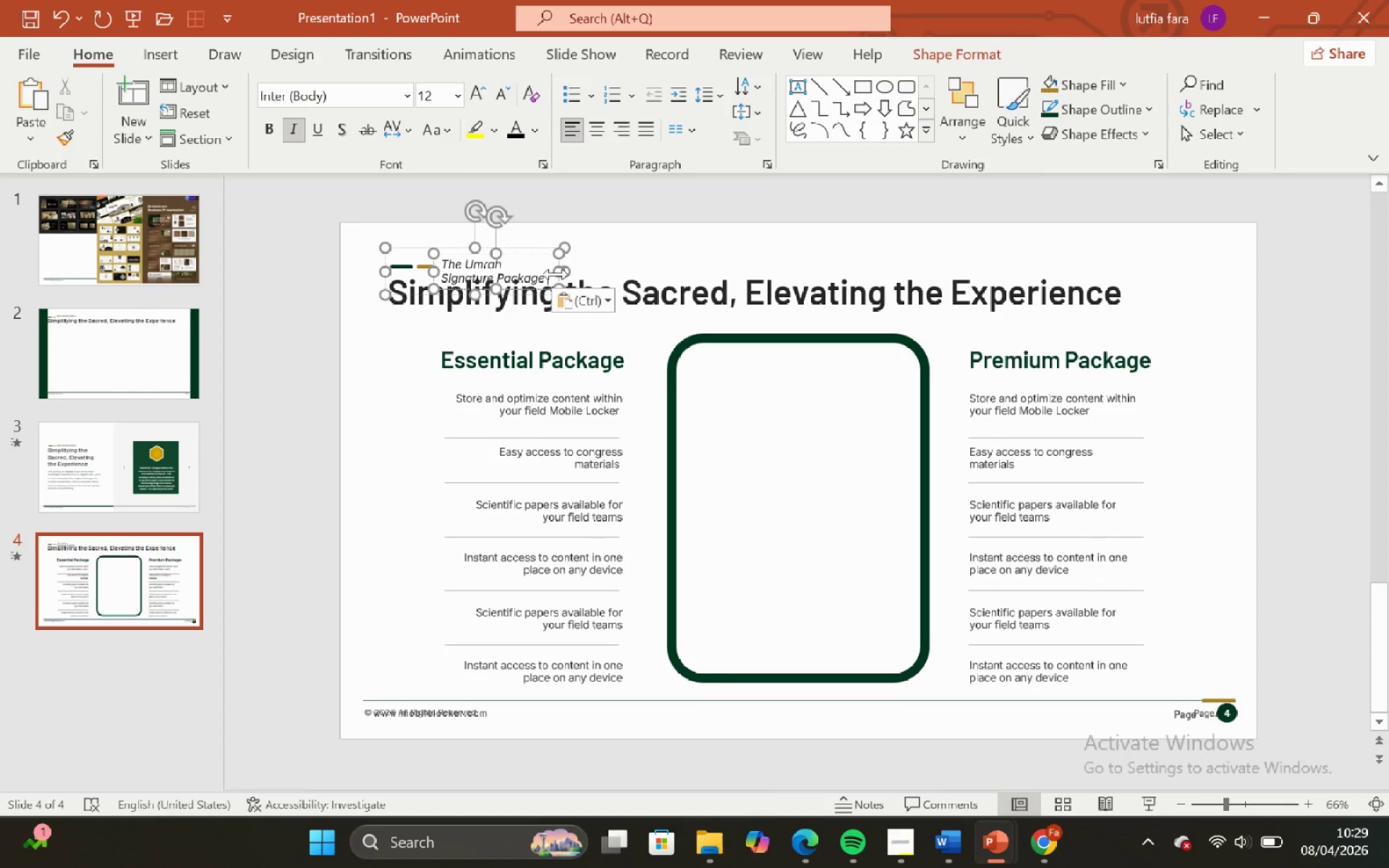 
left_click_drag(start_coordinate=[556, 274], to_coordinate=[627, 280])
 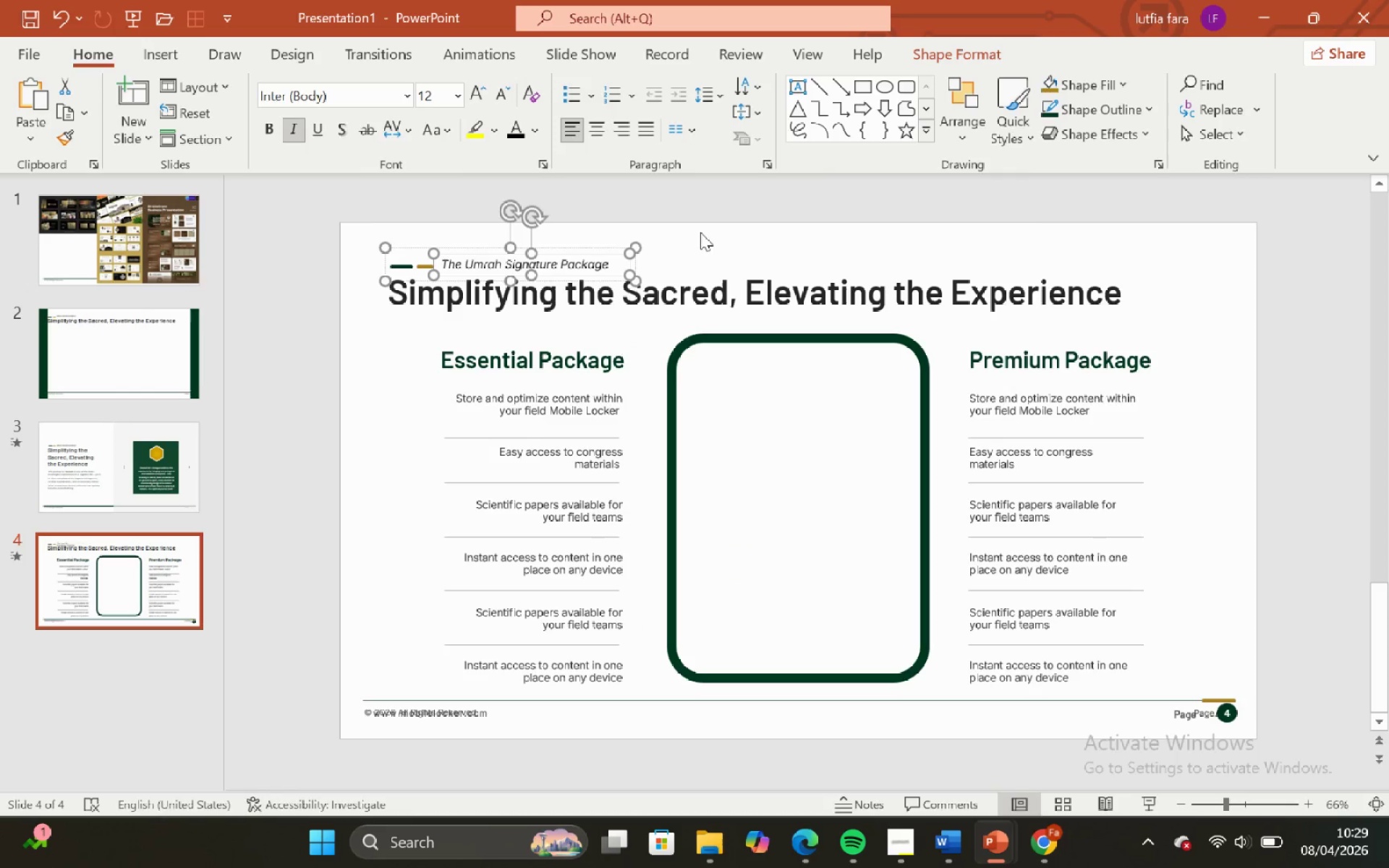 
left_click([700, 232])
 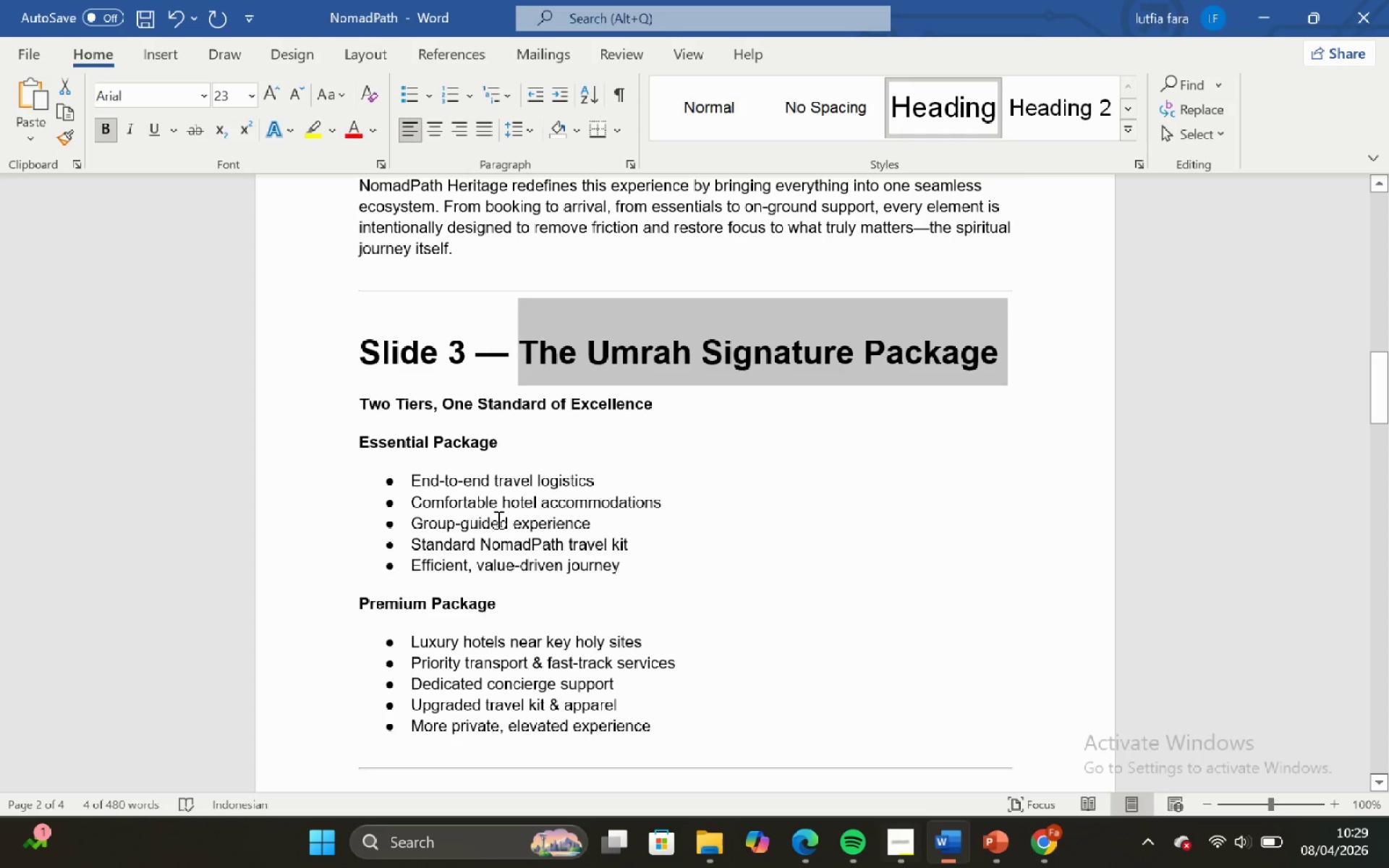 
left_click([384, 388])
 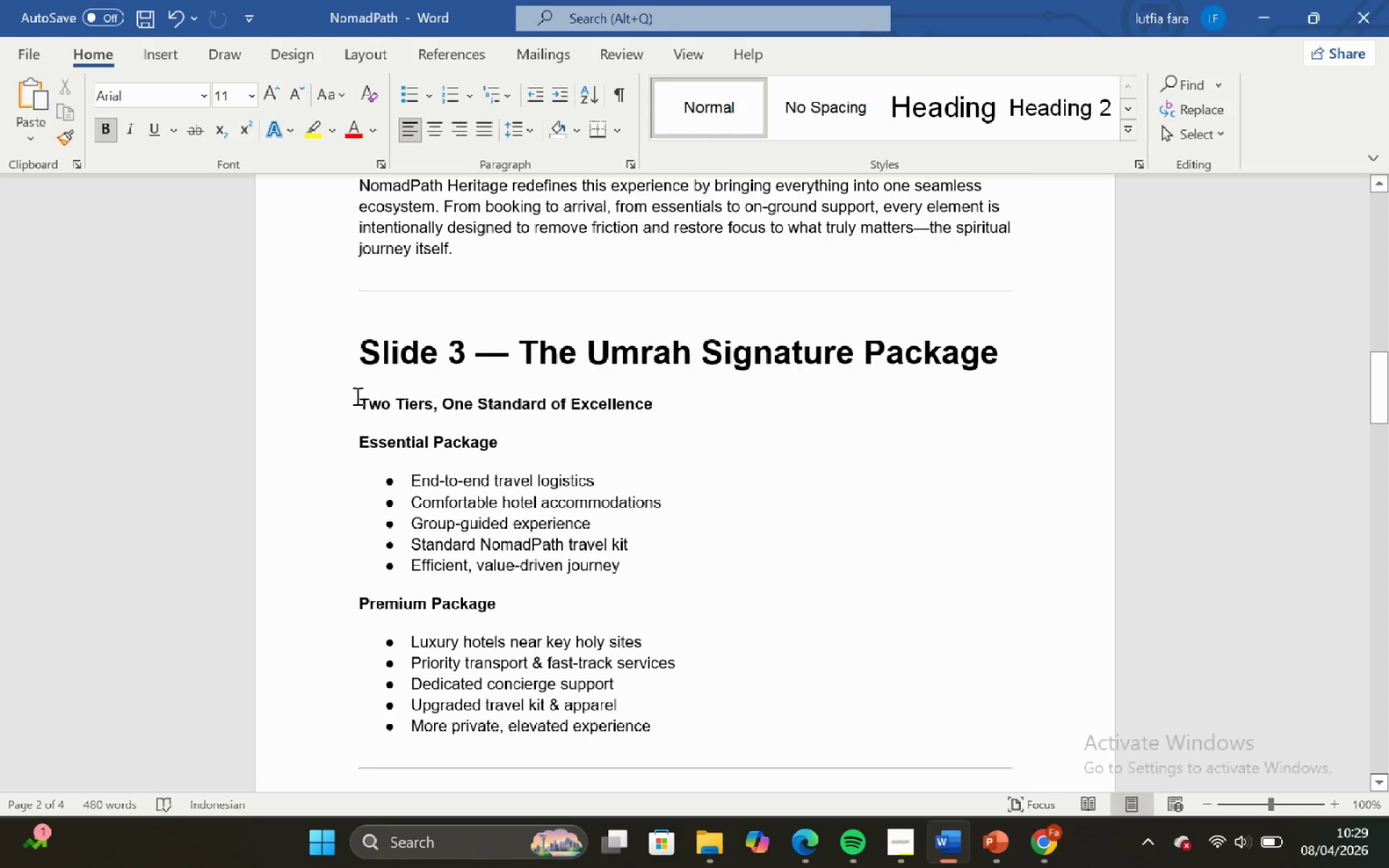 
left_click_drag(start_coordinate=[356, 396], to_coordinate=[639, 409])
 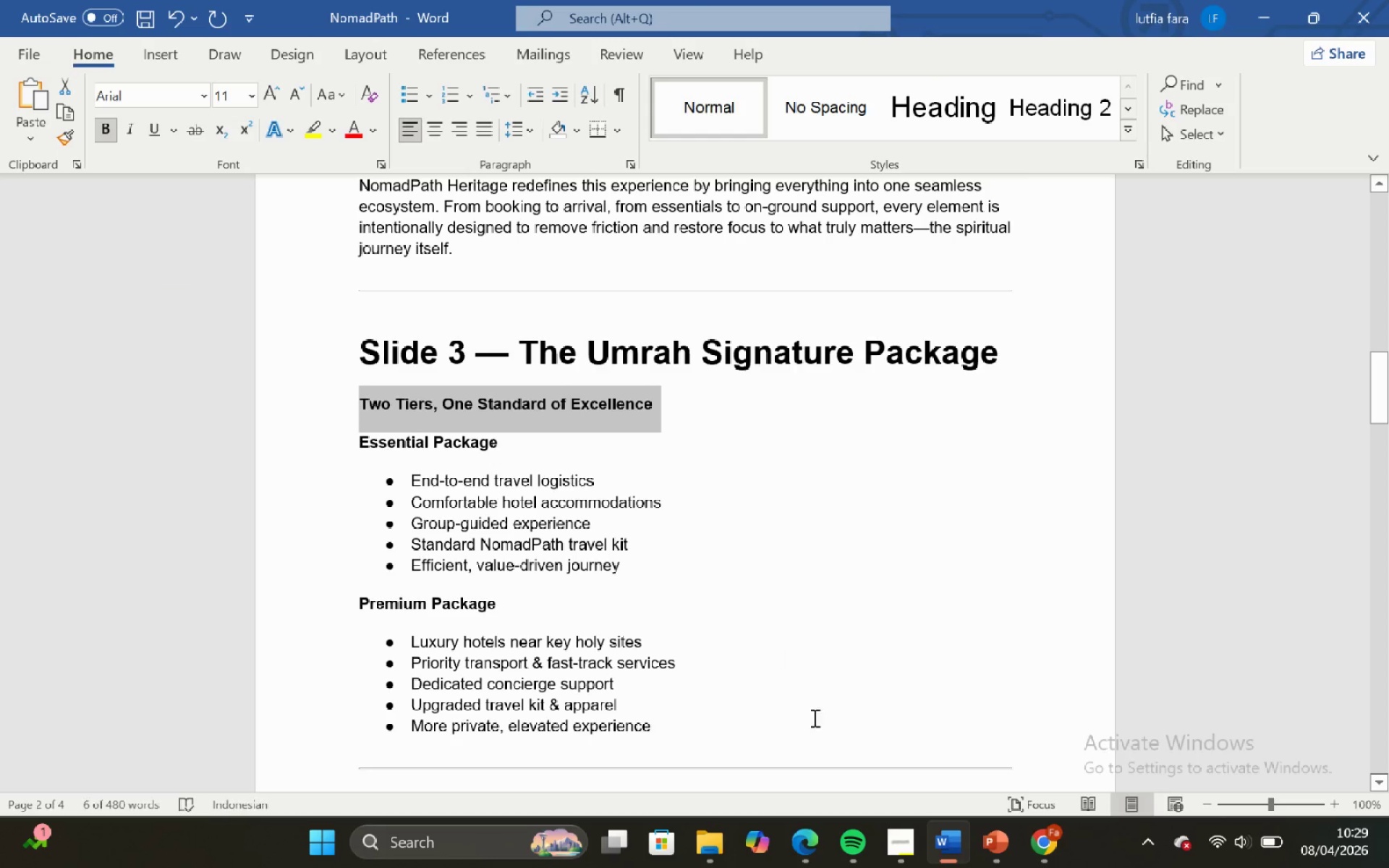 
key(Control+C)
 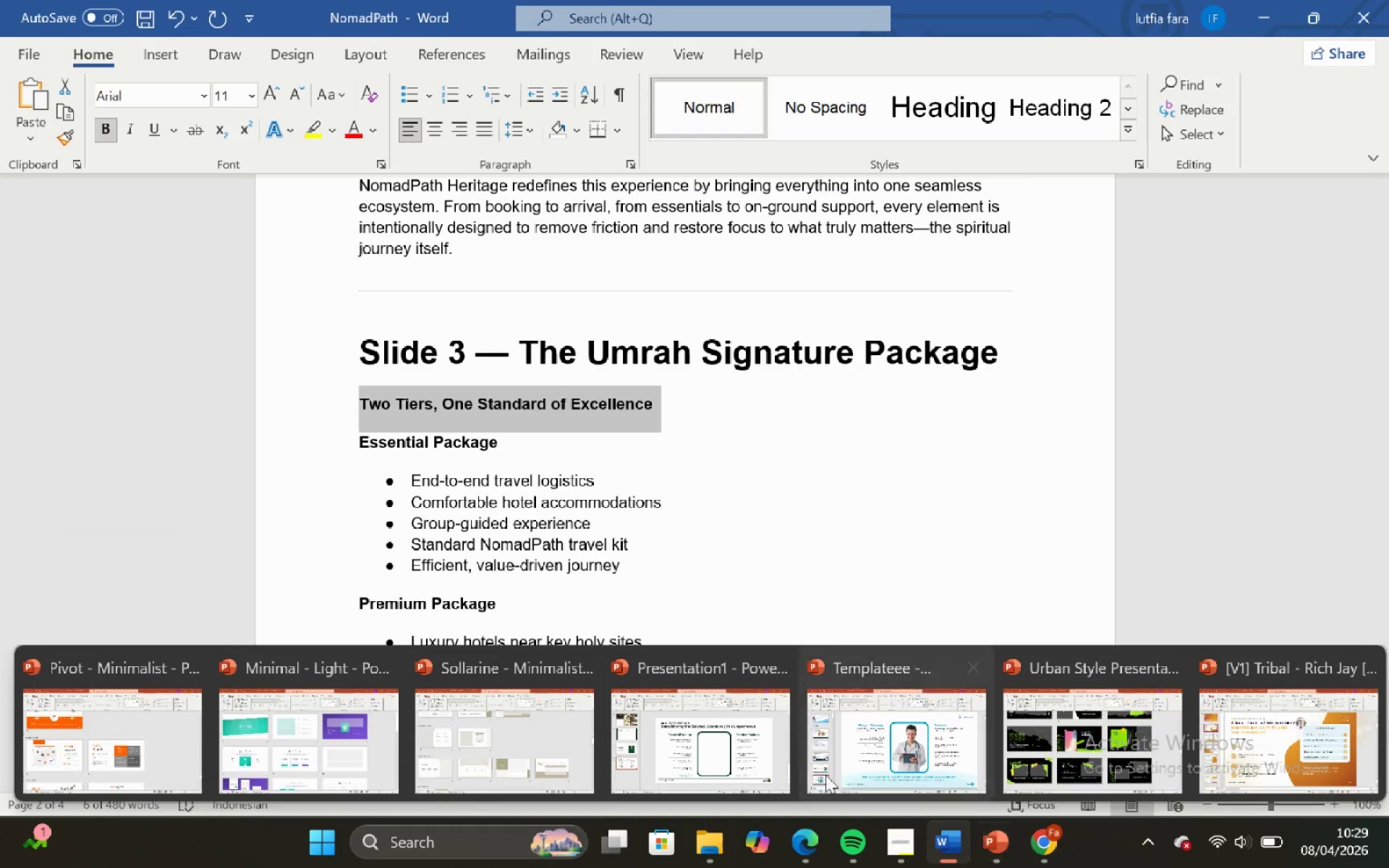 
left_click_drag(start_coordinate=[683, 744], to_coordinate=[669, 726])
 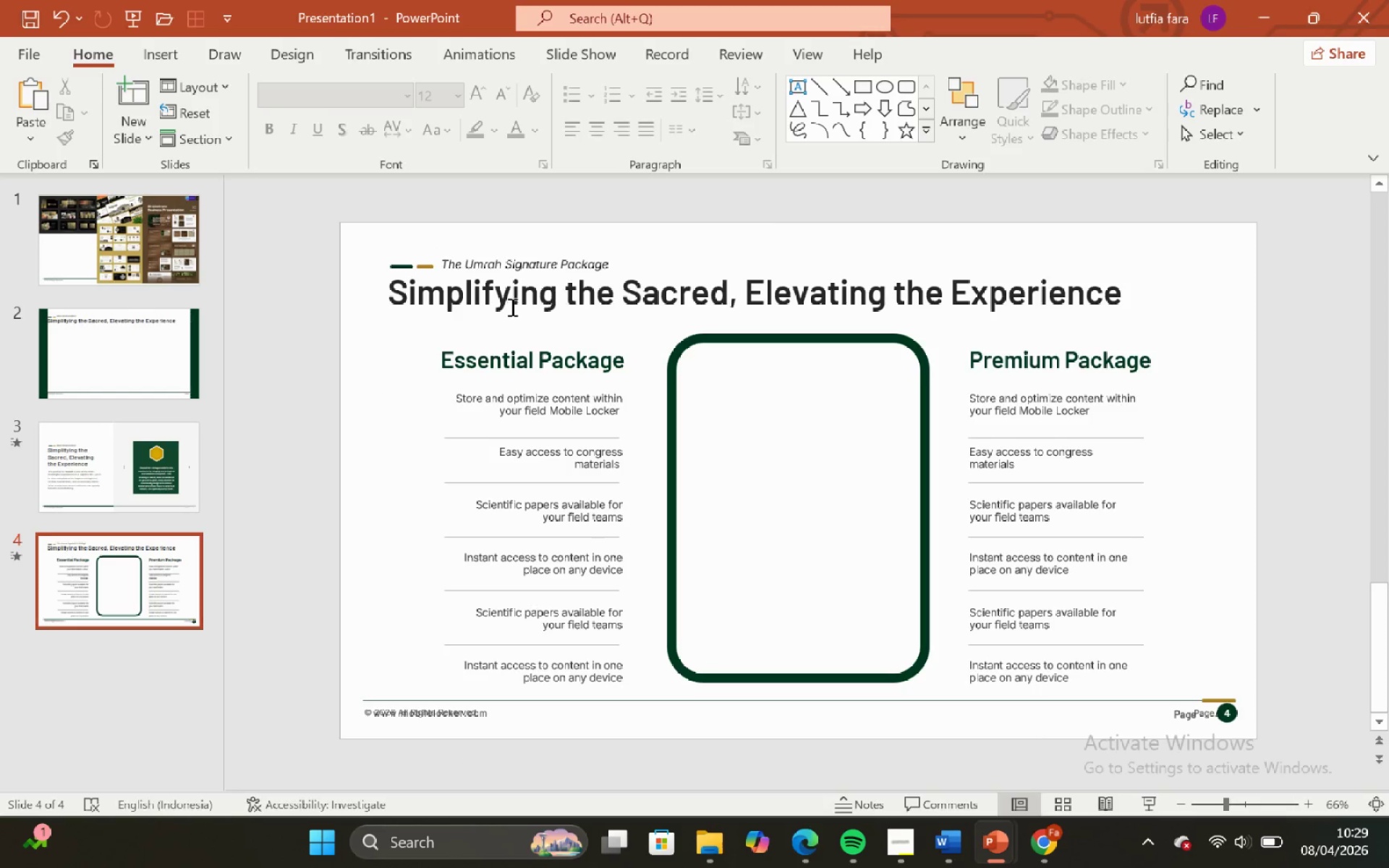 
left_click([513, 302])
 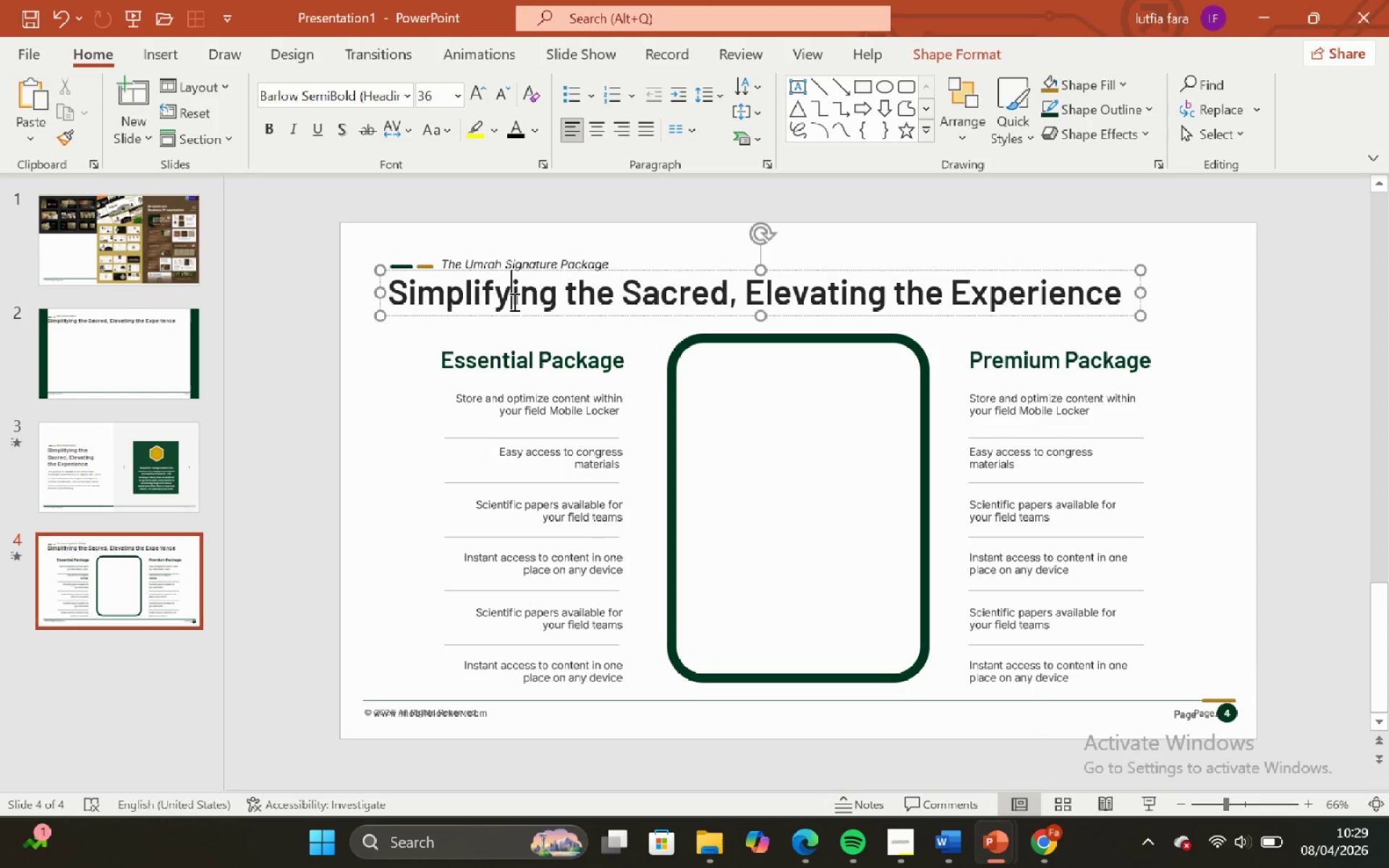 
key(Control+A)
 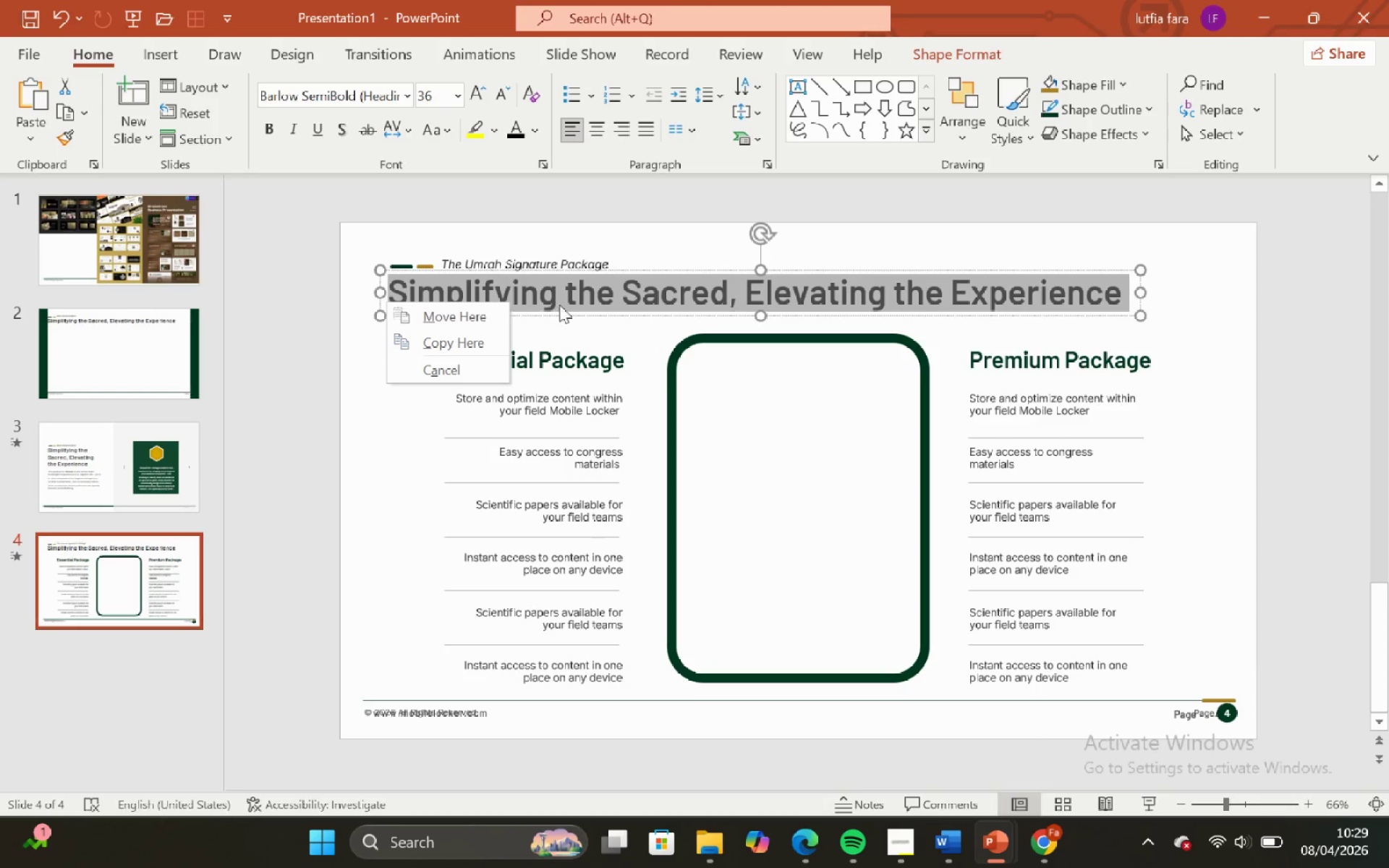 
right_click([559, 305])
 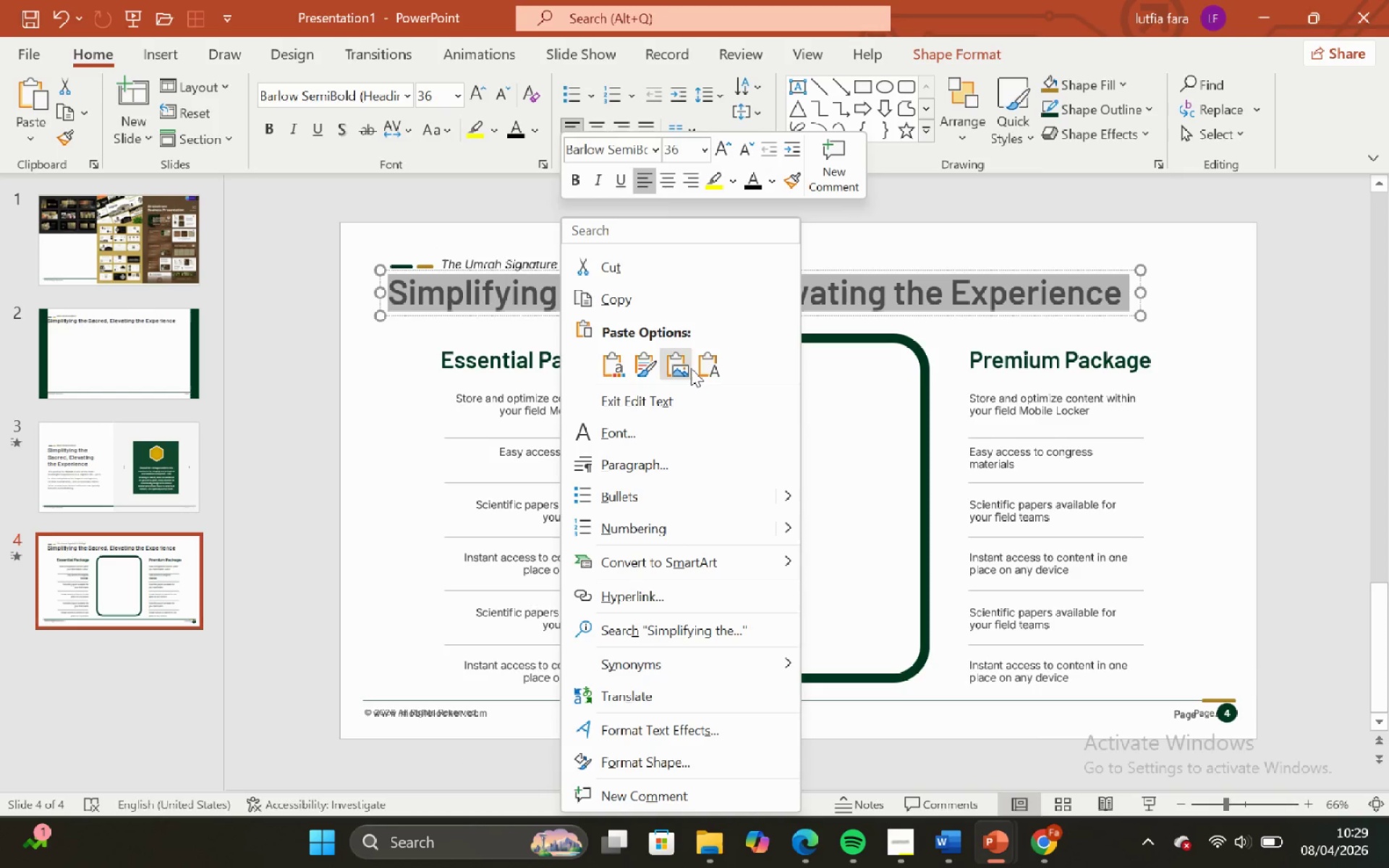 
left_click([706, 369])
 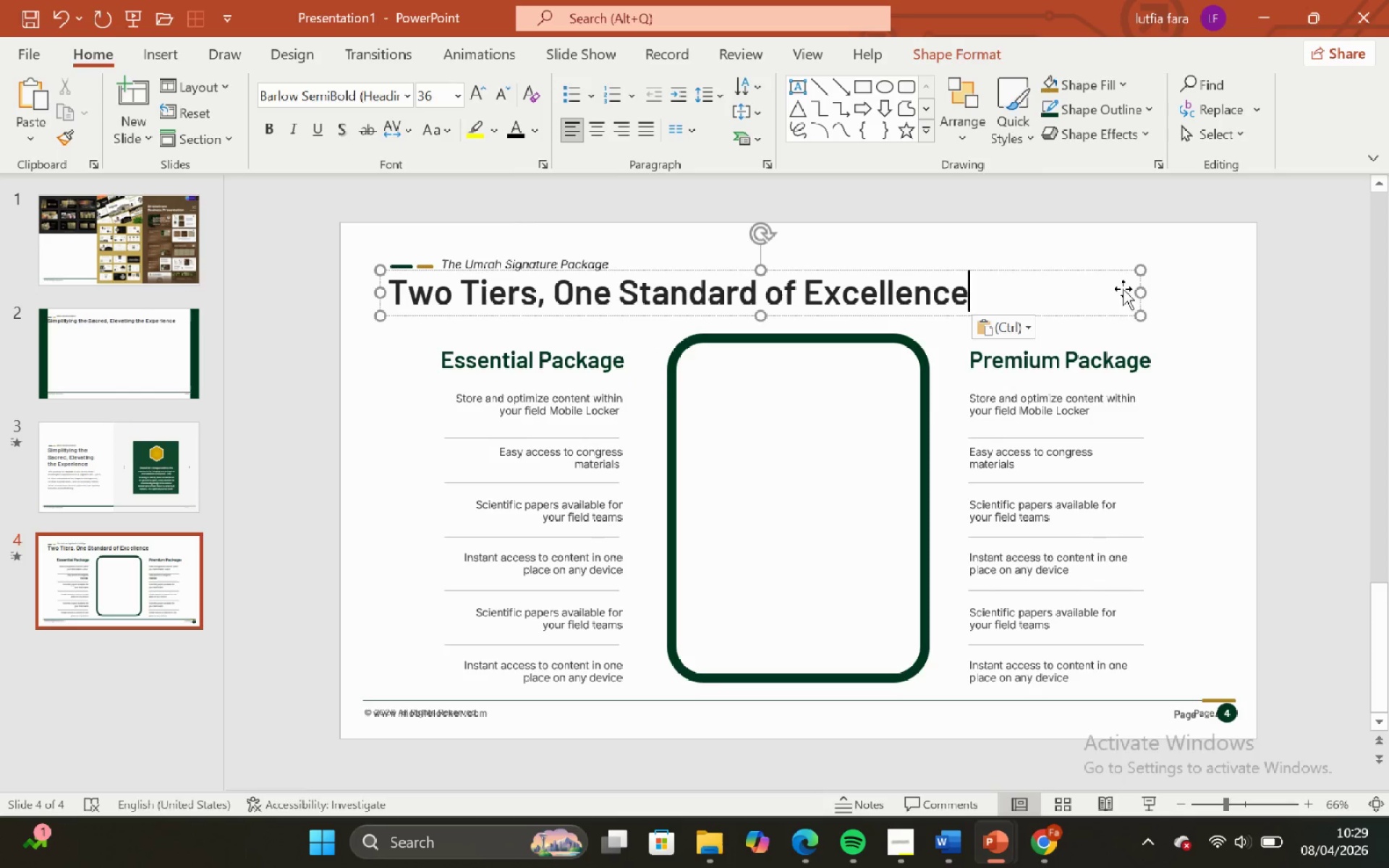 
left_click_drag(start_coordinate=[1140, 294], to_coordinate=[1010, 289])
 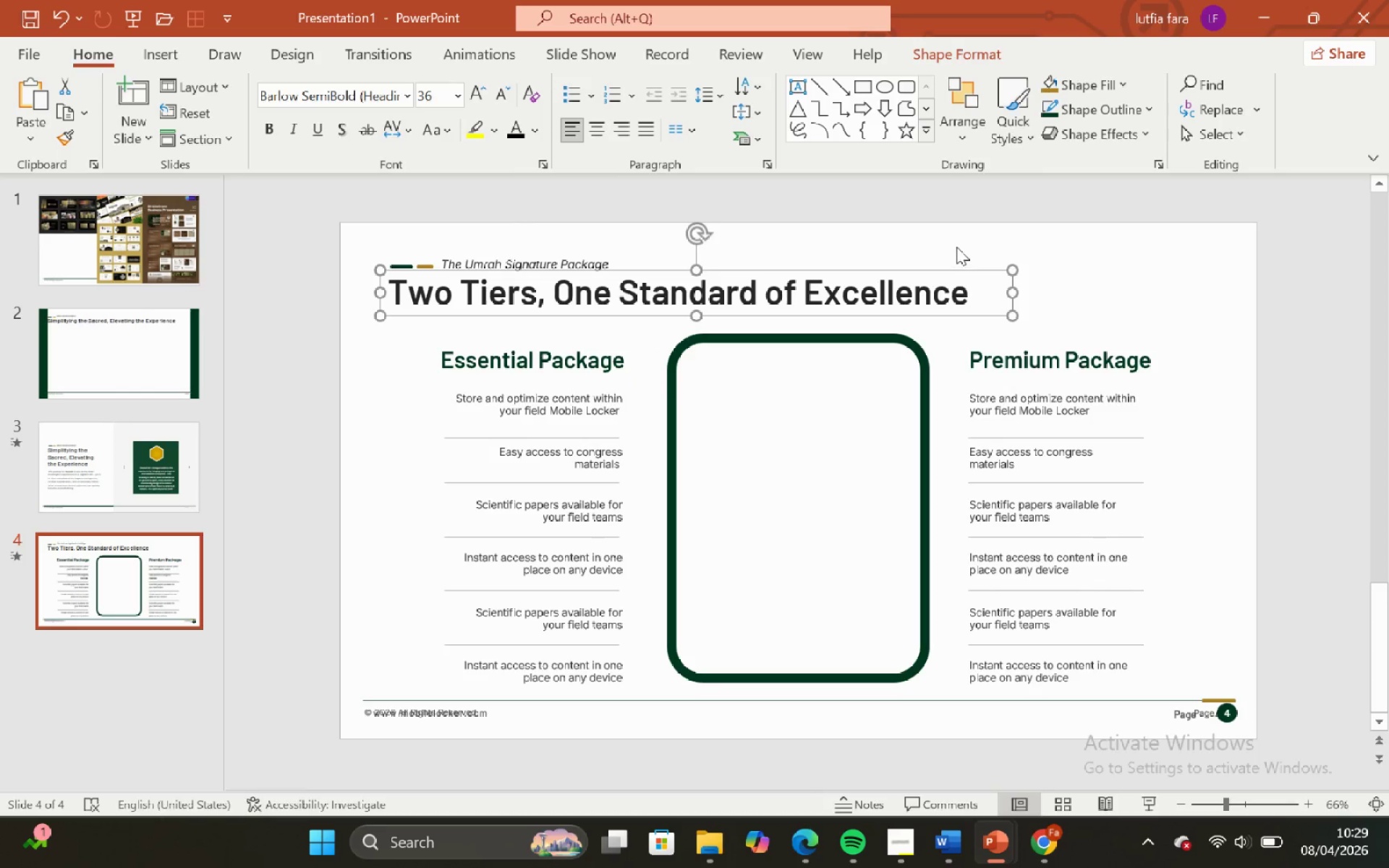 
left_click([956, 247])
 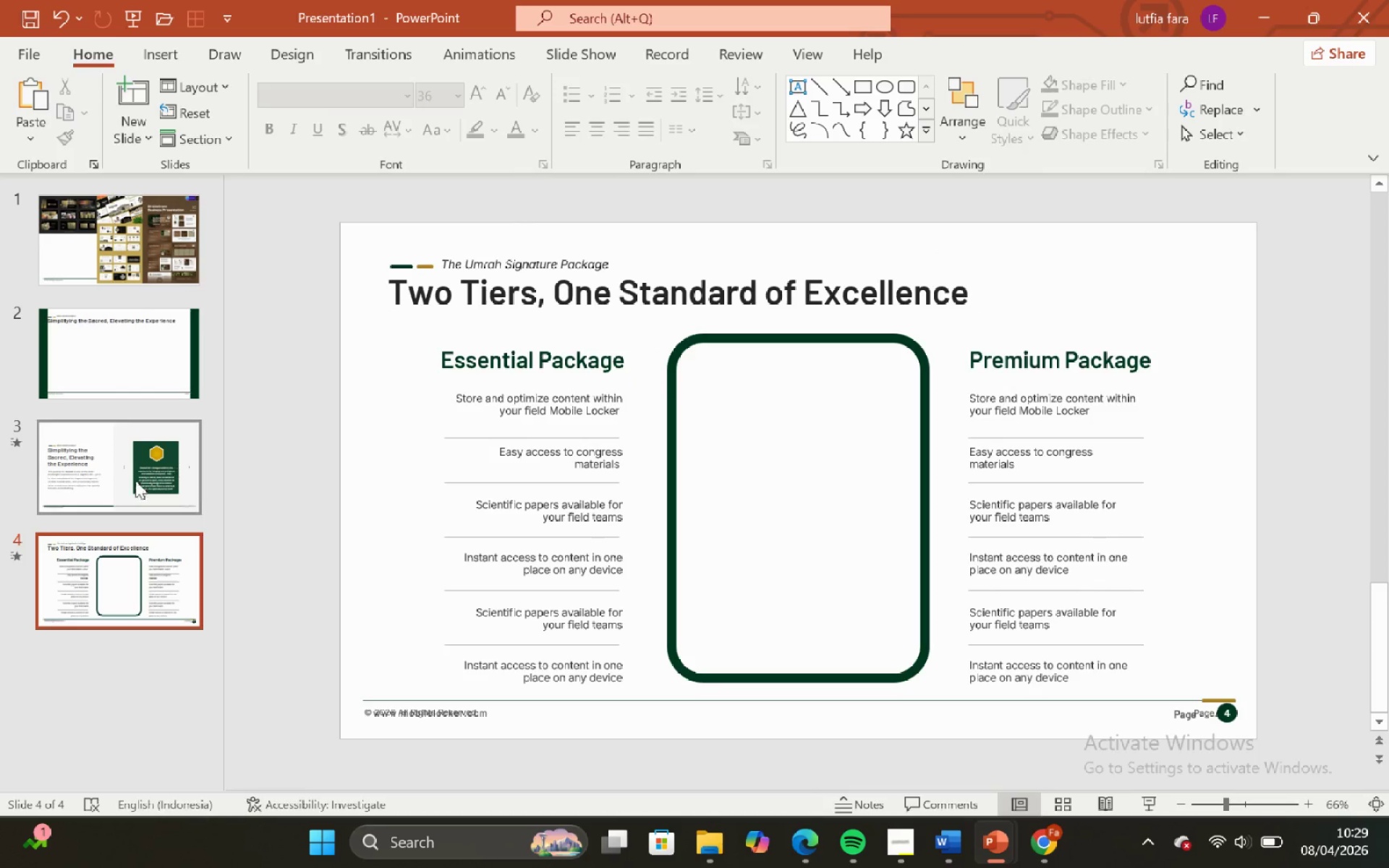 
left_click([127, 484])
 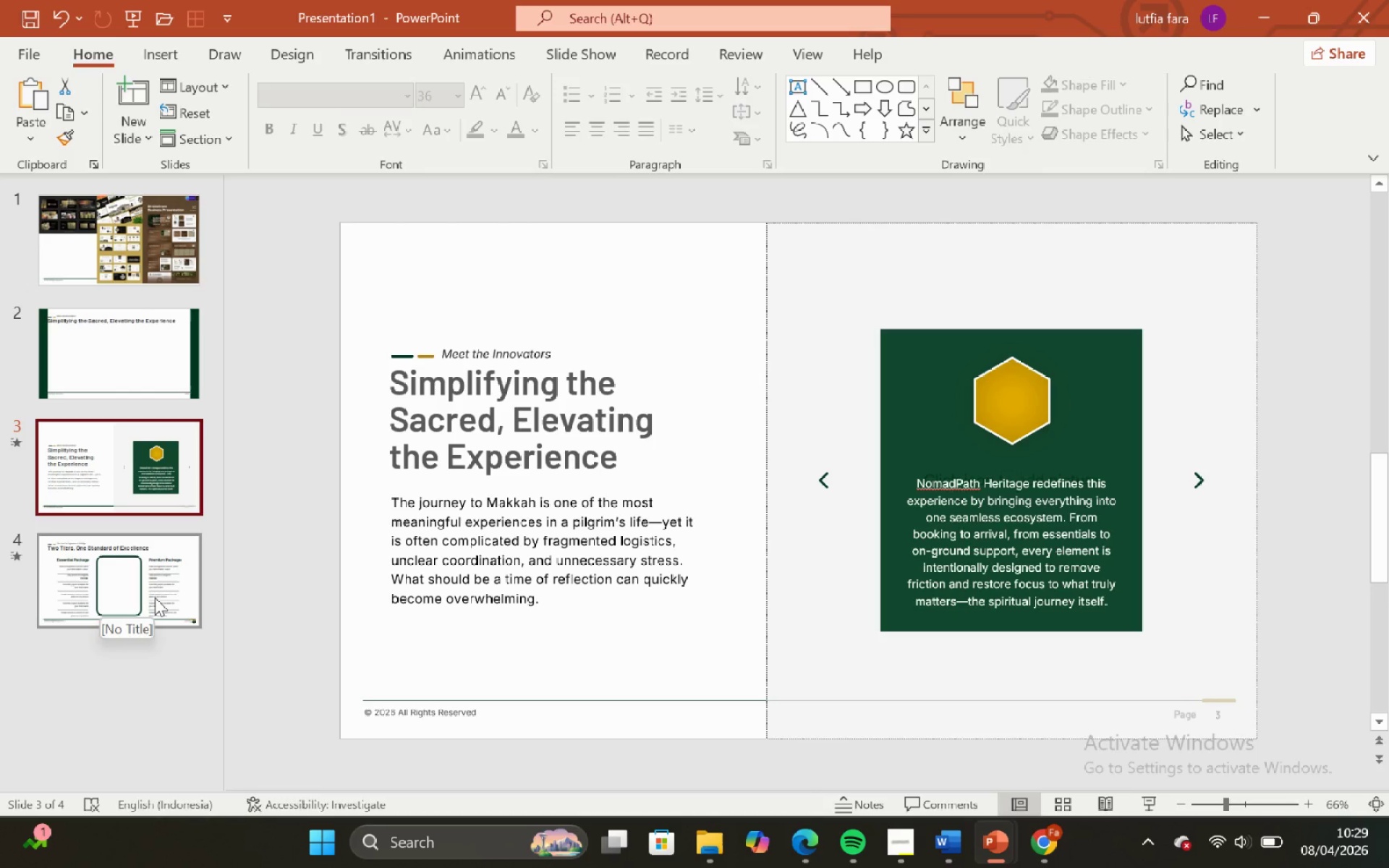 
left_click([155, 597])
 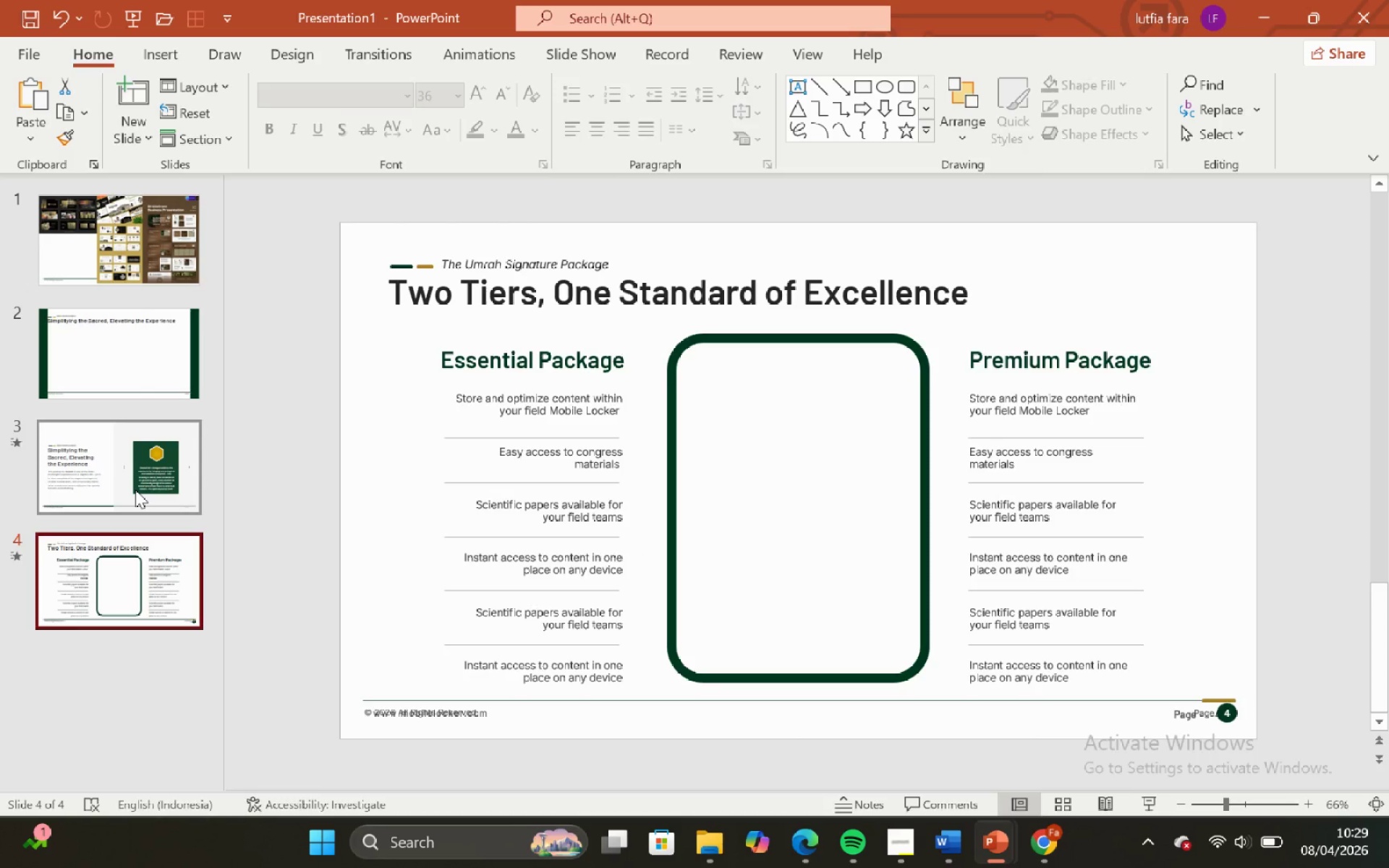 
left_click([135, 490])
 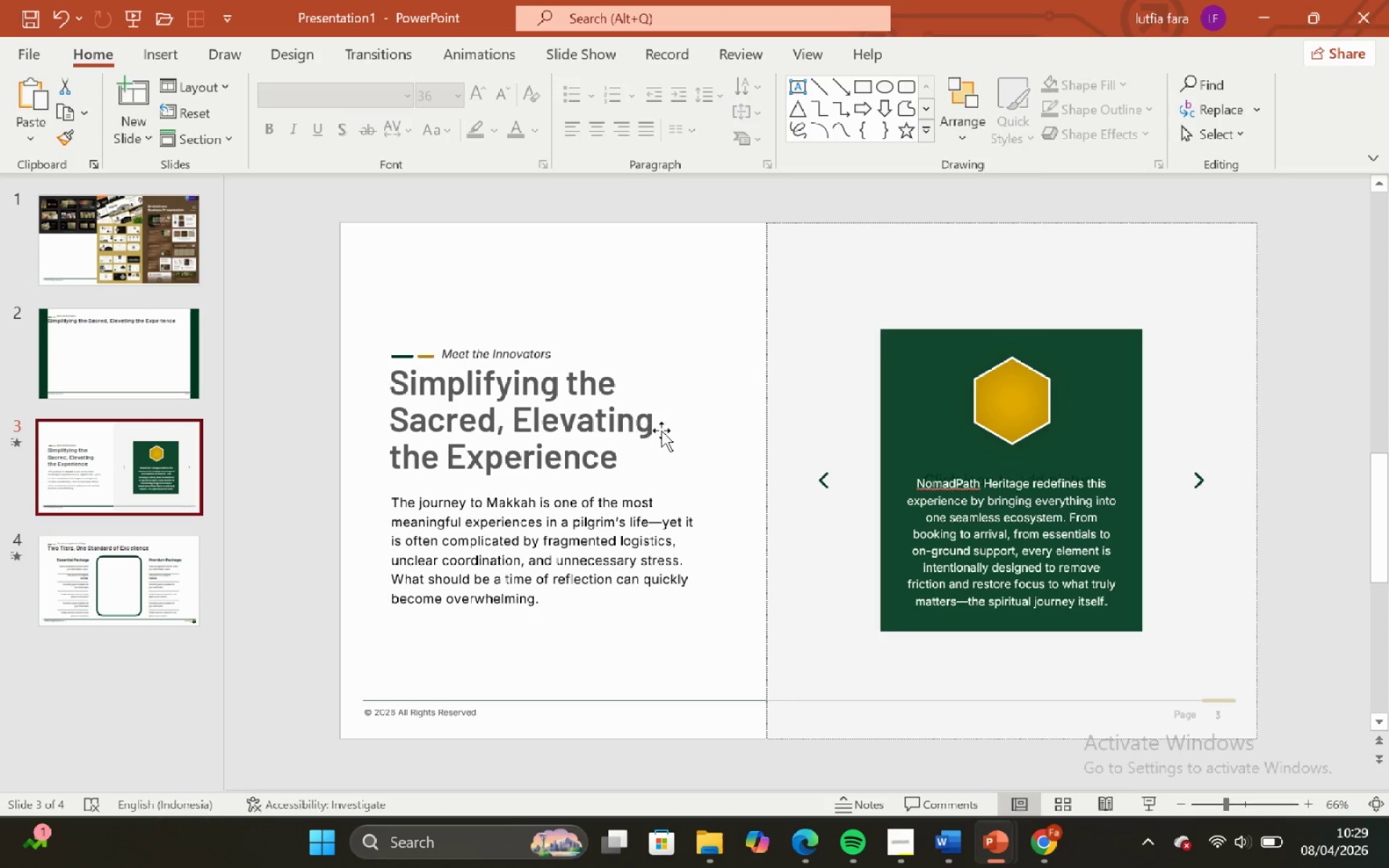 
left_click([662, 430])
 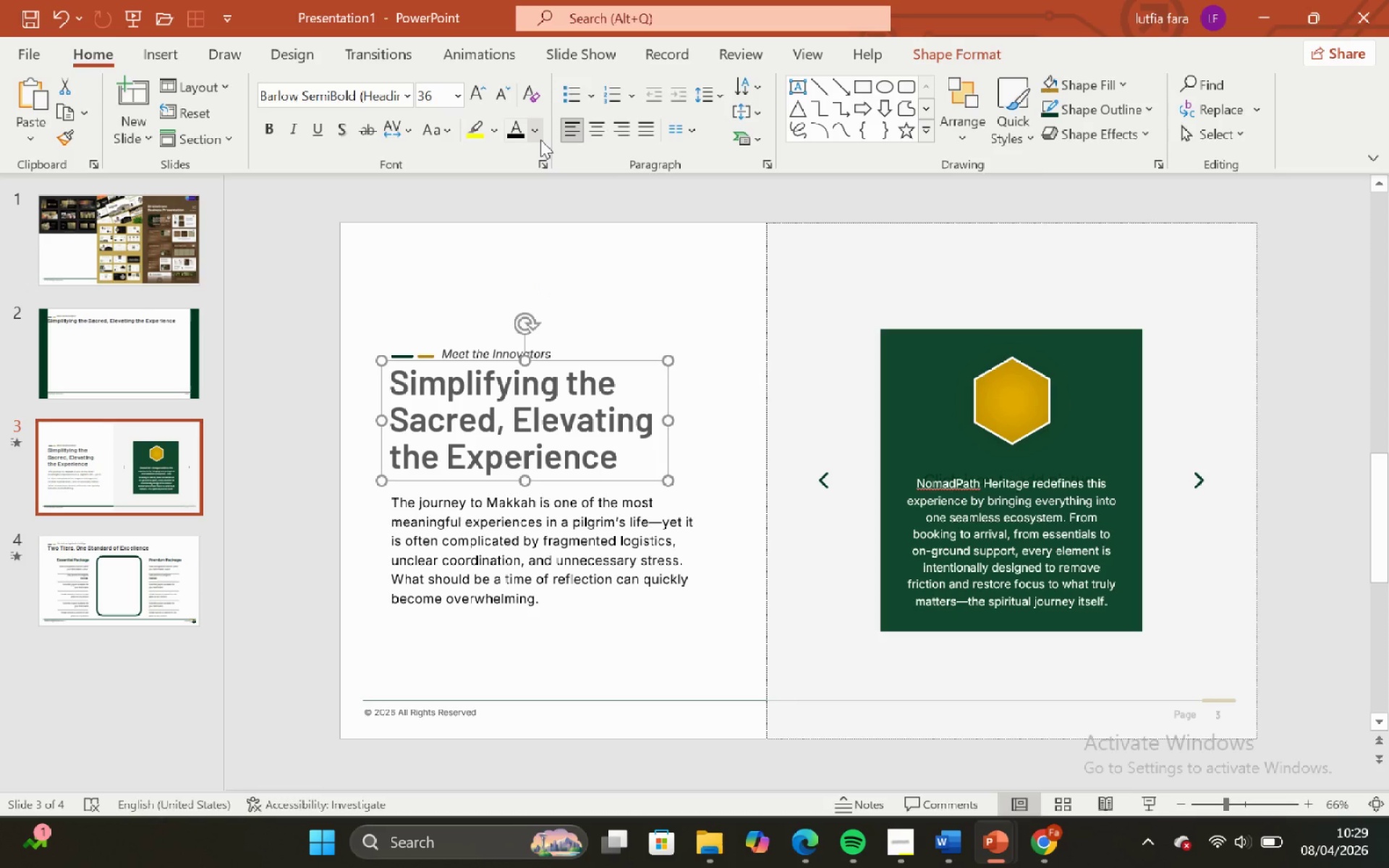 
left_click([540, 139])
 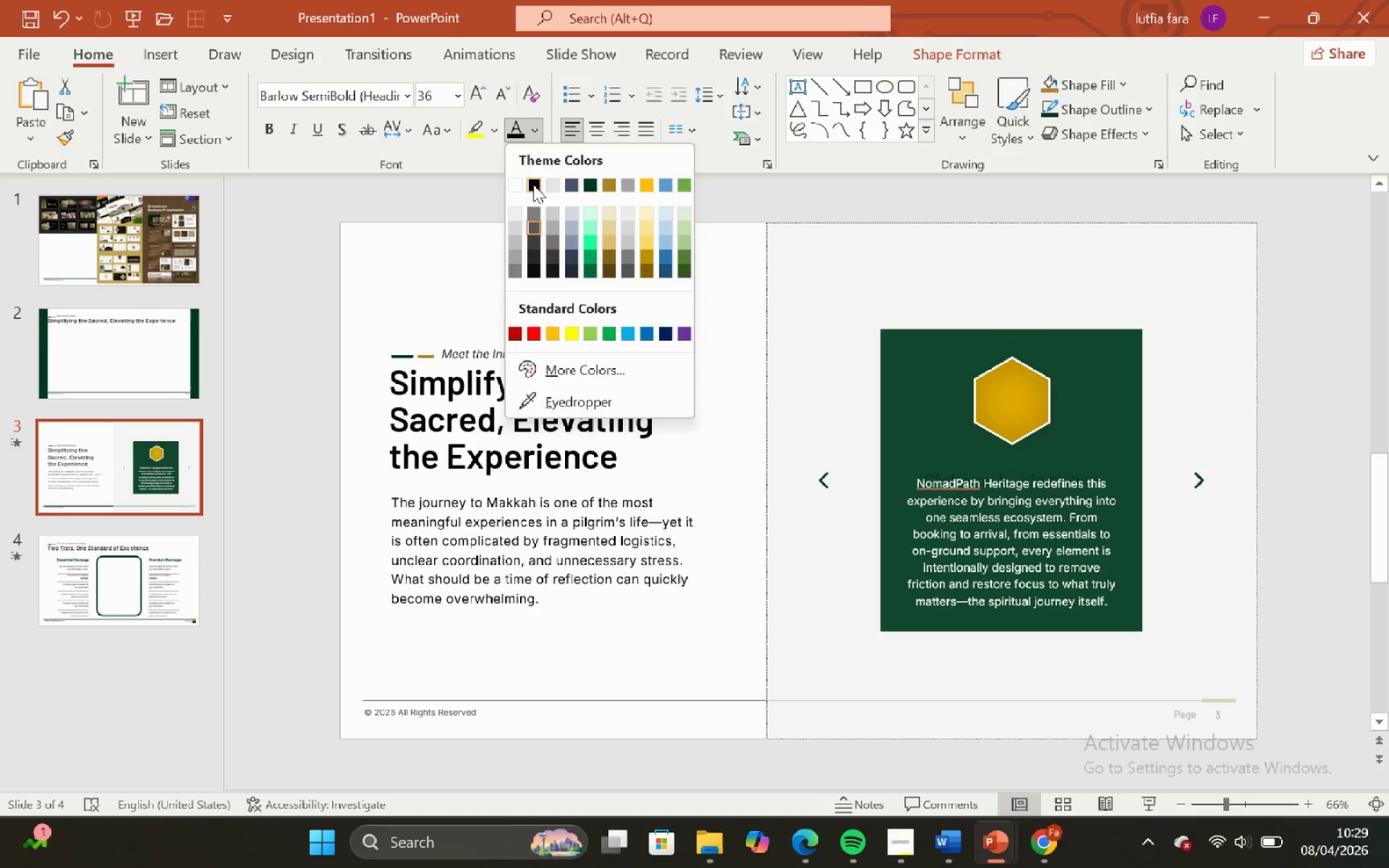 
double_click([517, 239])
 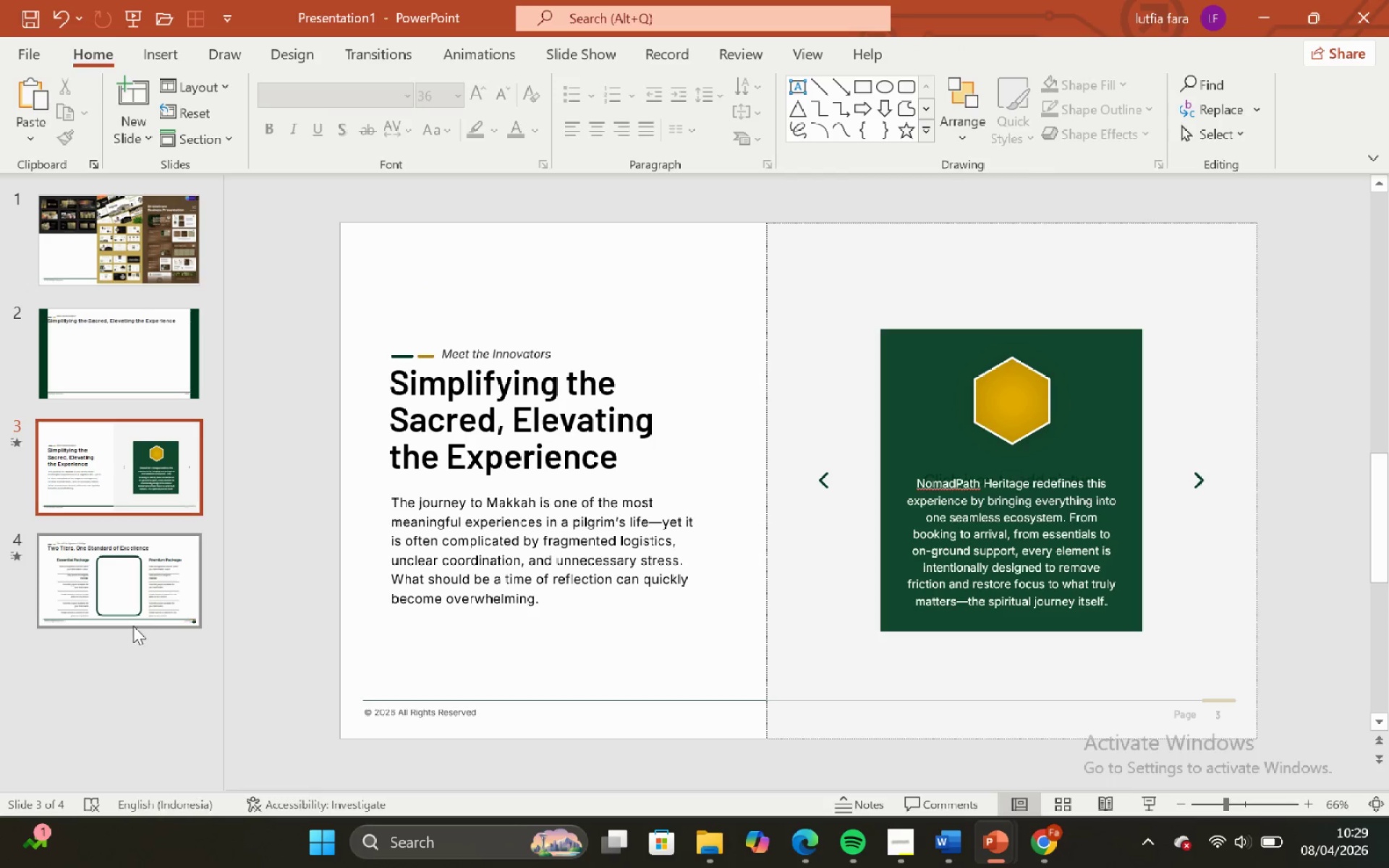 
left_click([133, 626])
 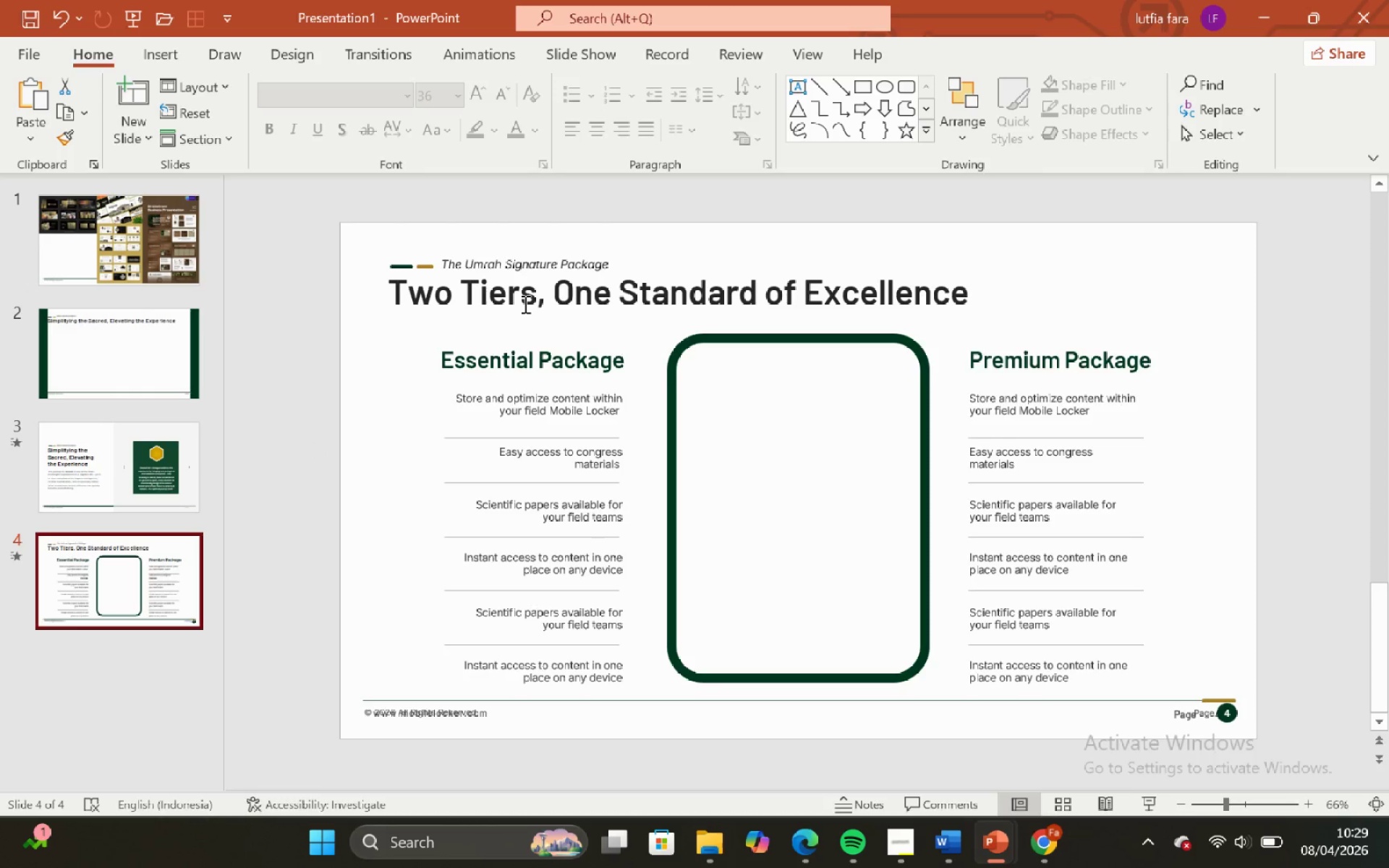 
left_click([524, 303])
 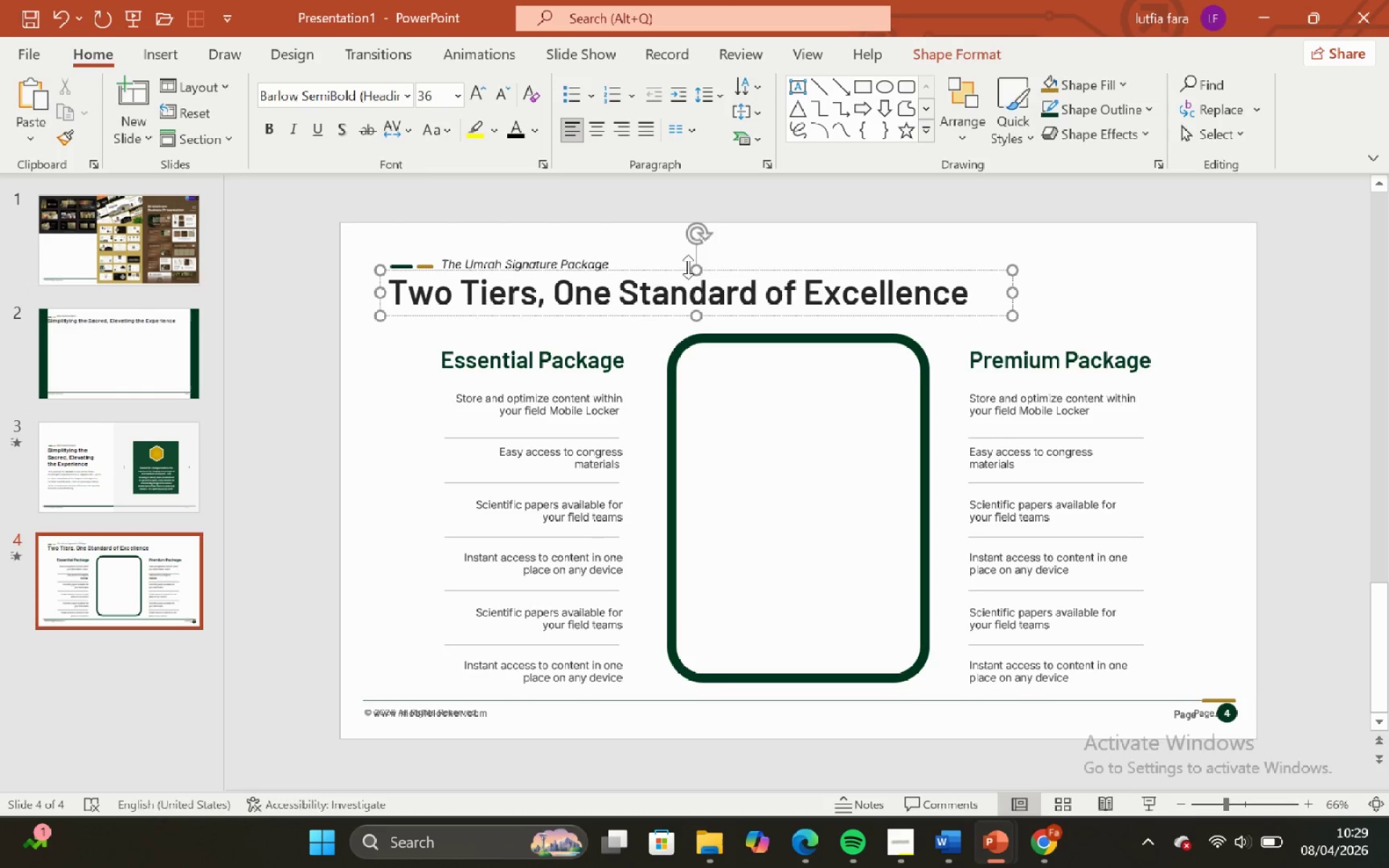 
left_click([684, 270])
 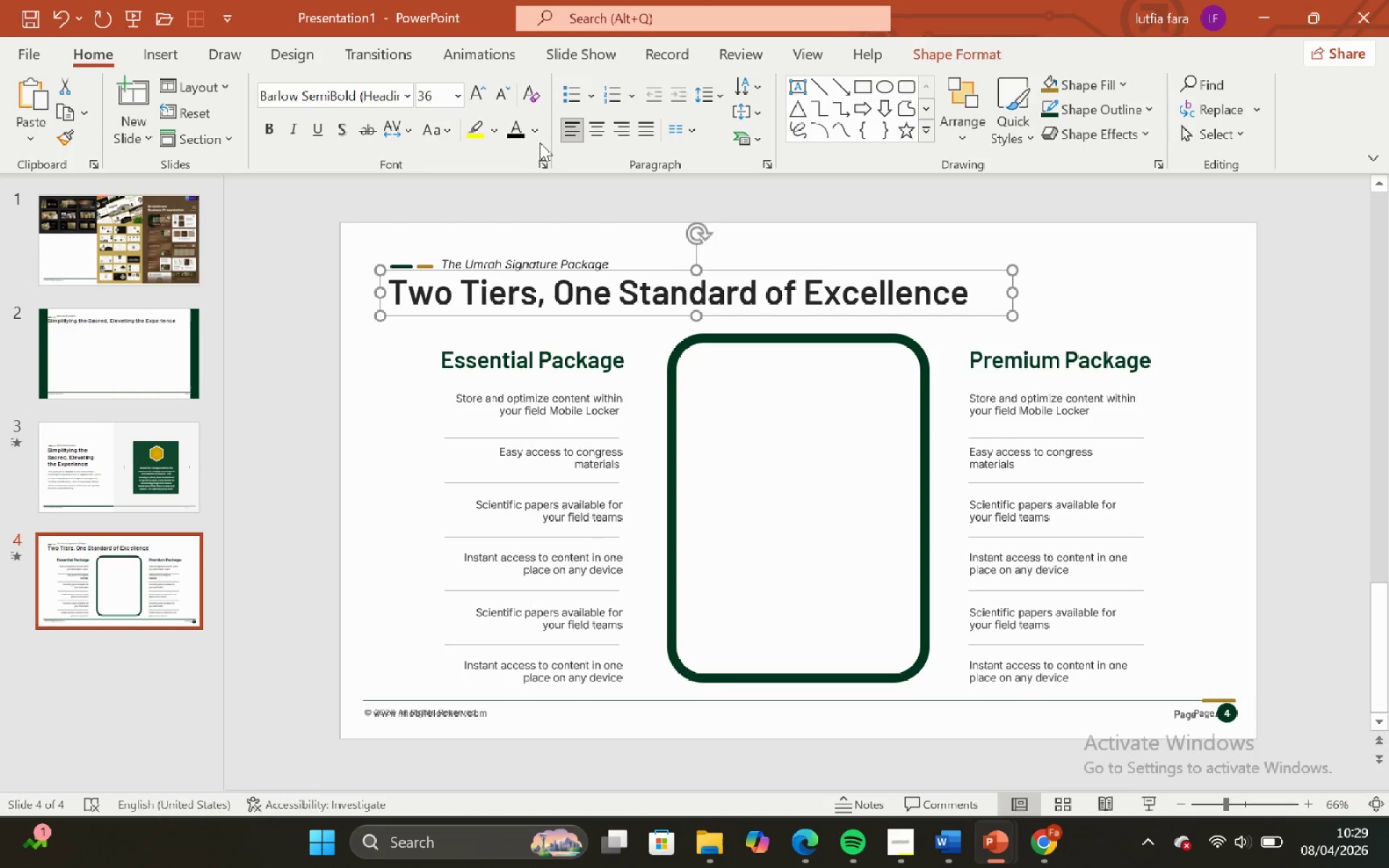 
double_click([537, 135])
 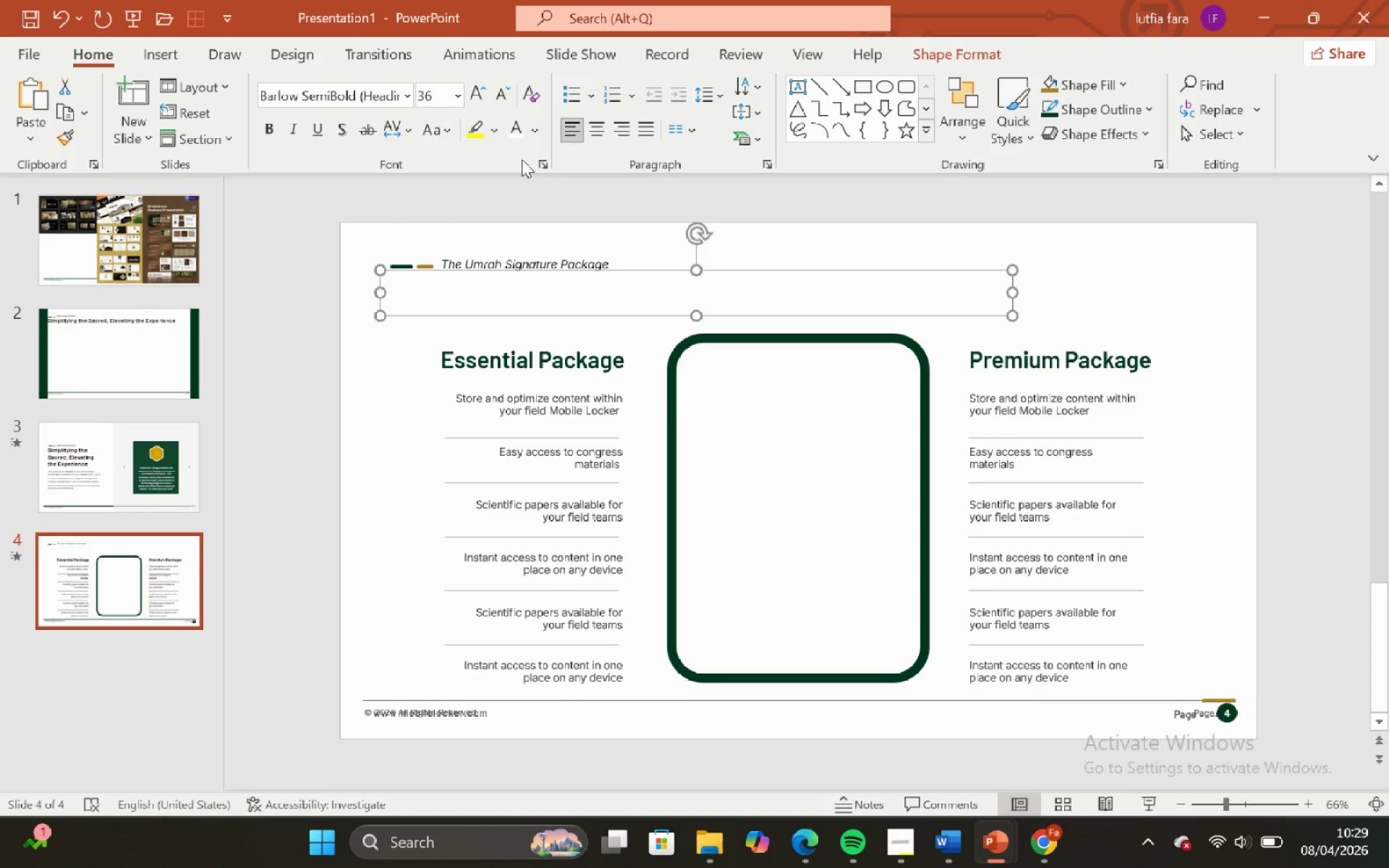 
double_click([538, 129])
 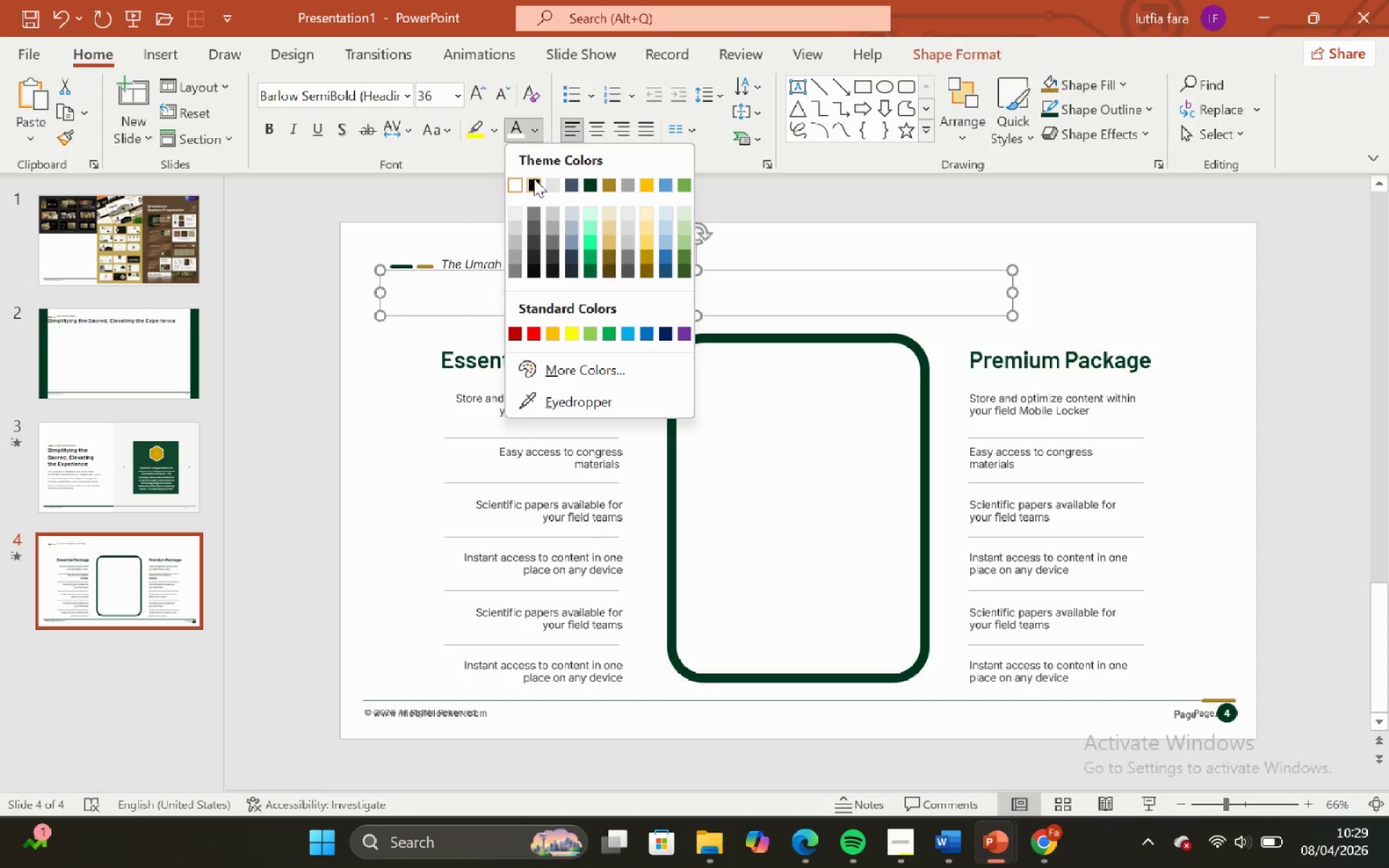 
left_click([534, 179])
 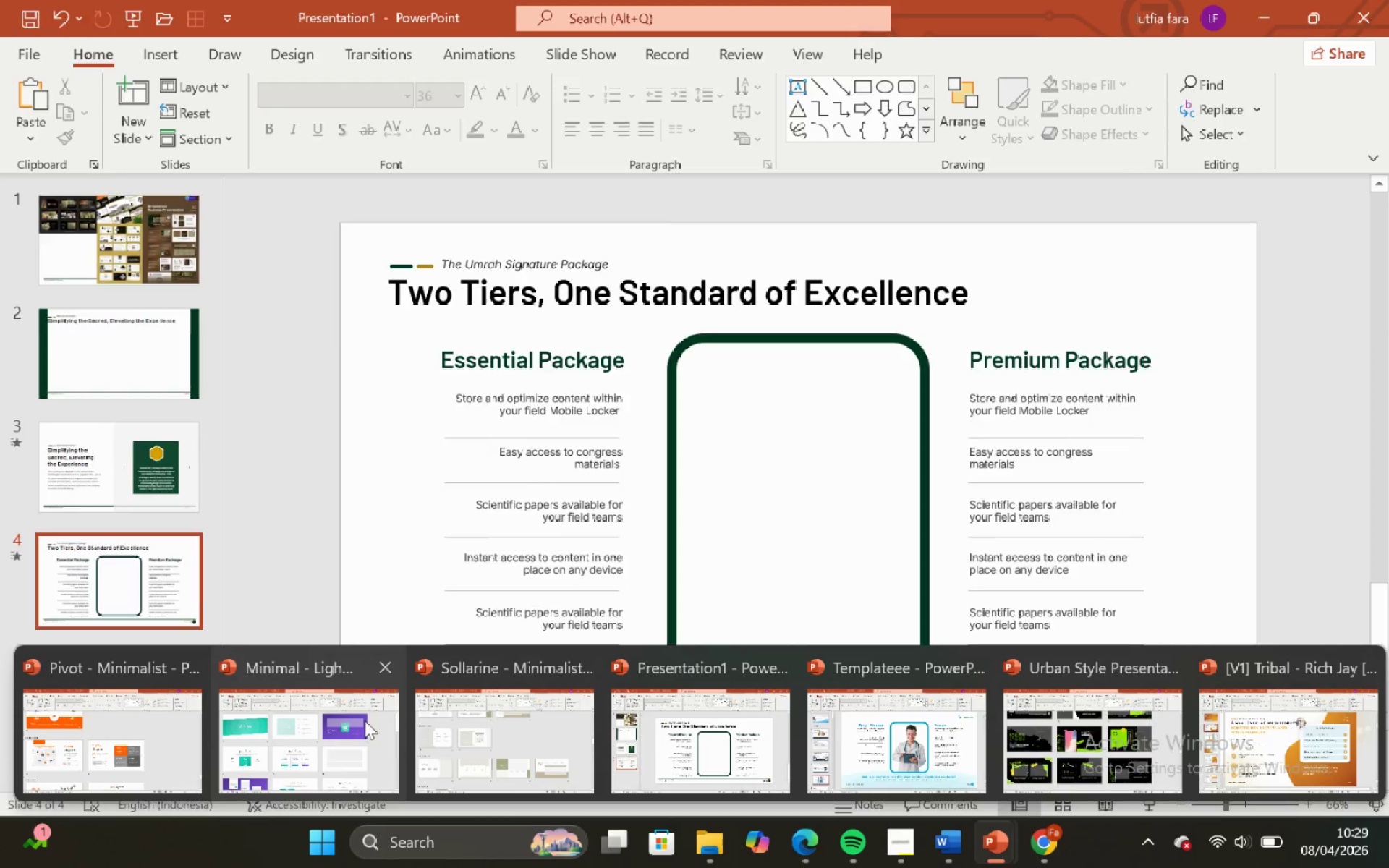 
left_click([467, 748])
 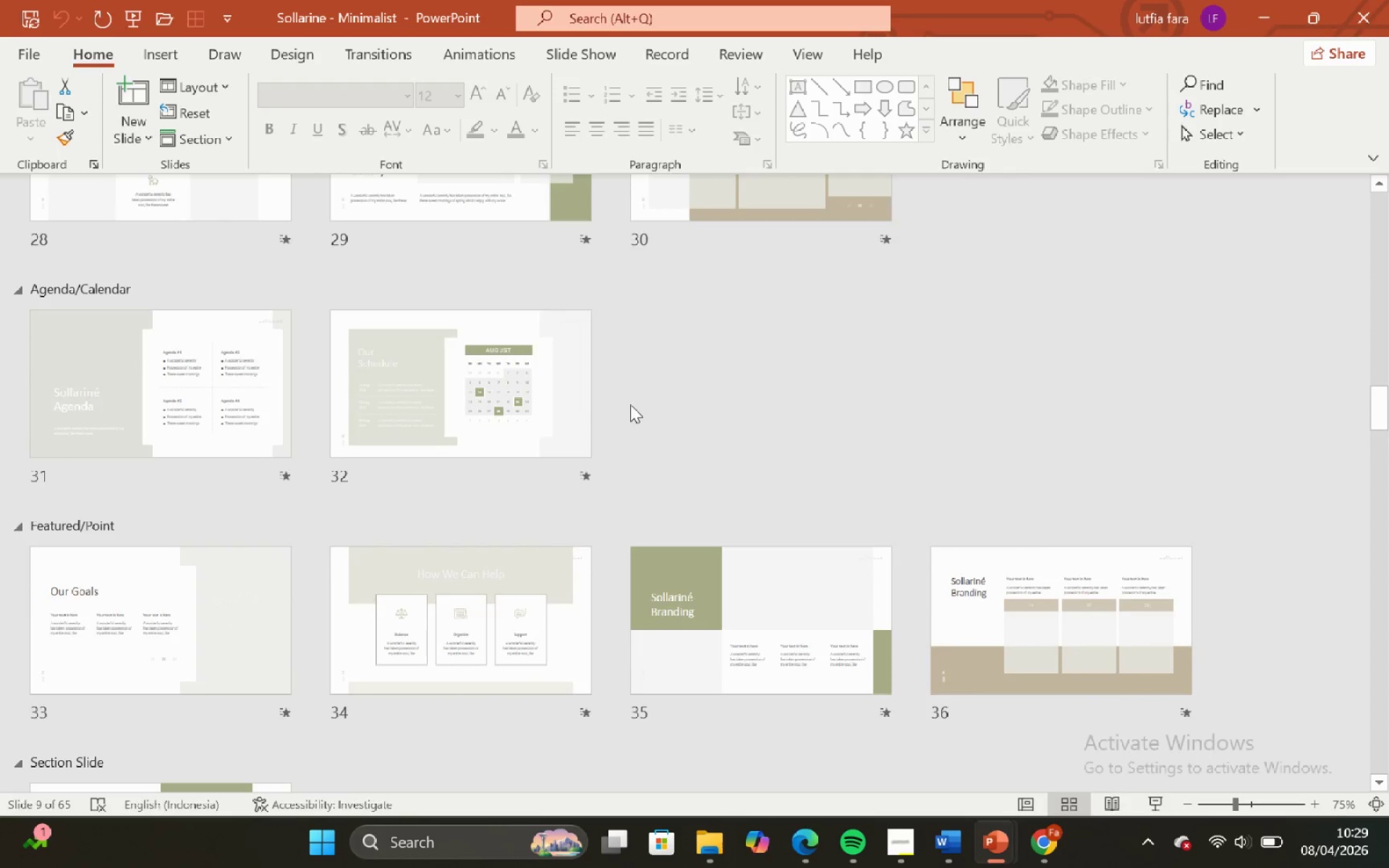 
scroll: coordinate [591, 391], scroll_direction: up, amount: 17.0
 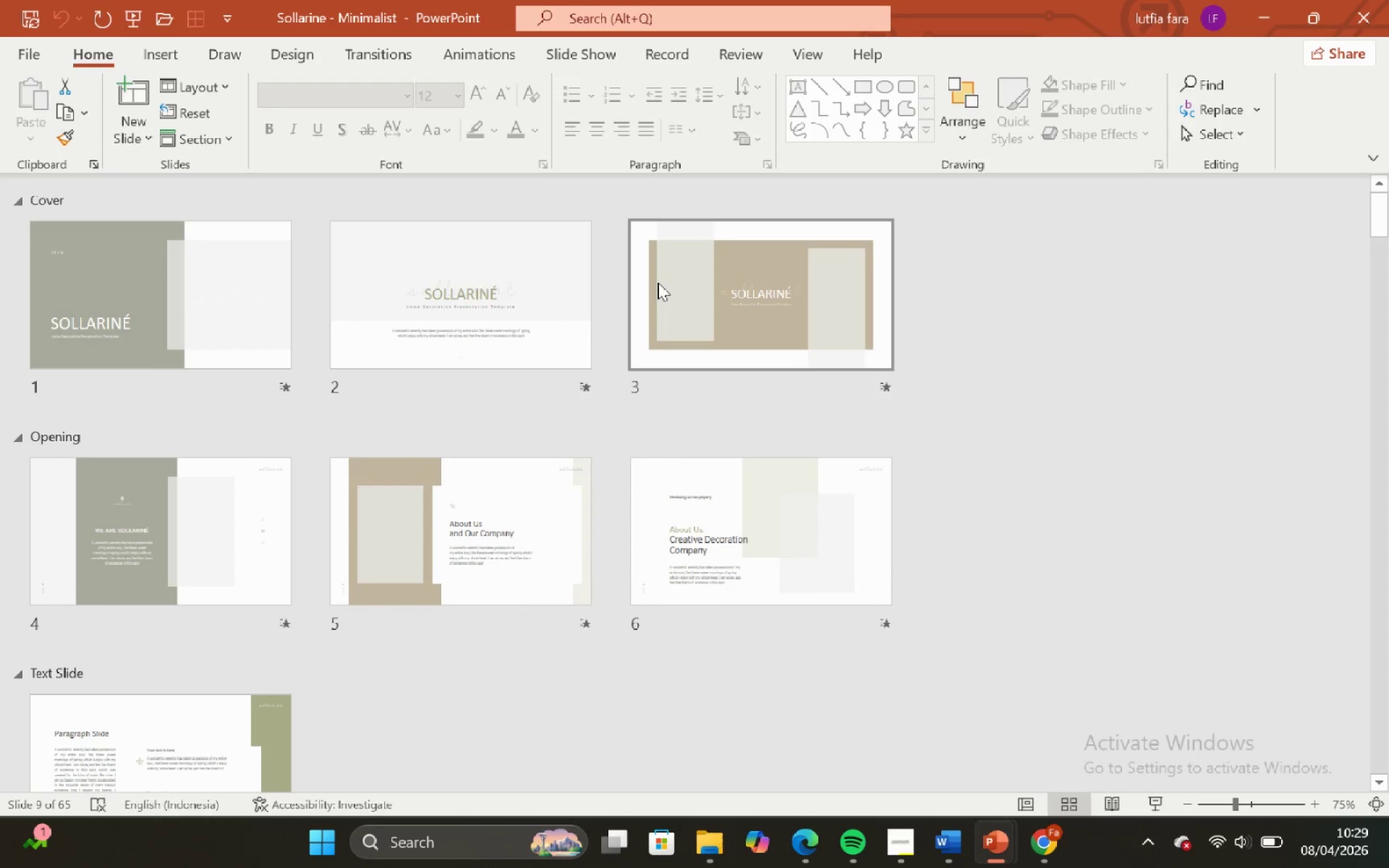 
scroll: coordinate [658, 282], scroll_direction: down, amount: 1.0
 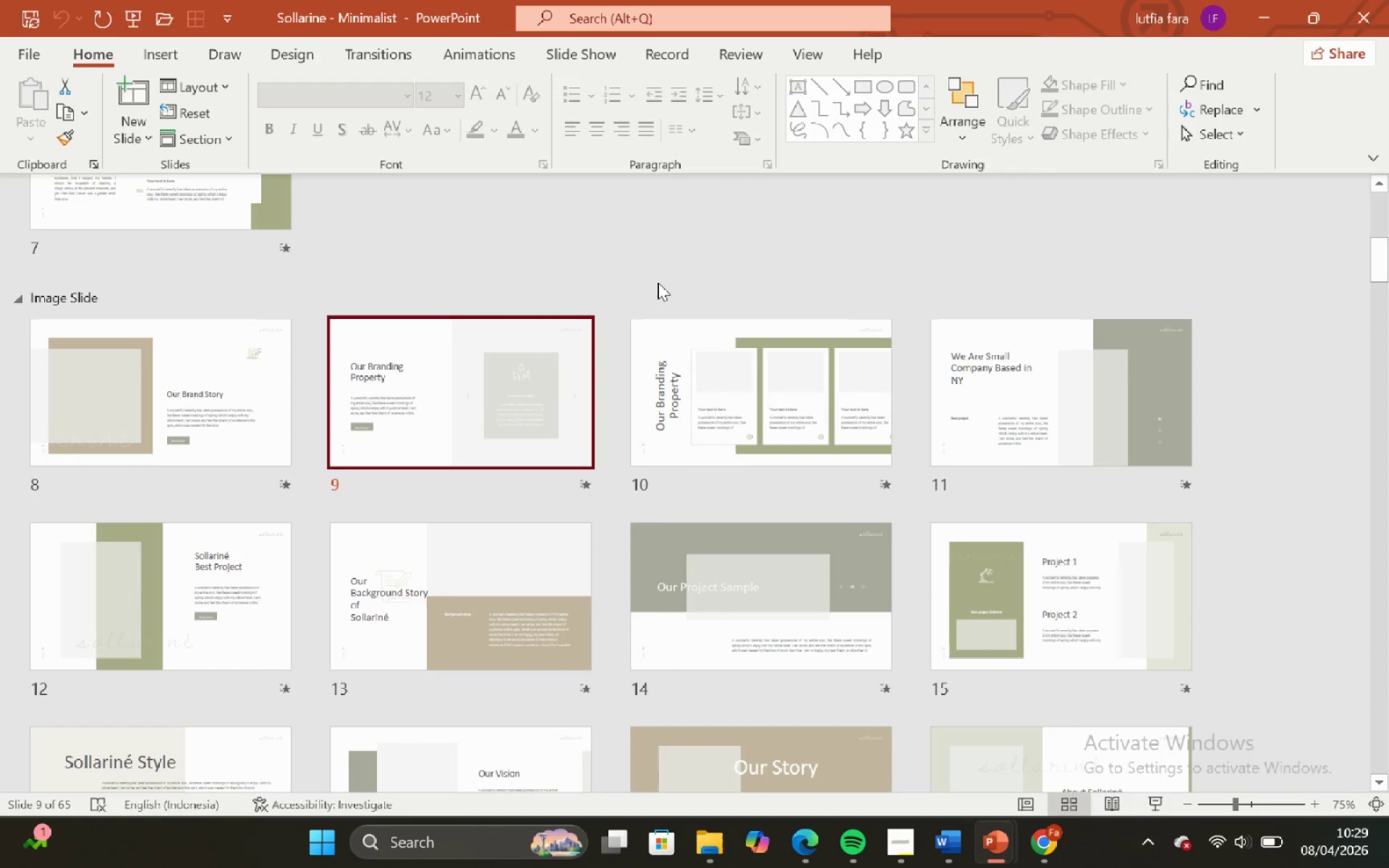 
scroll: coordinate [646, 292], scroll_direction: none, amount: 0.0
 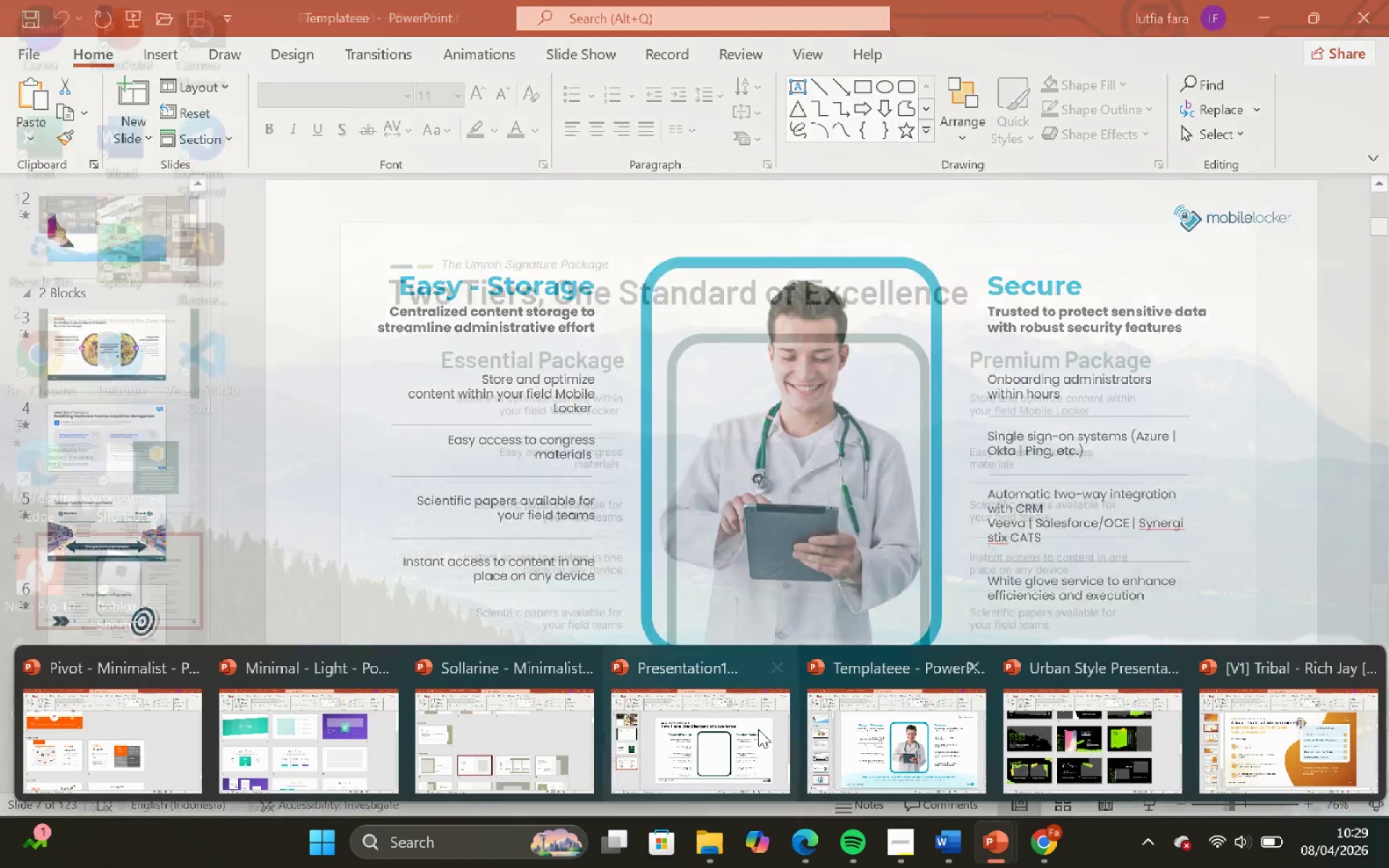 
left_click([682, 723])
 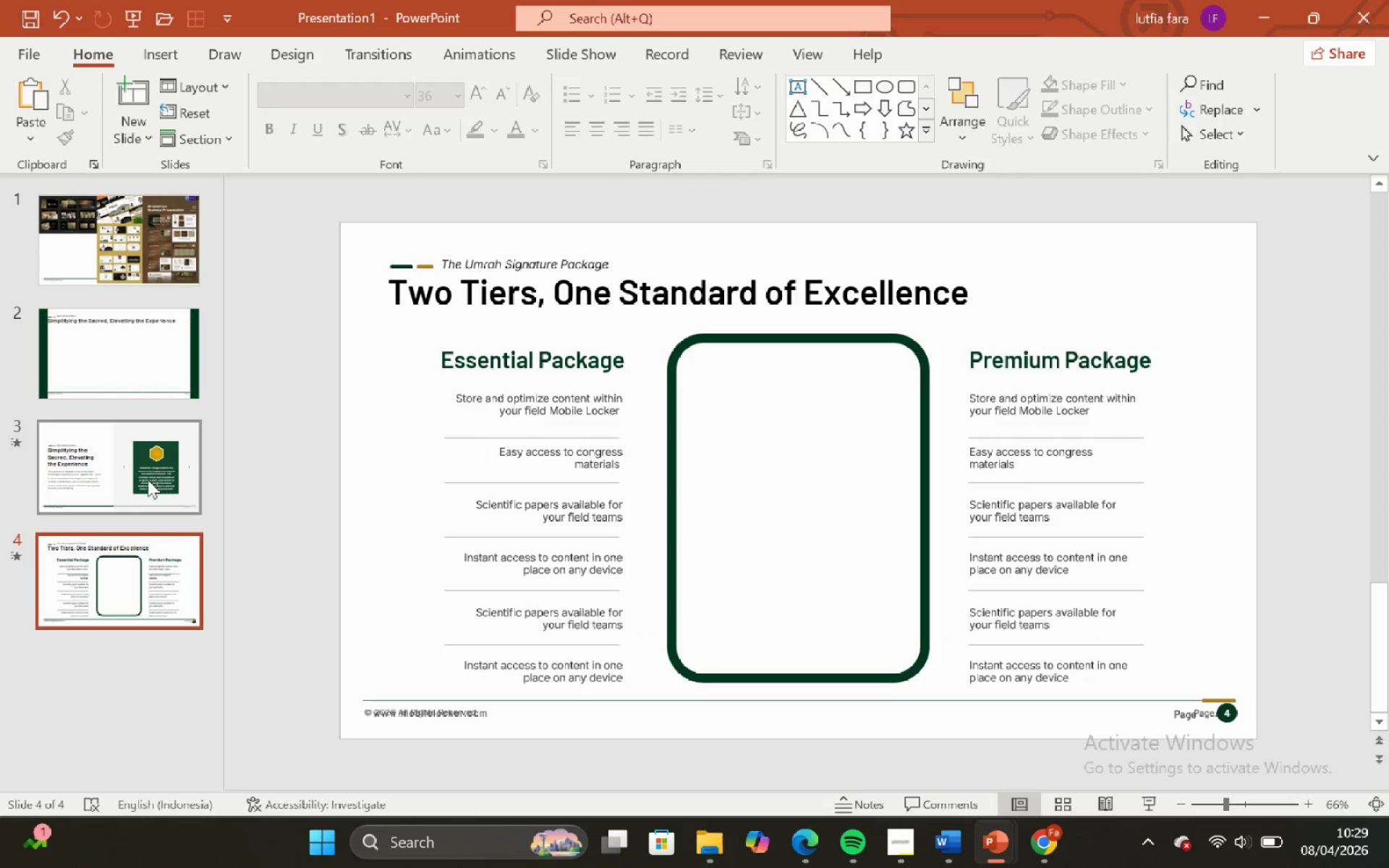 
left_click([137, 473])
 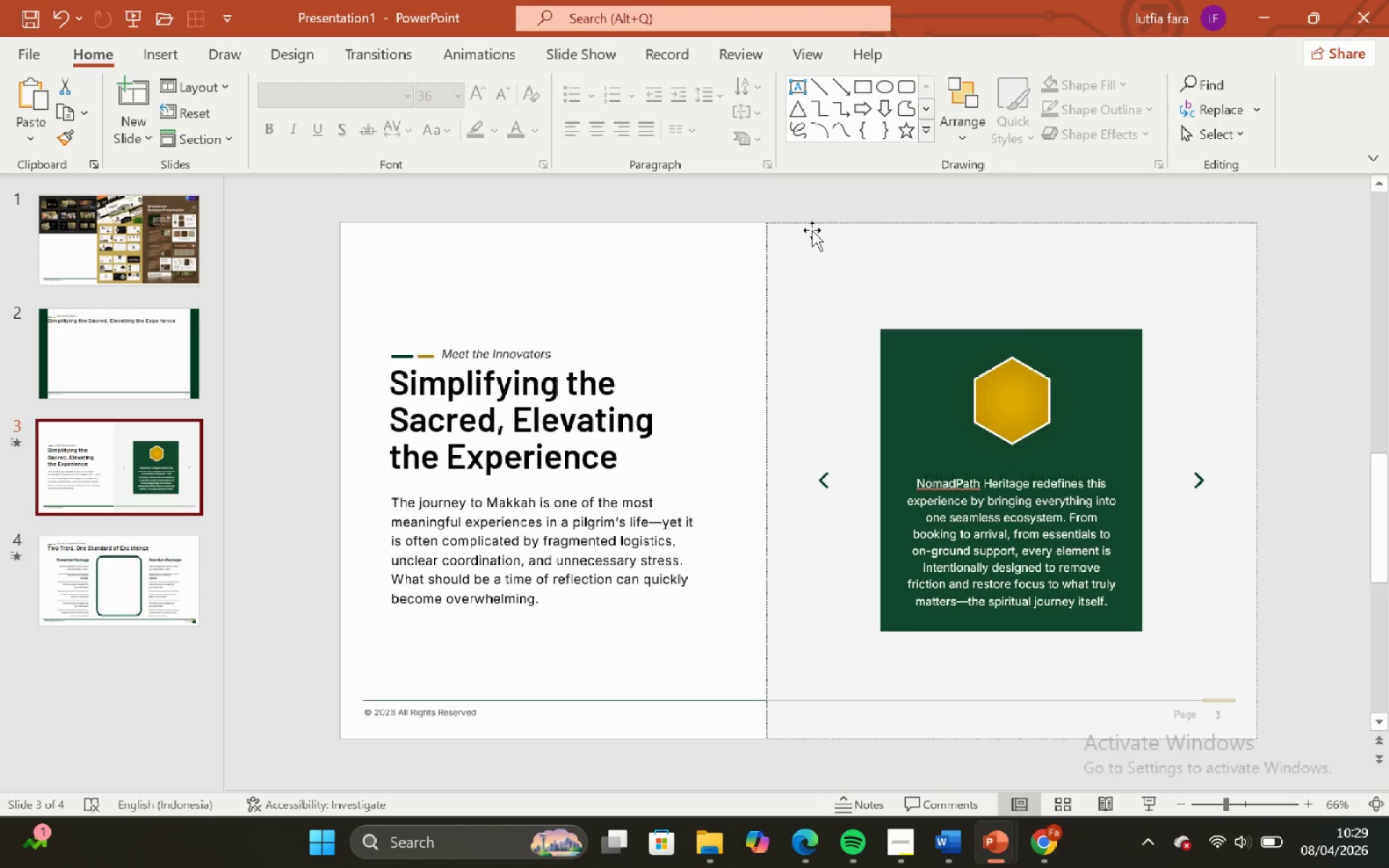 
left_click([812, 230])
 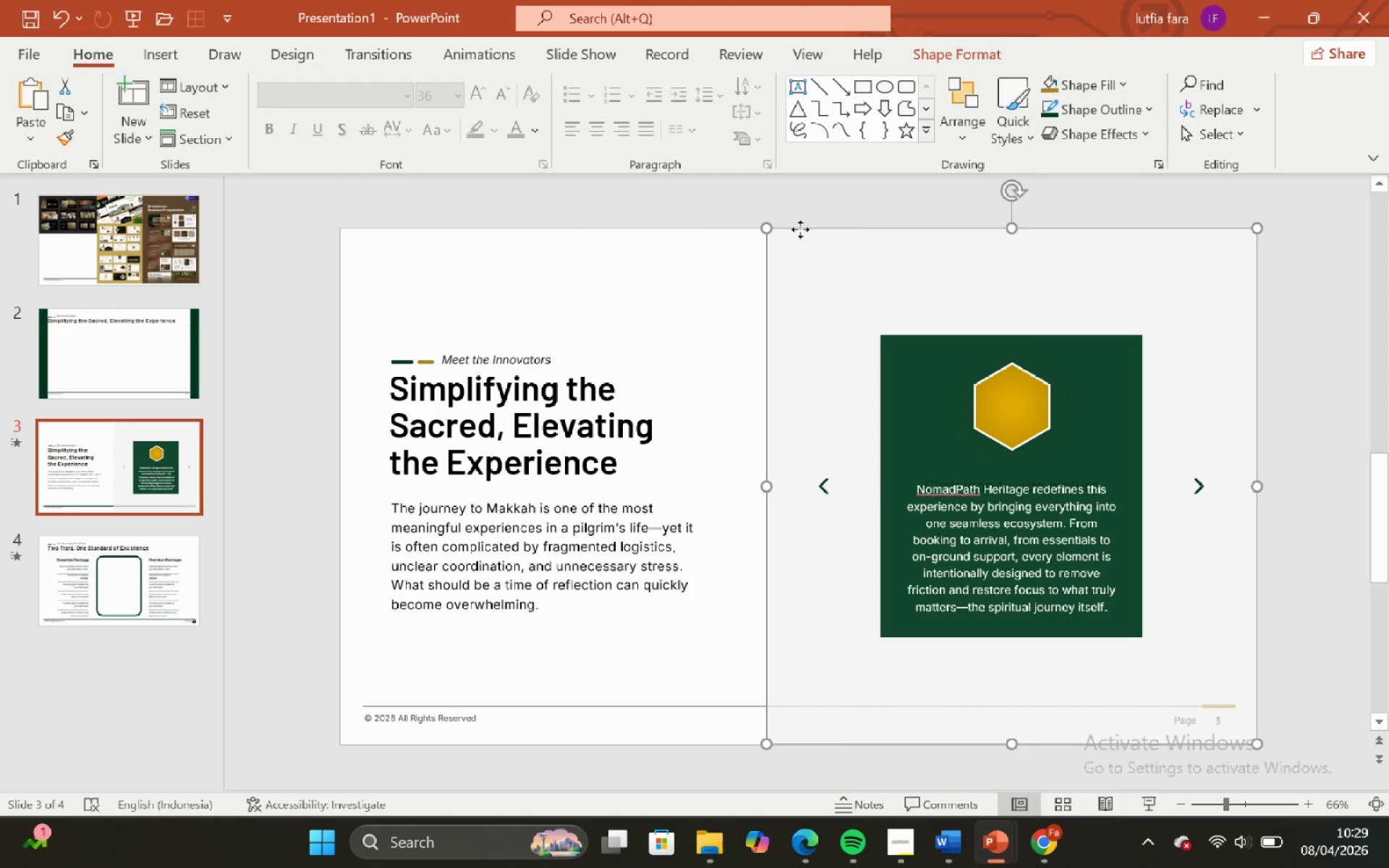 
left_click_drag(start_coordinate=[802, 229], to_coordinate=[638, 252])
 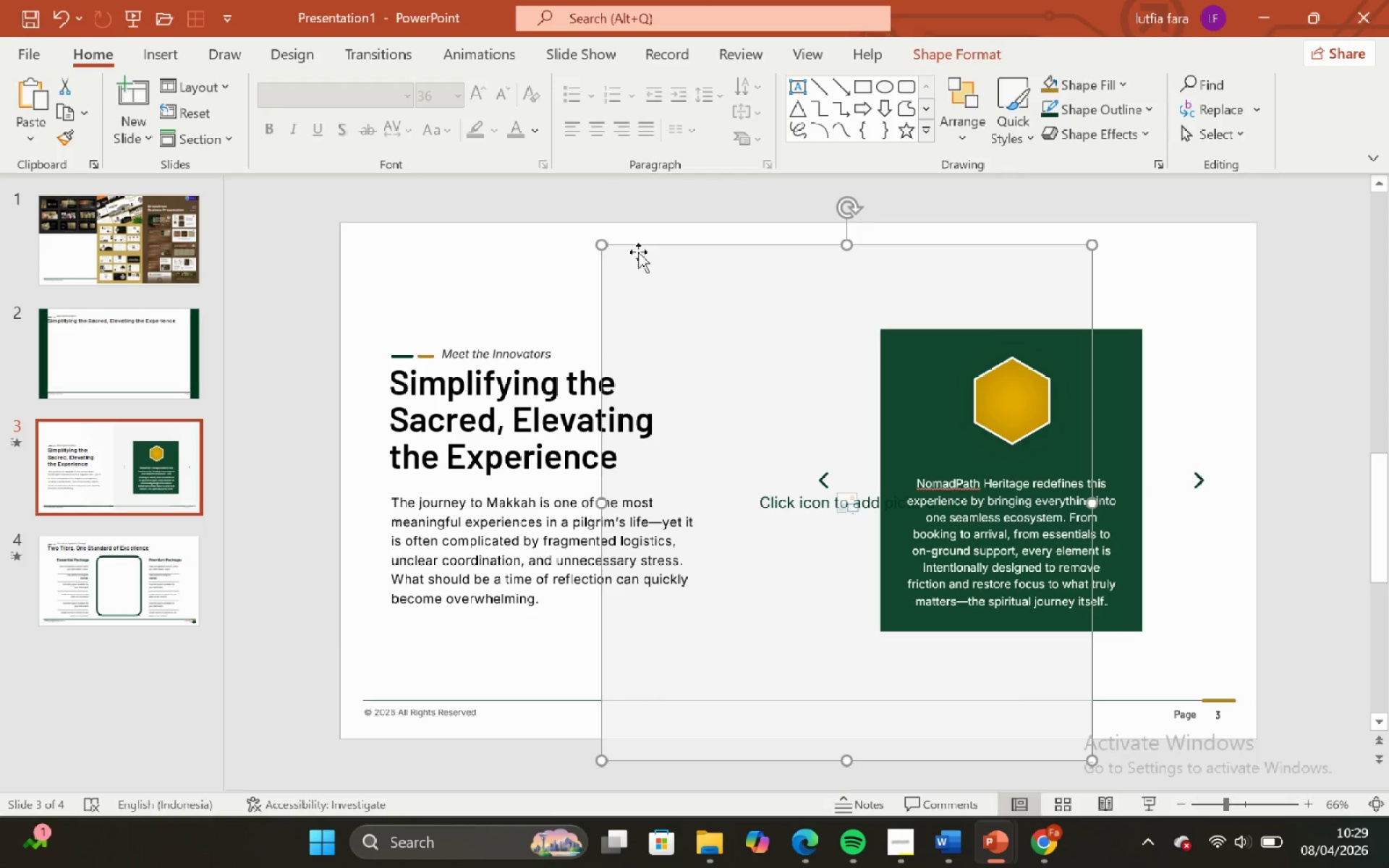 
key(Control+Z)
 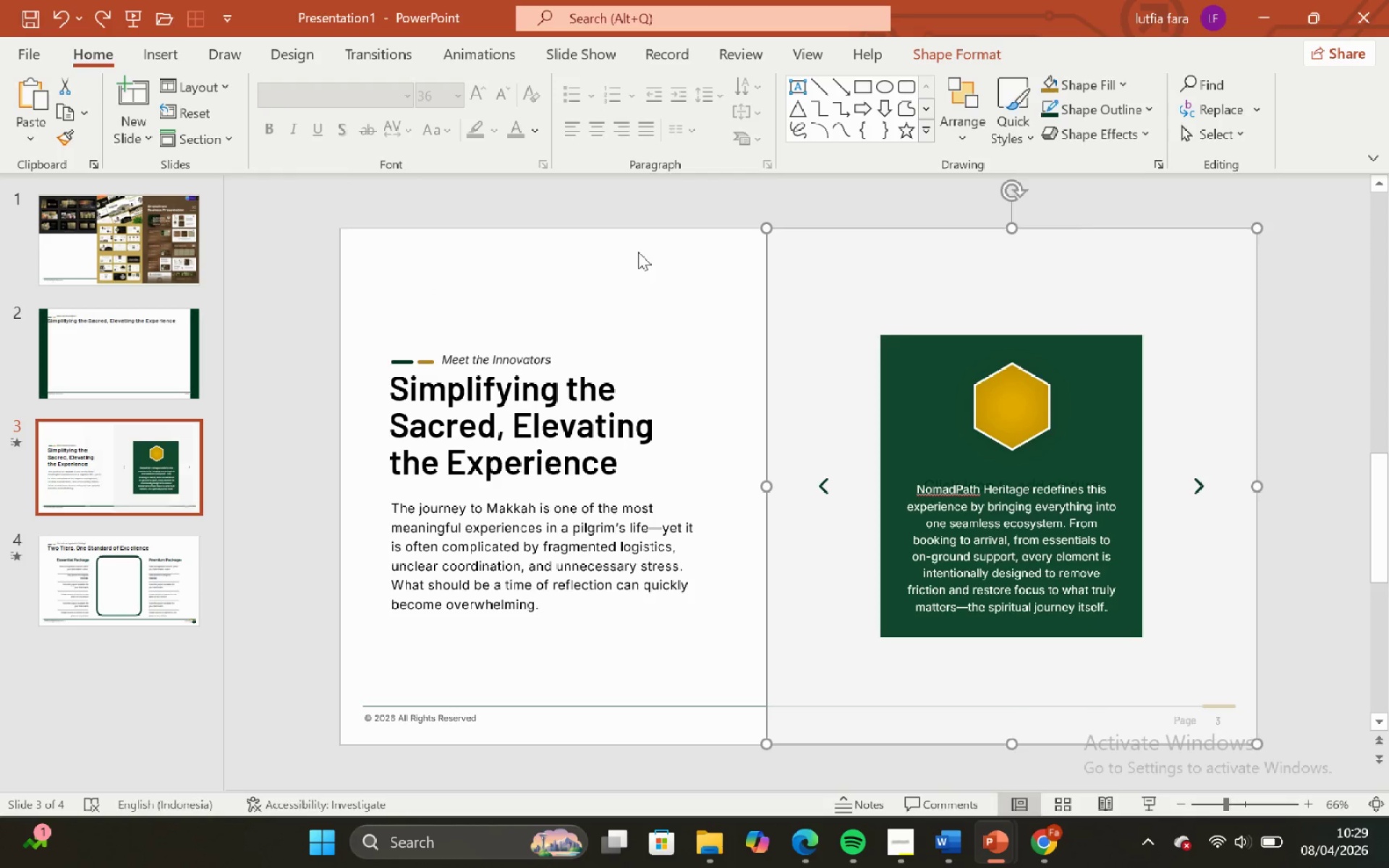 
left_click([638, 252])
 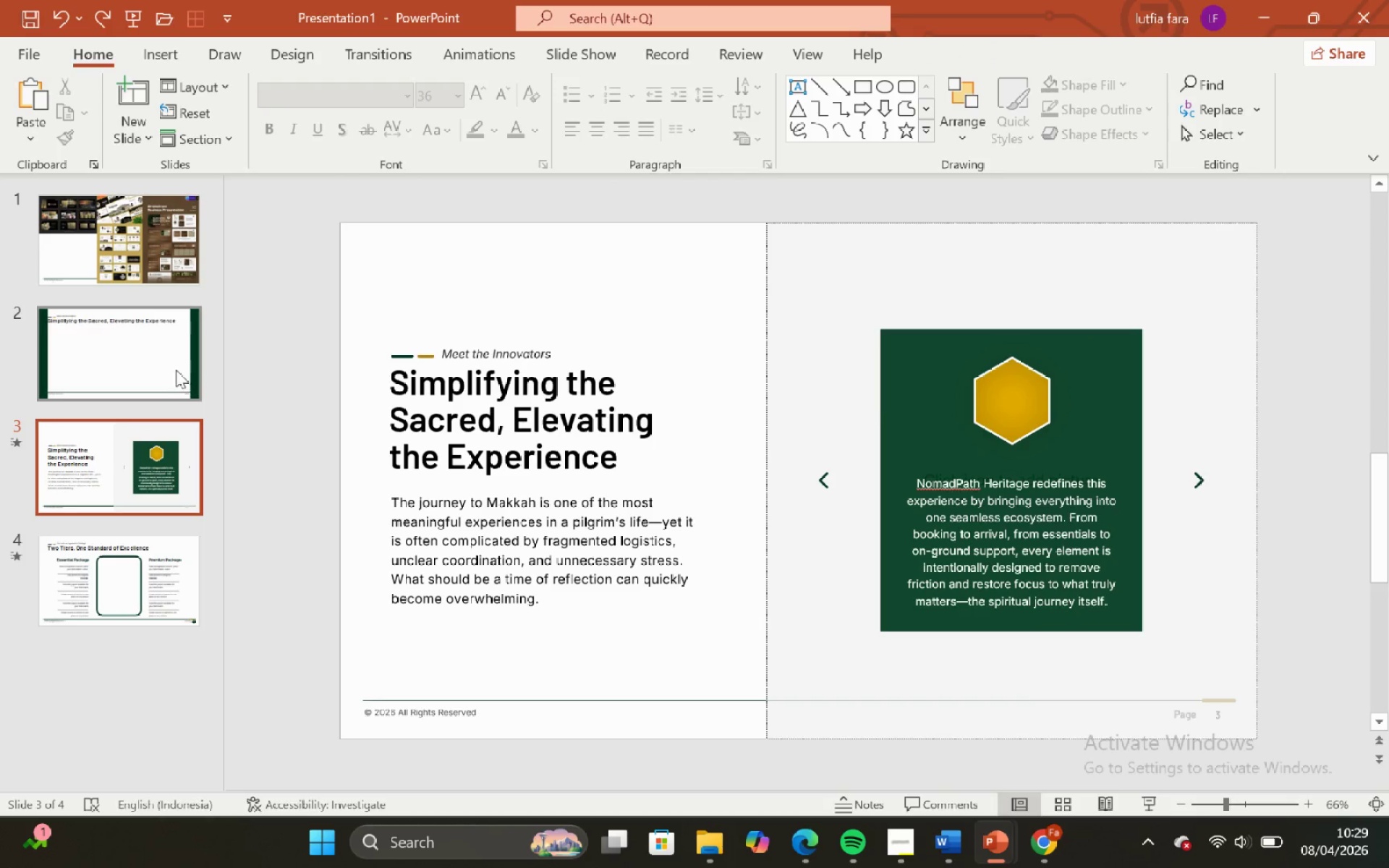 
left_click_drag(start_coordinate=[171, 370], to_coordinate=[167, 370])
 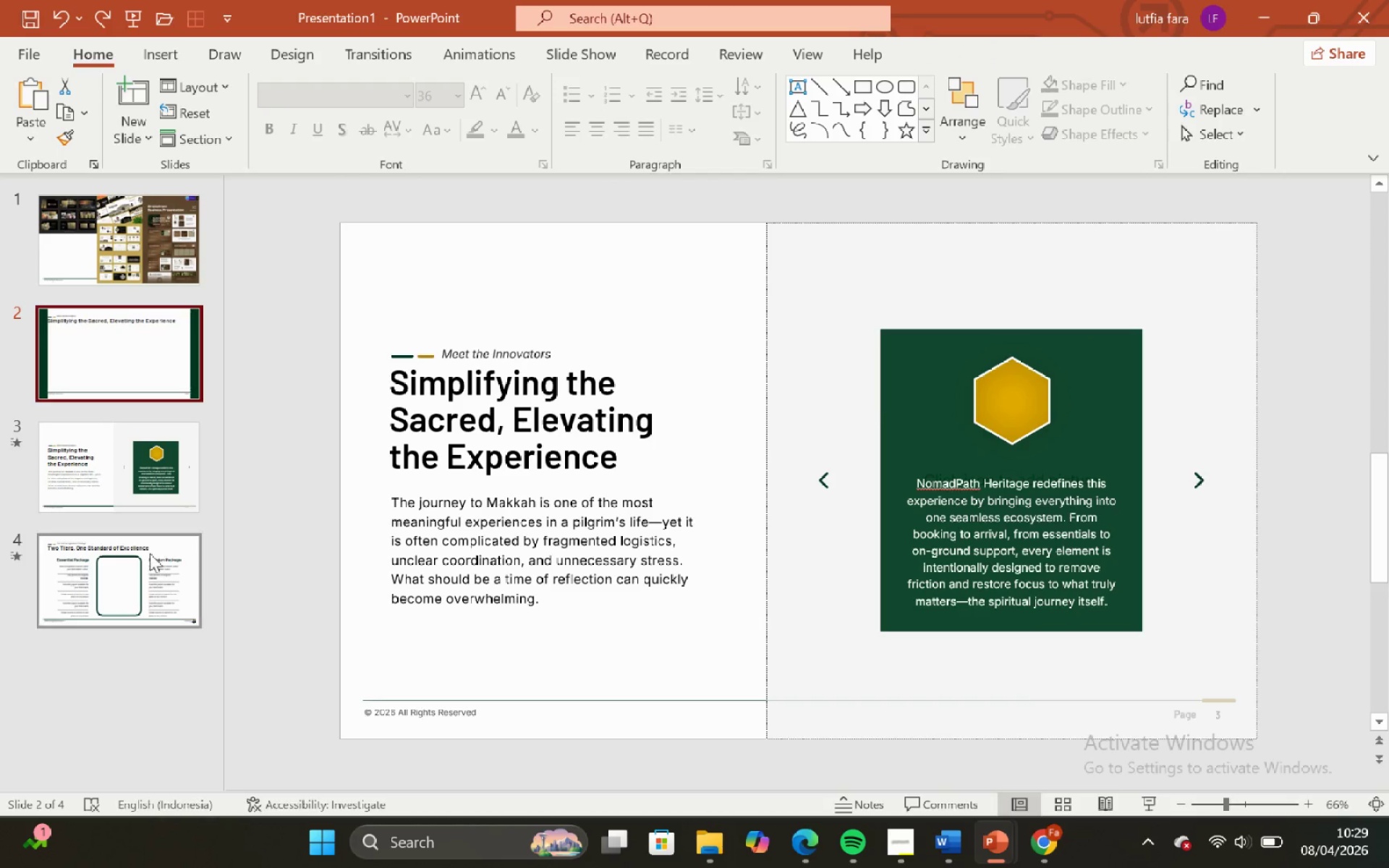 
left_click([150, 553])
 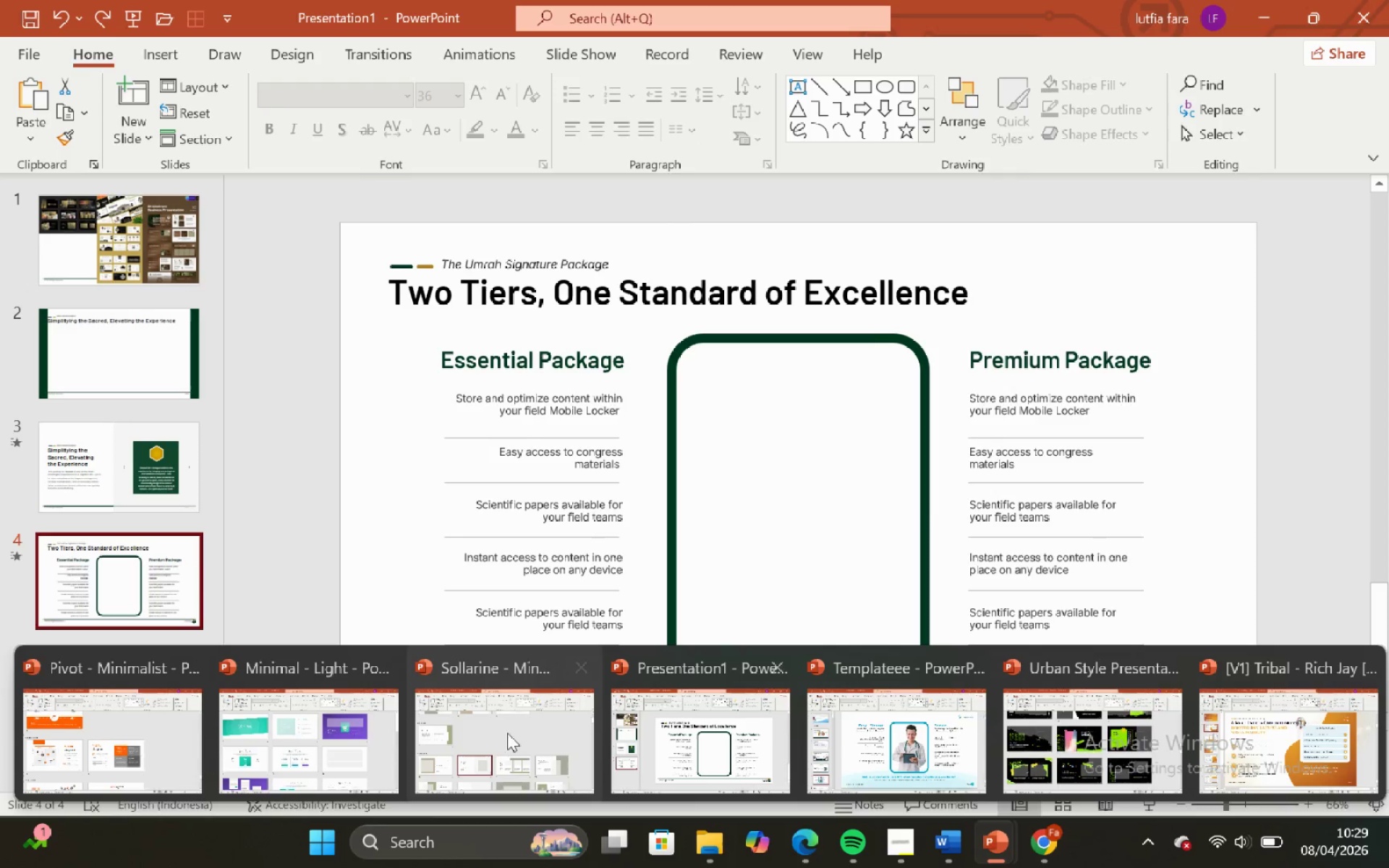 
left_click([449, 723])
 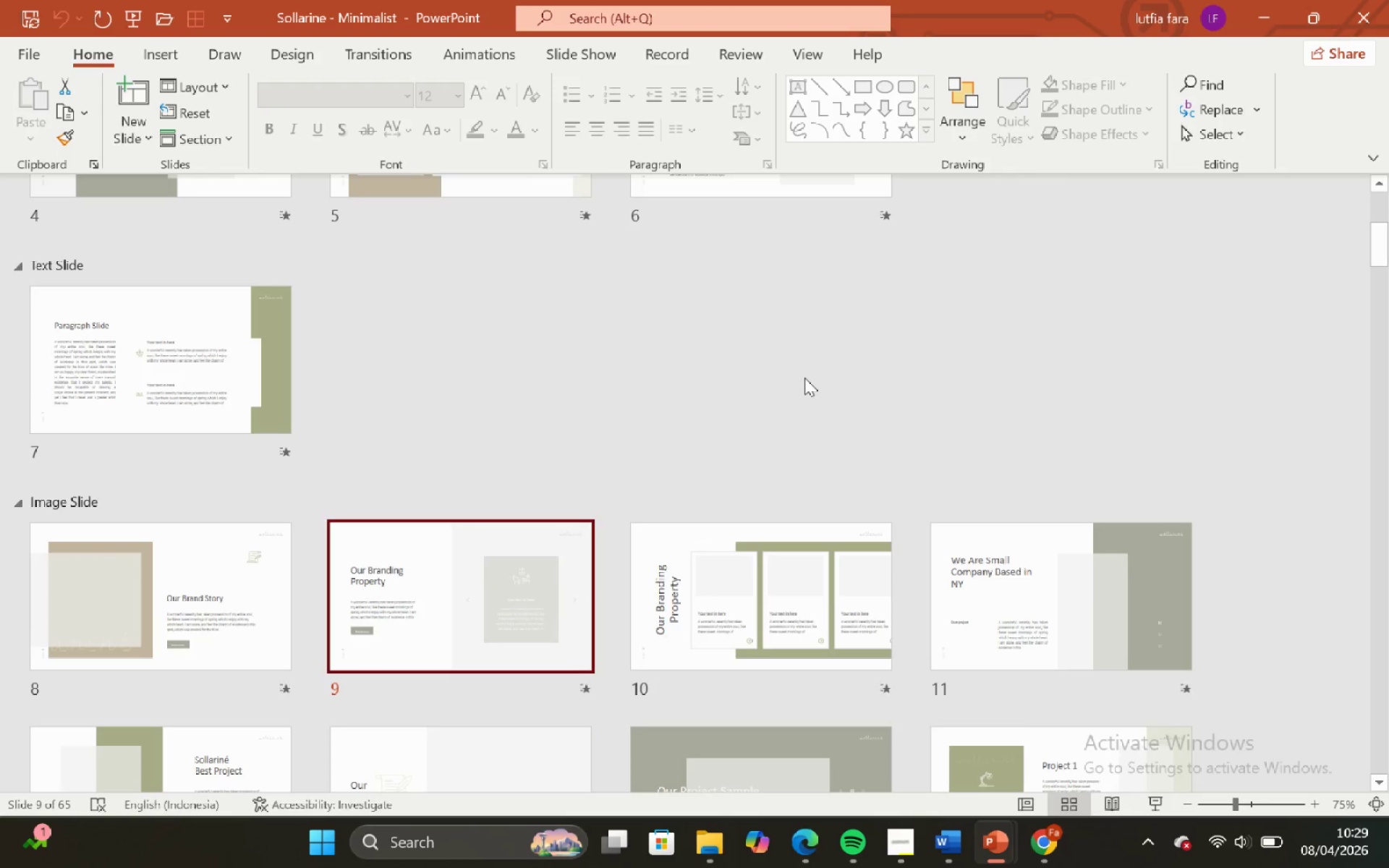 
scroll: coordinate [804, 378], scroll_direction: none, amount: 0.0
 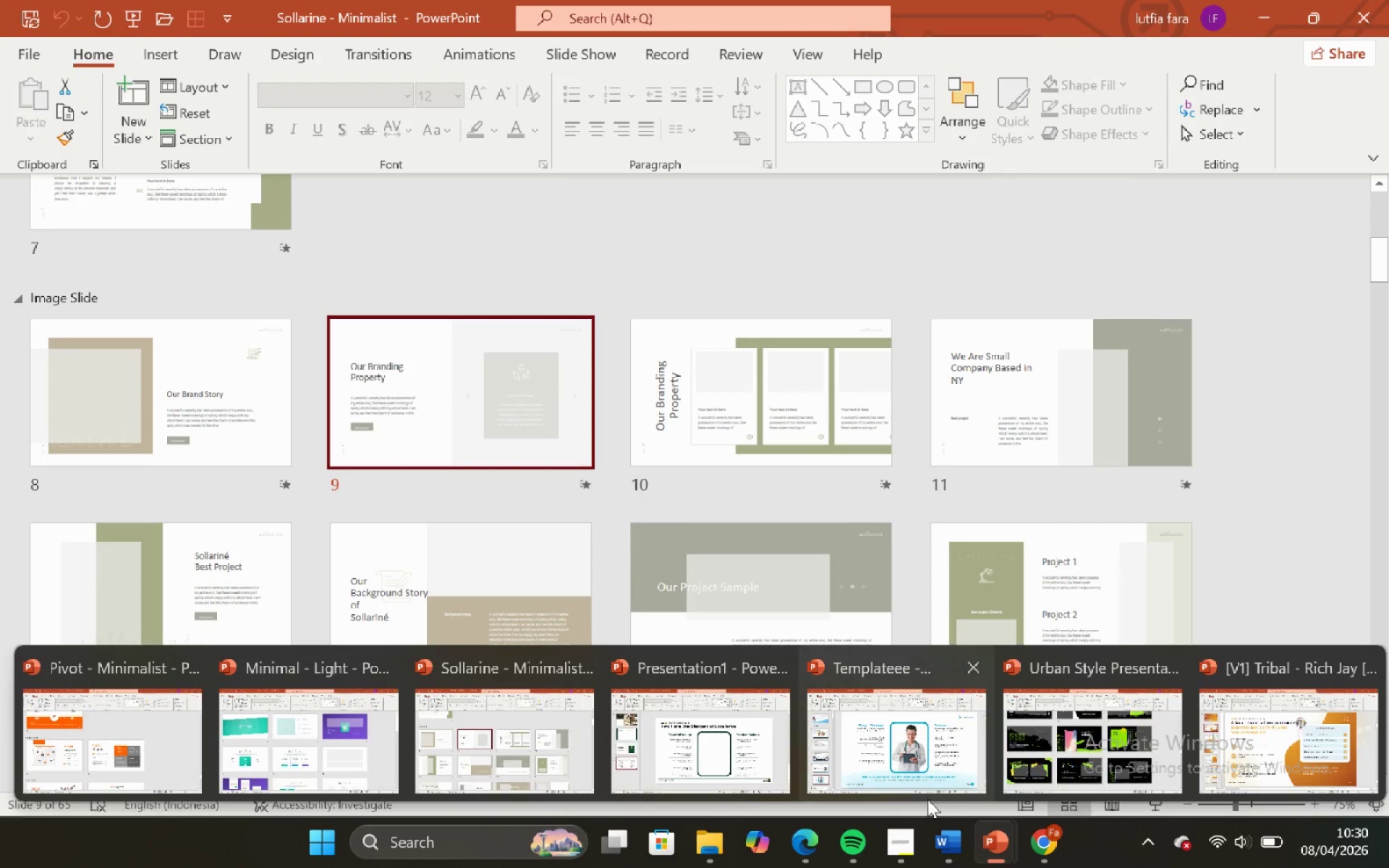 
wait(5.91)
 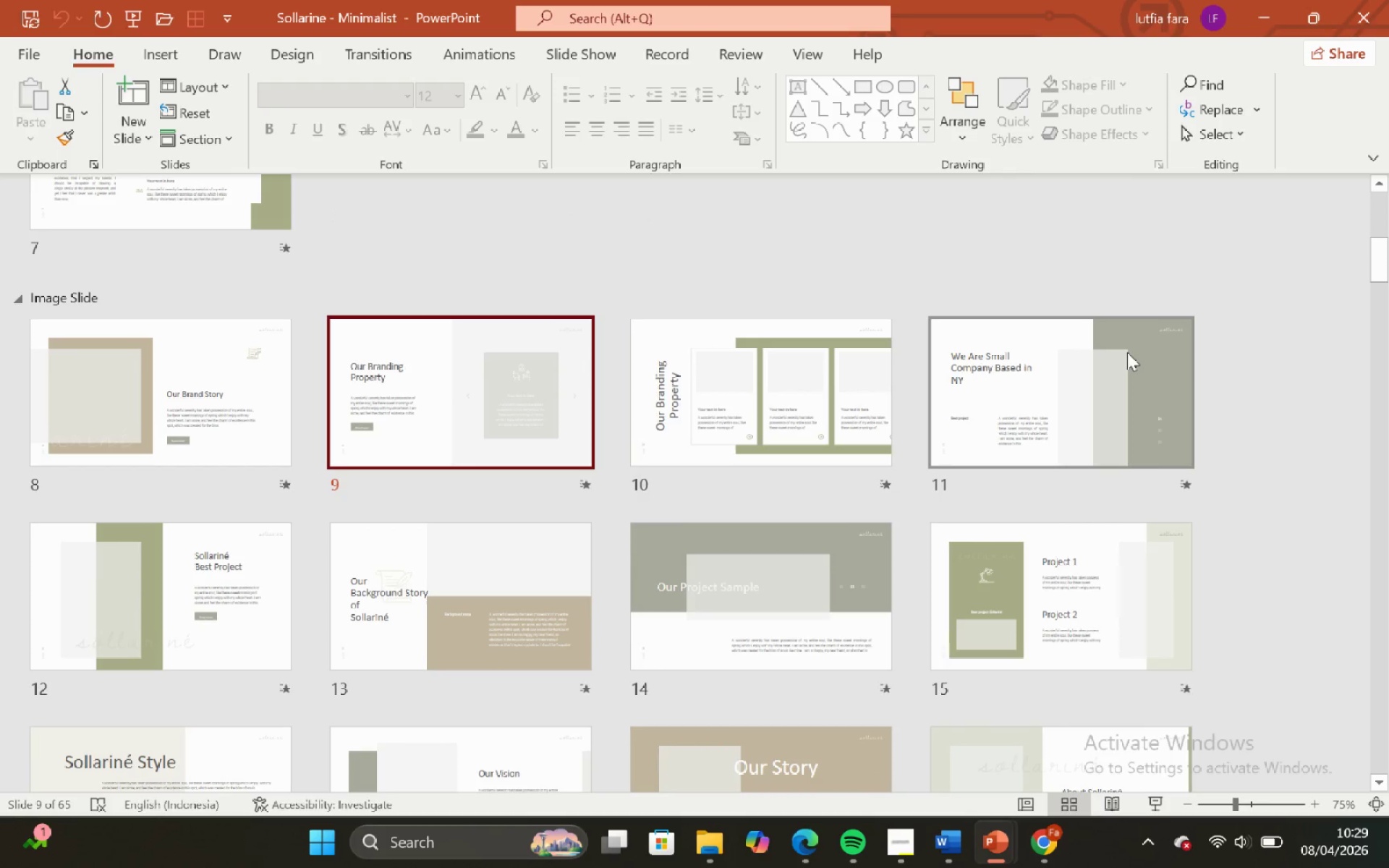 
scroll: coordinate [622, 494], scroll_direction: down, amount: 5.0
 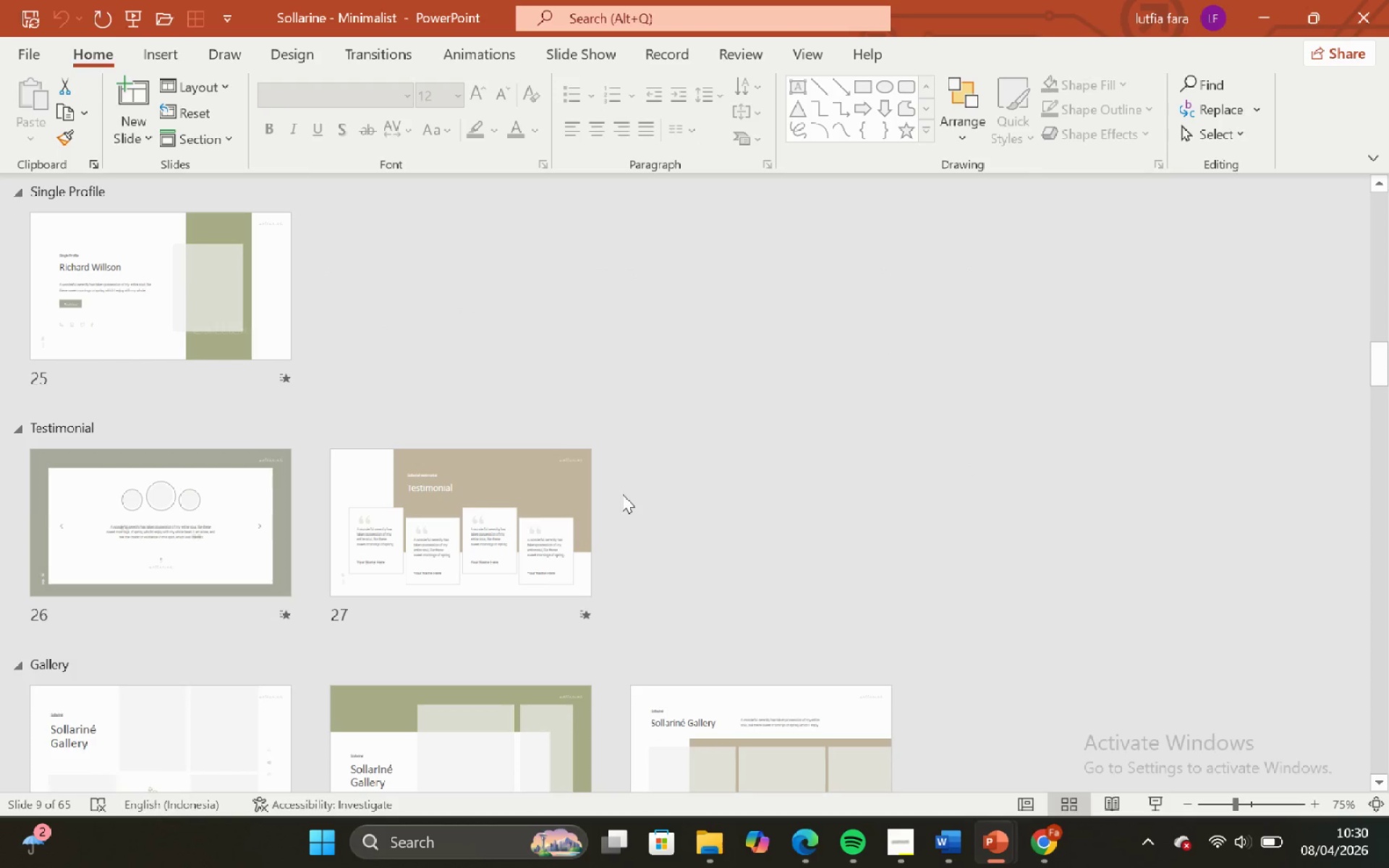 
scroll: coordinate [723, 569], scroll_direction: down, amount: 2.0
 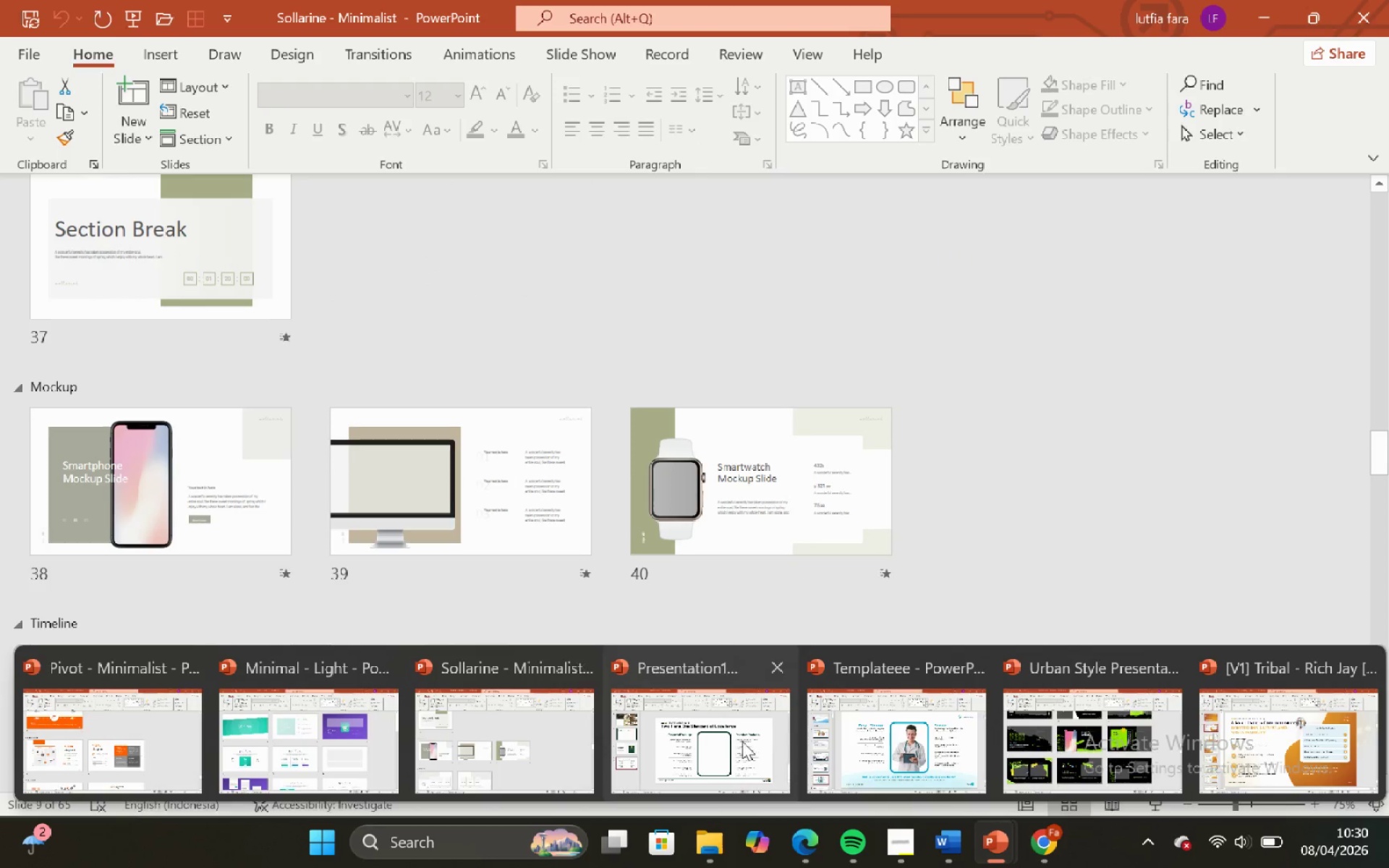 
left_click_drag(start_coordinate=[706, 458], to_coordinate=[703, 451])
 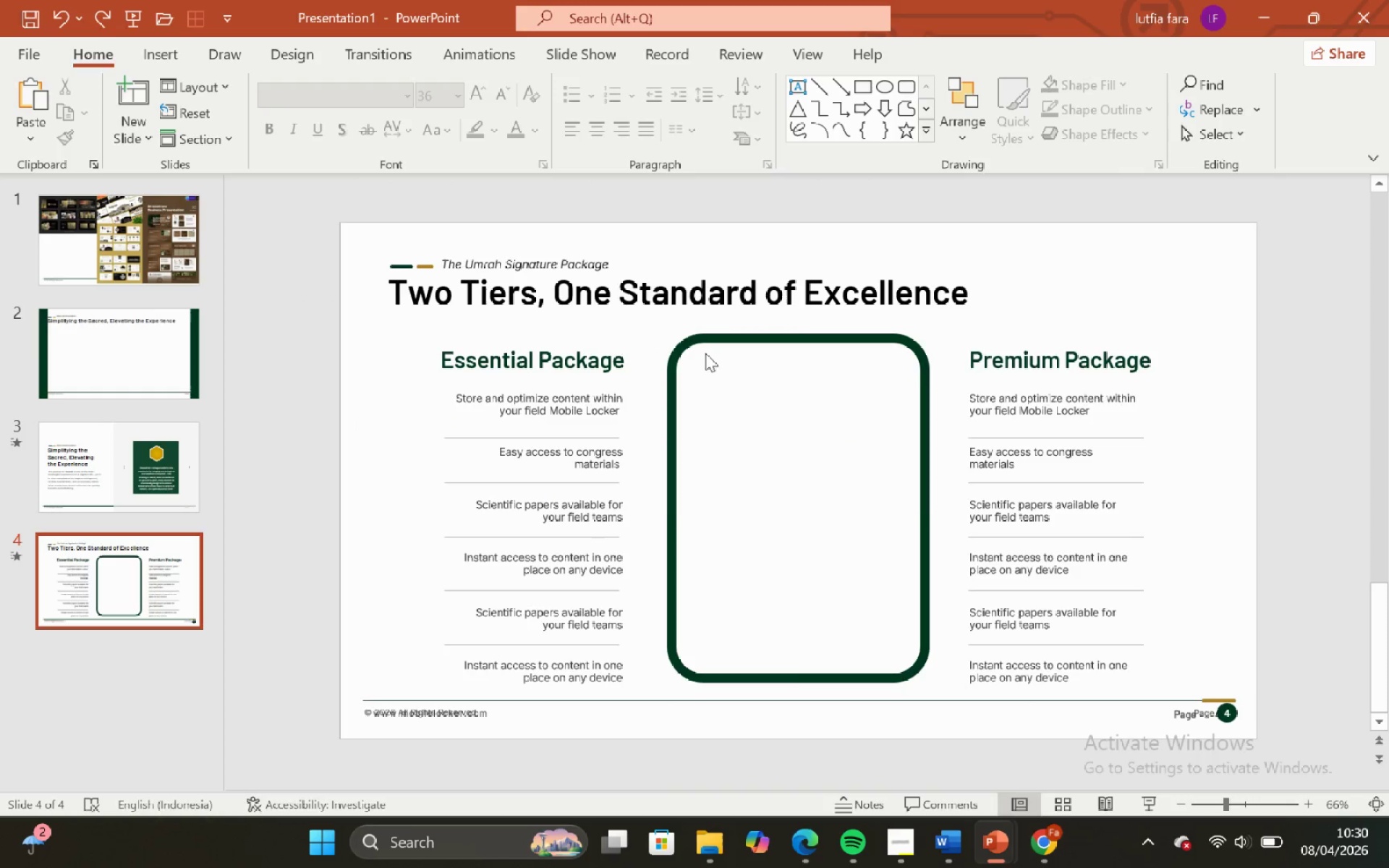 
double_click([702, 347])
 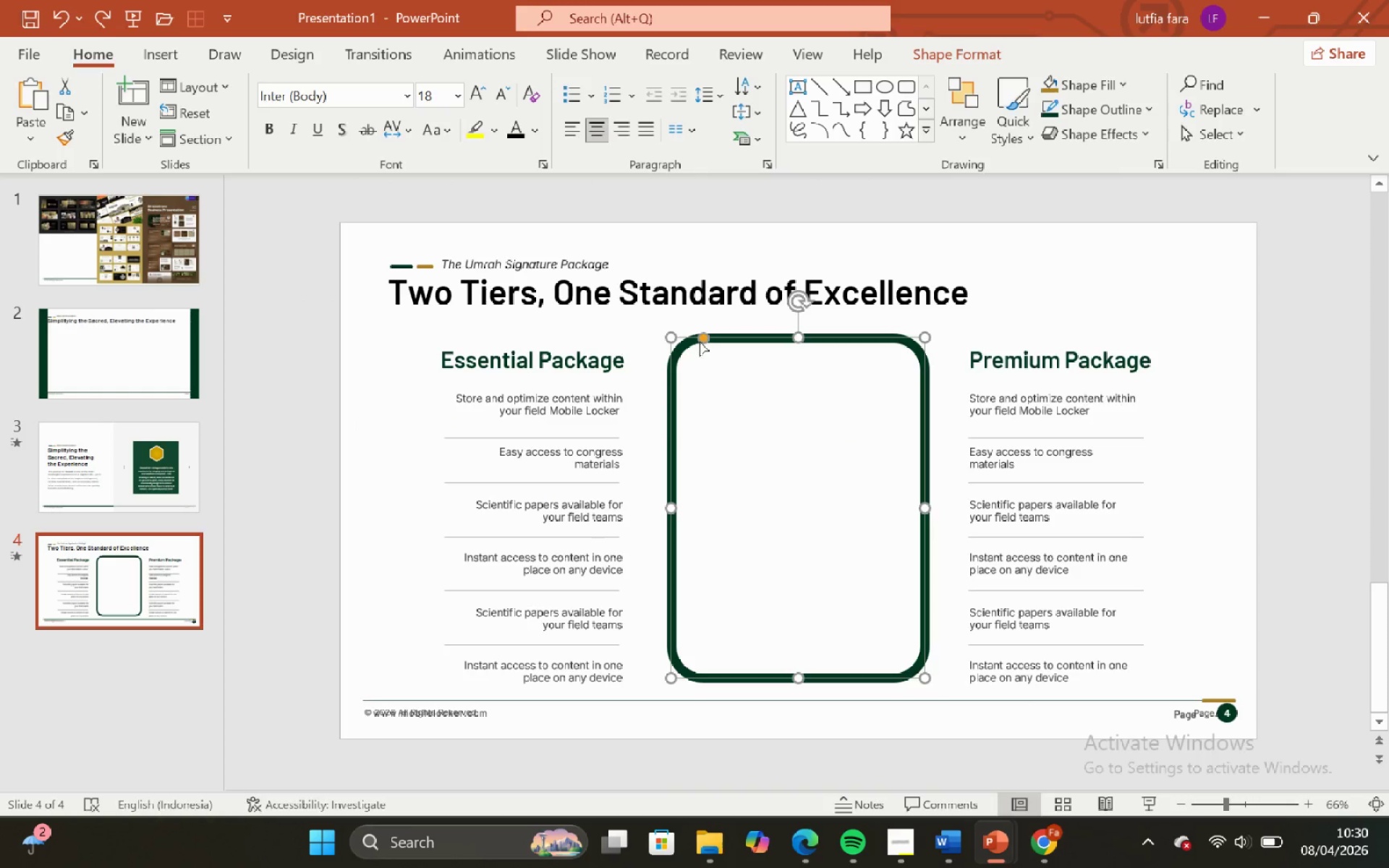 
left_click_drag(start_coordinate=[700, 341], to_coordinate=[645, 338])
 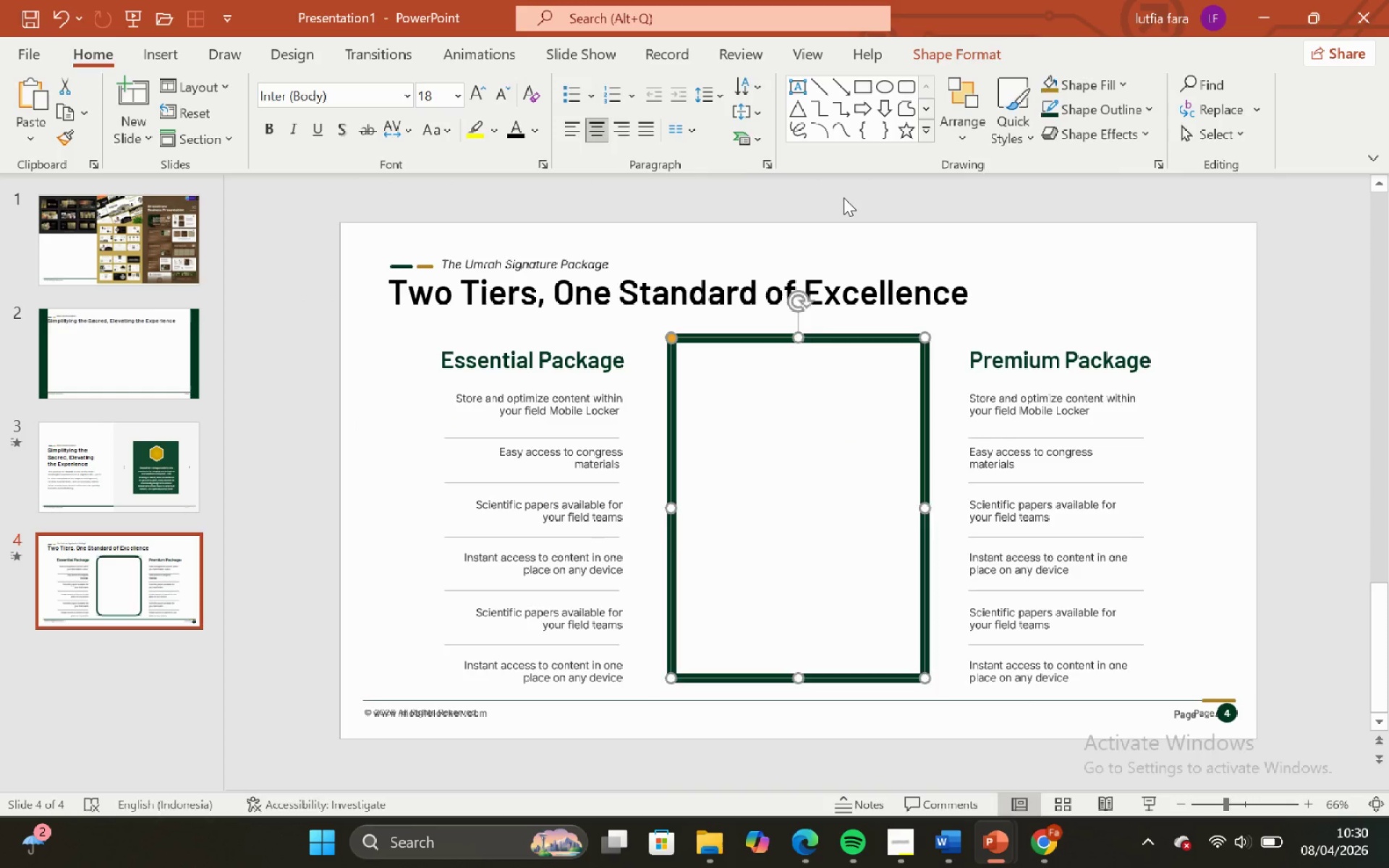 
left_click([844, 197])
 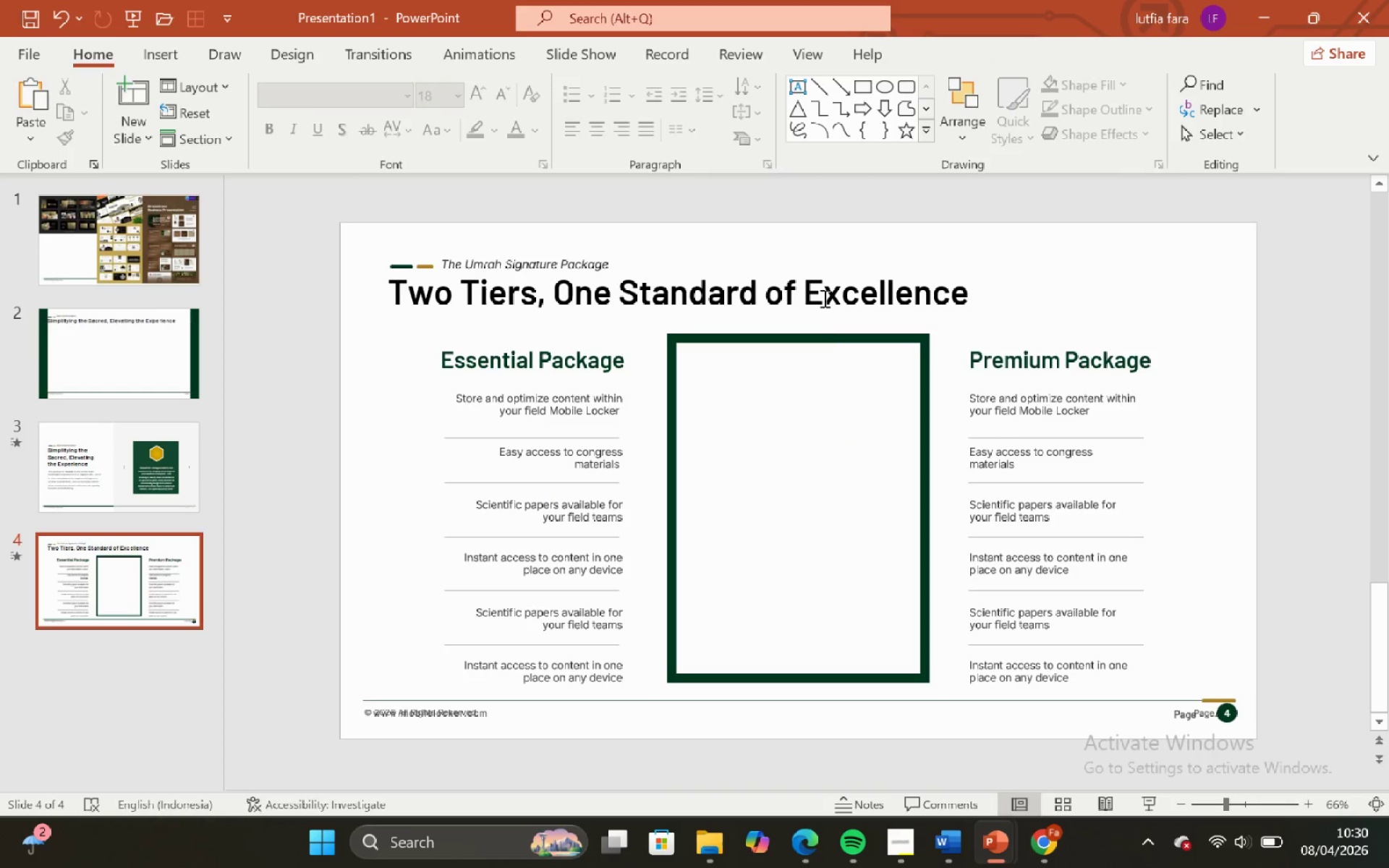 
left_click([820, 281])
 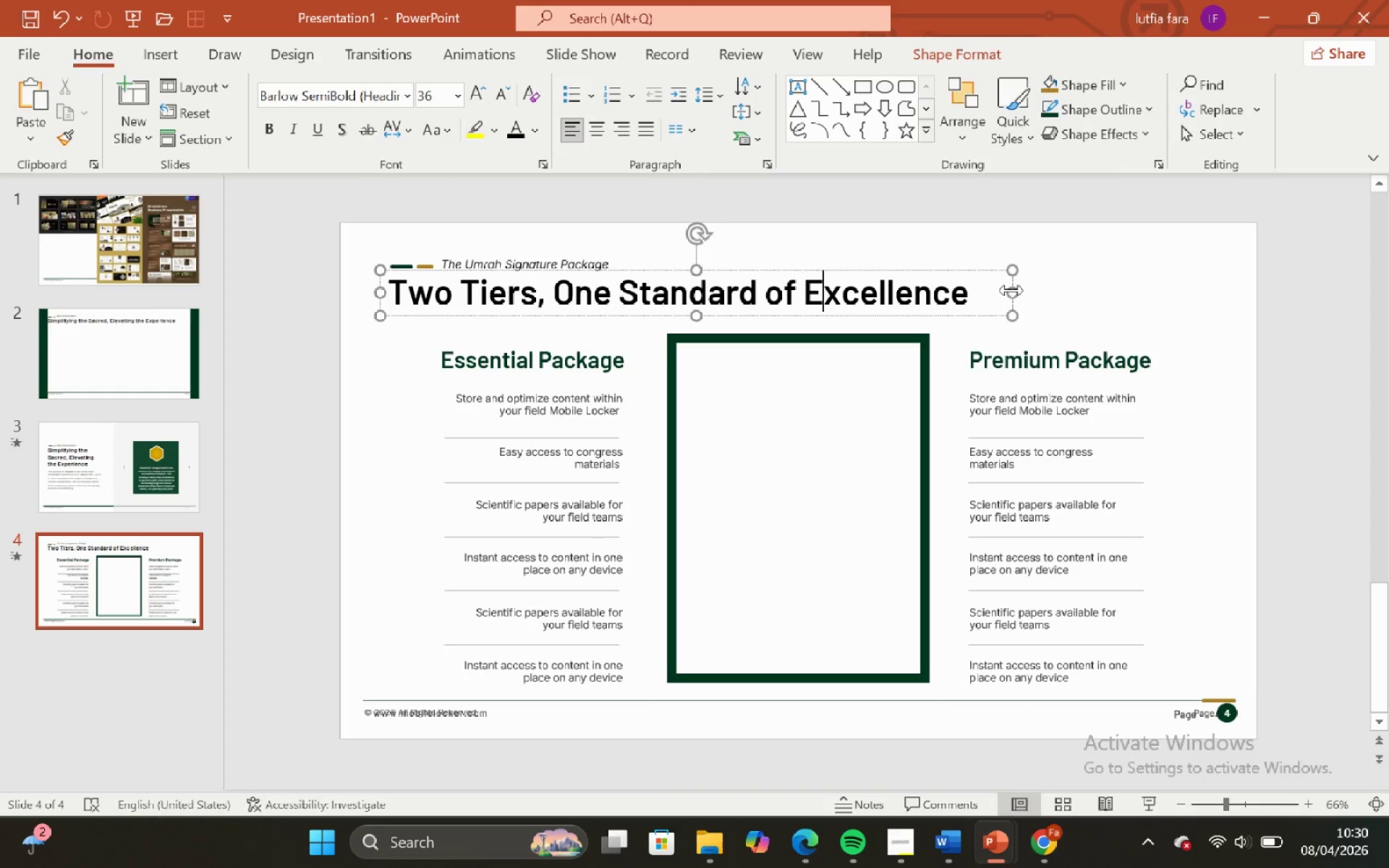 
left_click_drag(start_coordinate=[1011, 290], to_coordinate=[654, 295])
 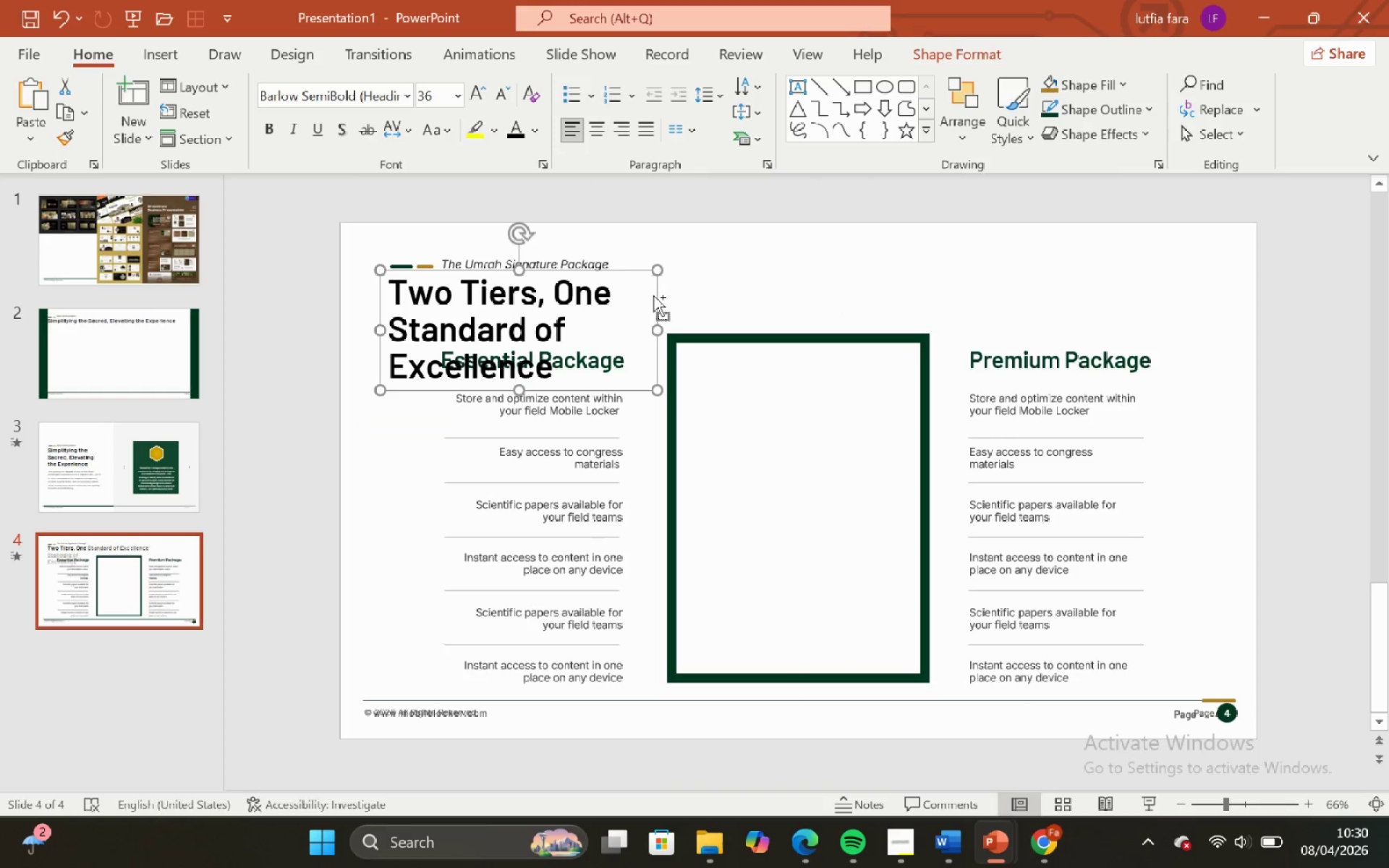 
key(Control+Z)
 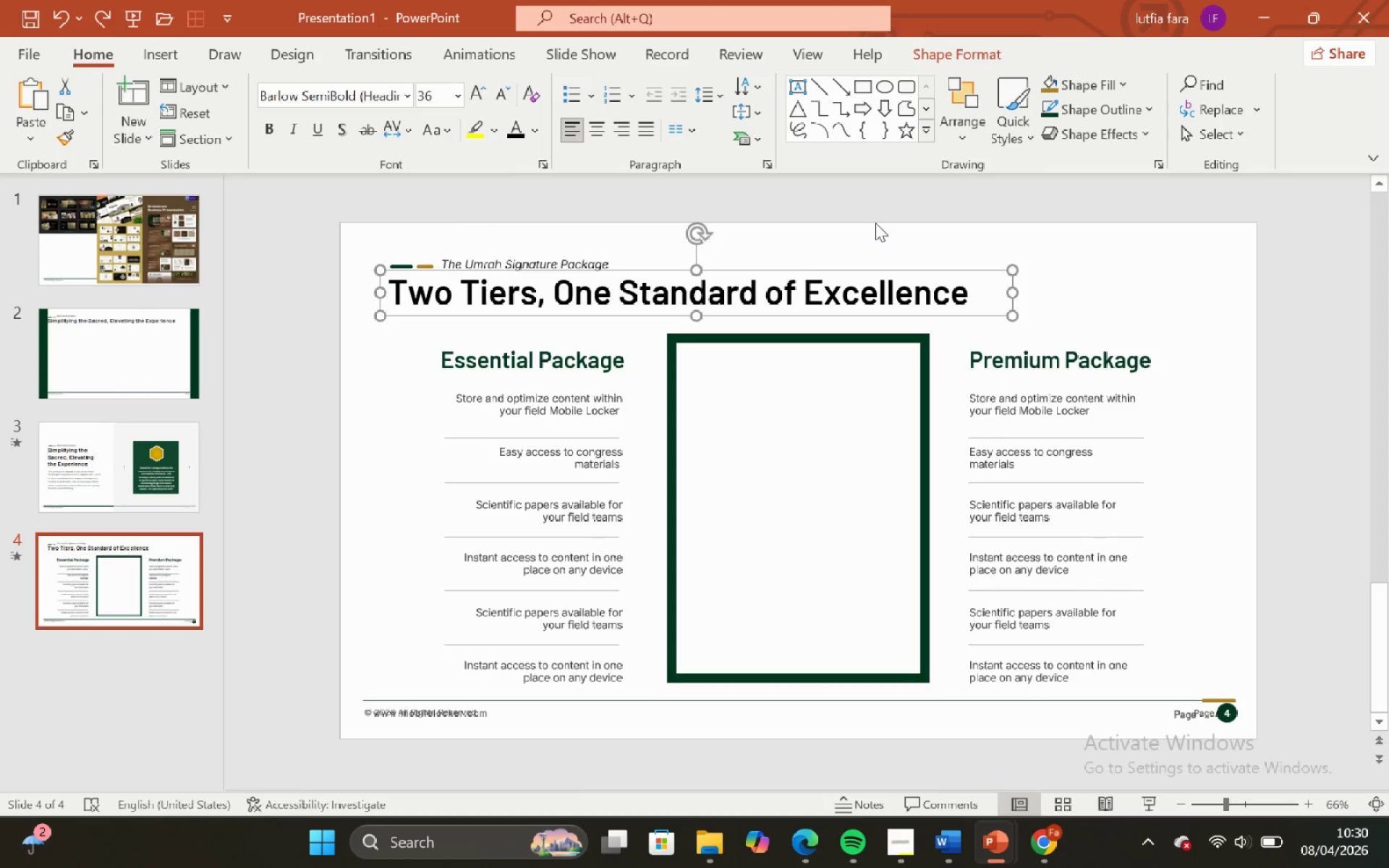 
left_click([875, 223])
 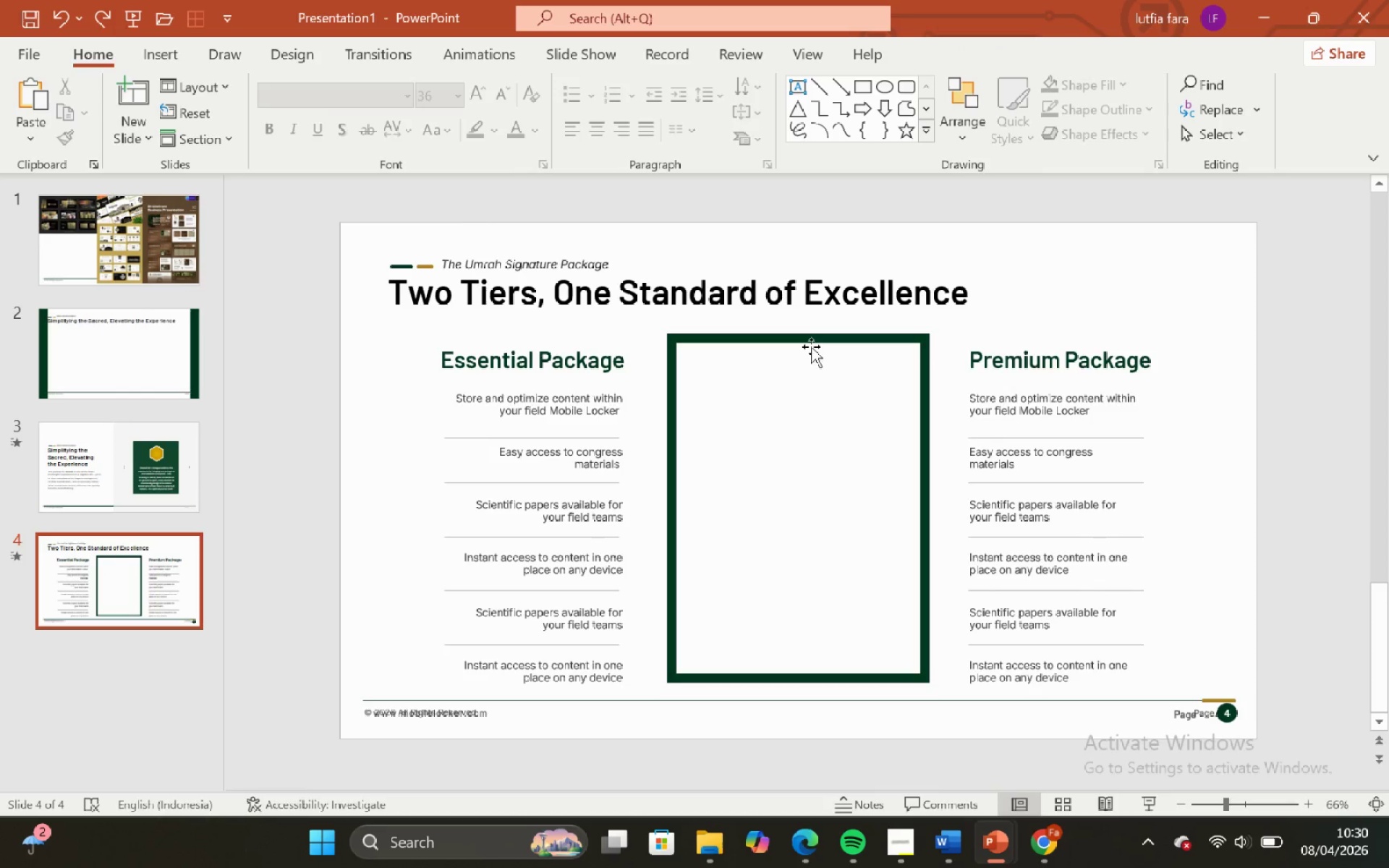 
left_click([811, 346])
 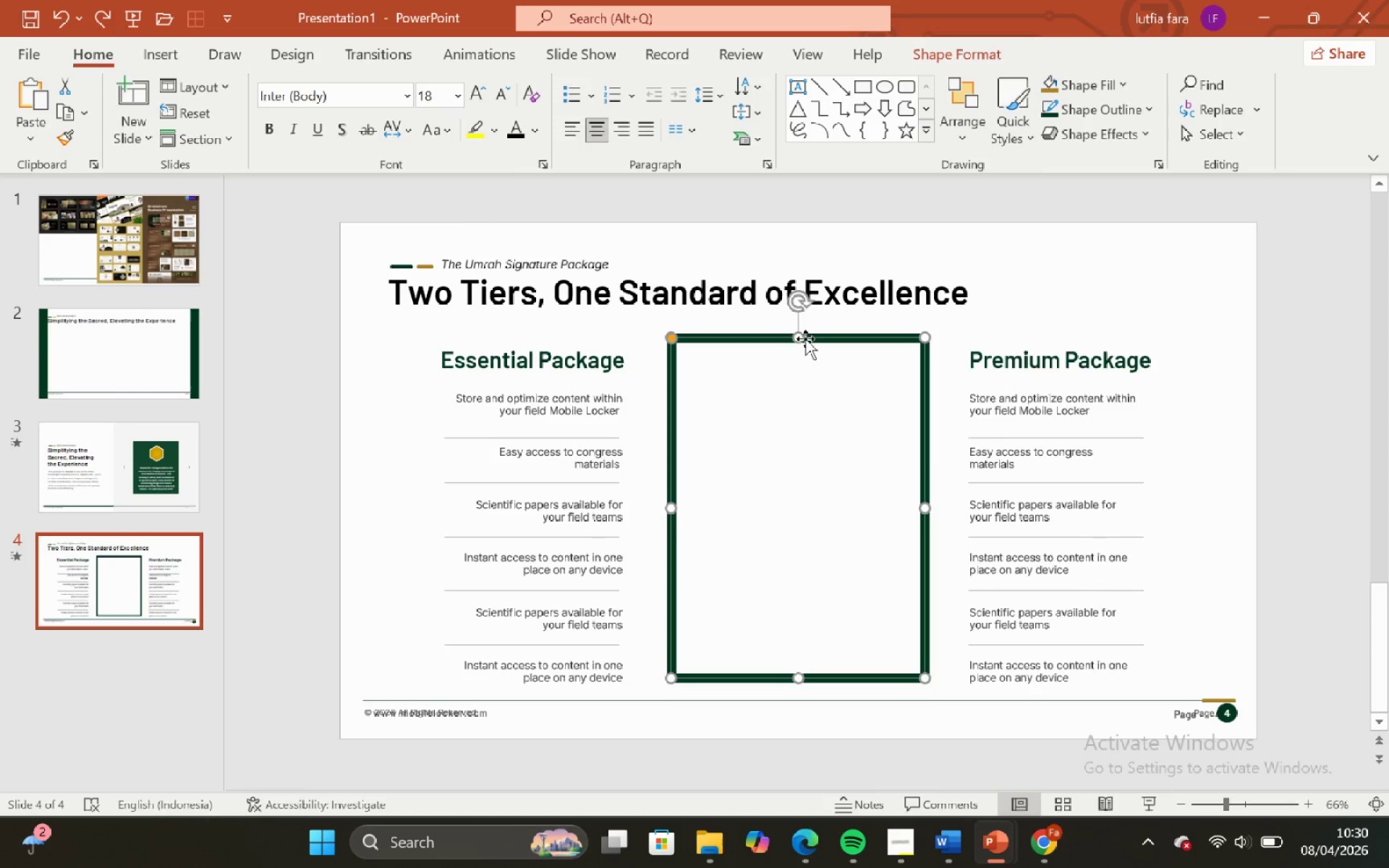 
left_click([1013, 284])
 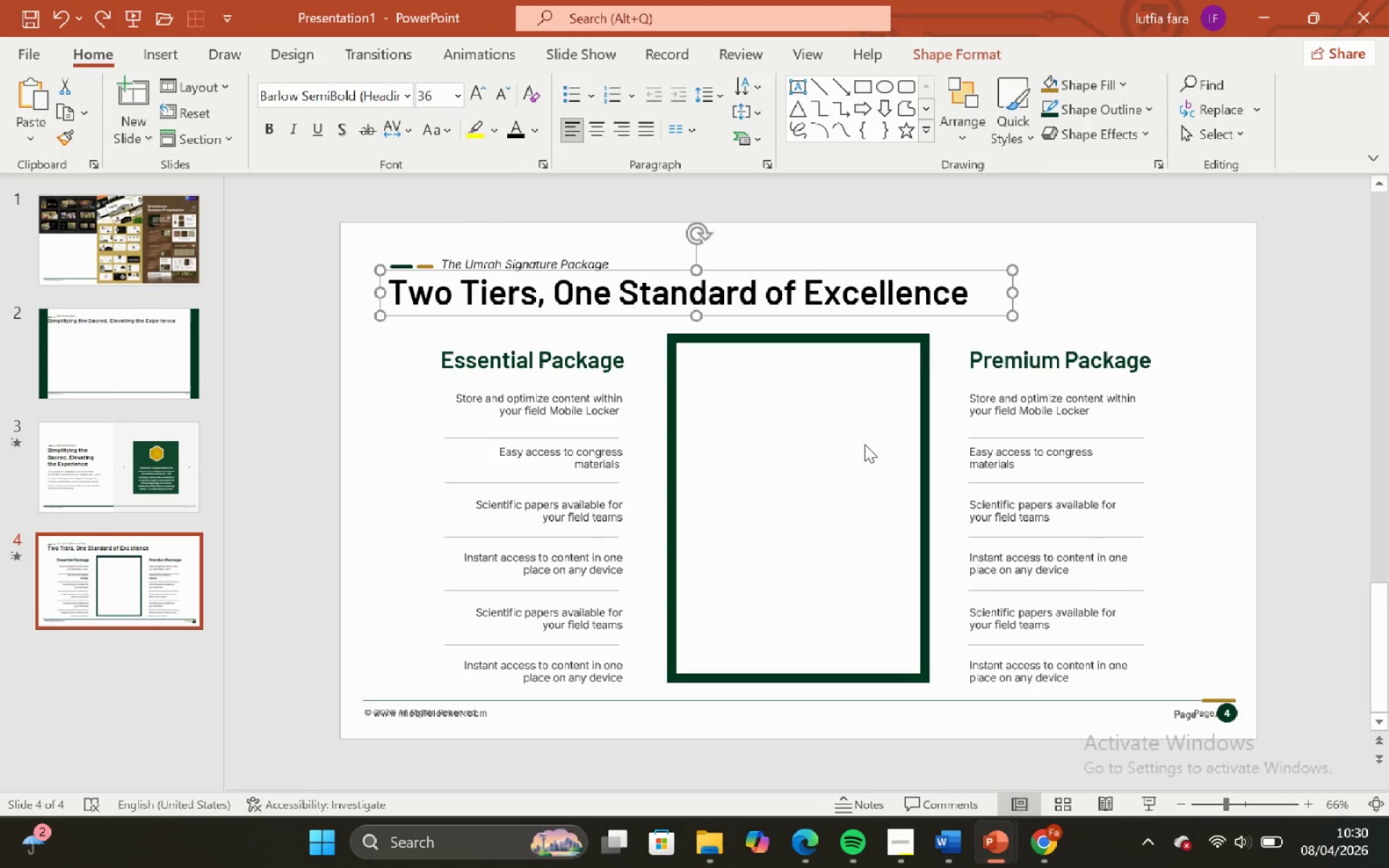 
left_click([872, 420])
 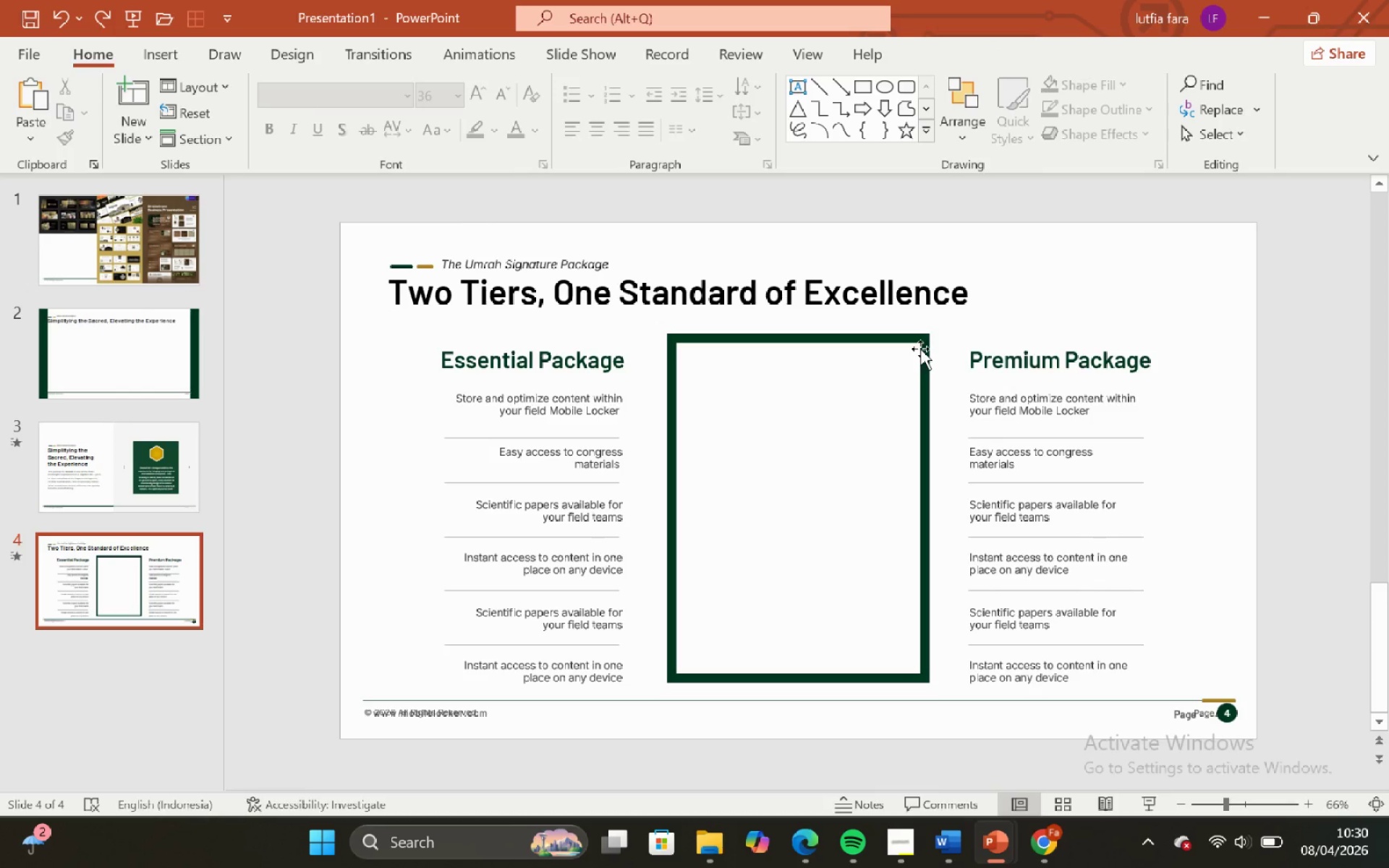 
left_click([920, 349])
 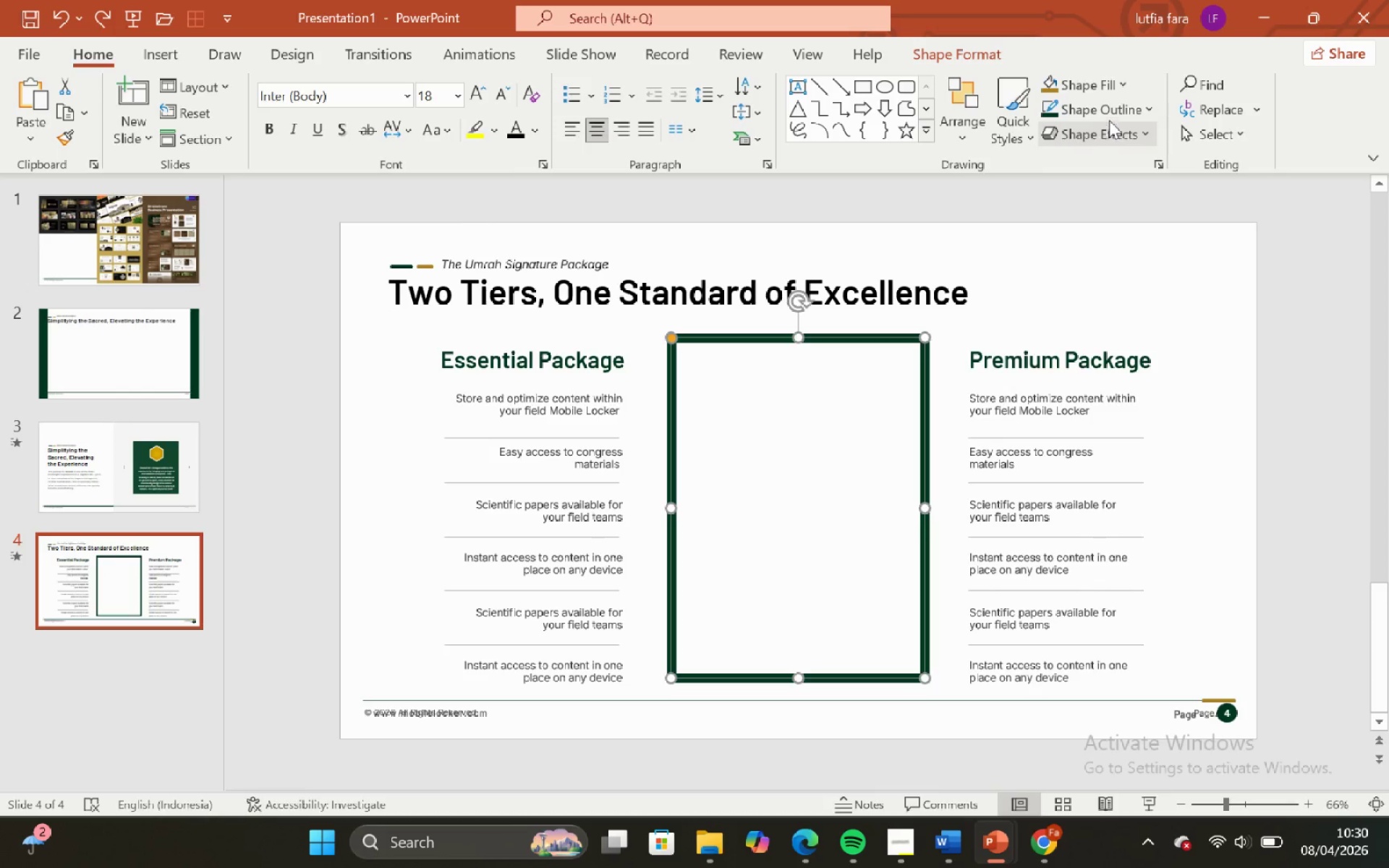 
left_click([1120, 103])
 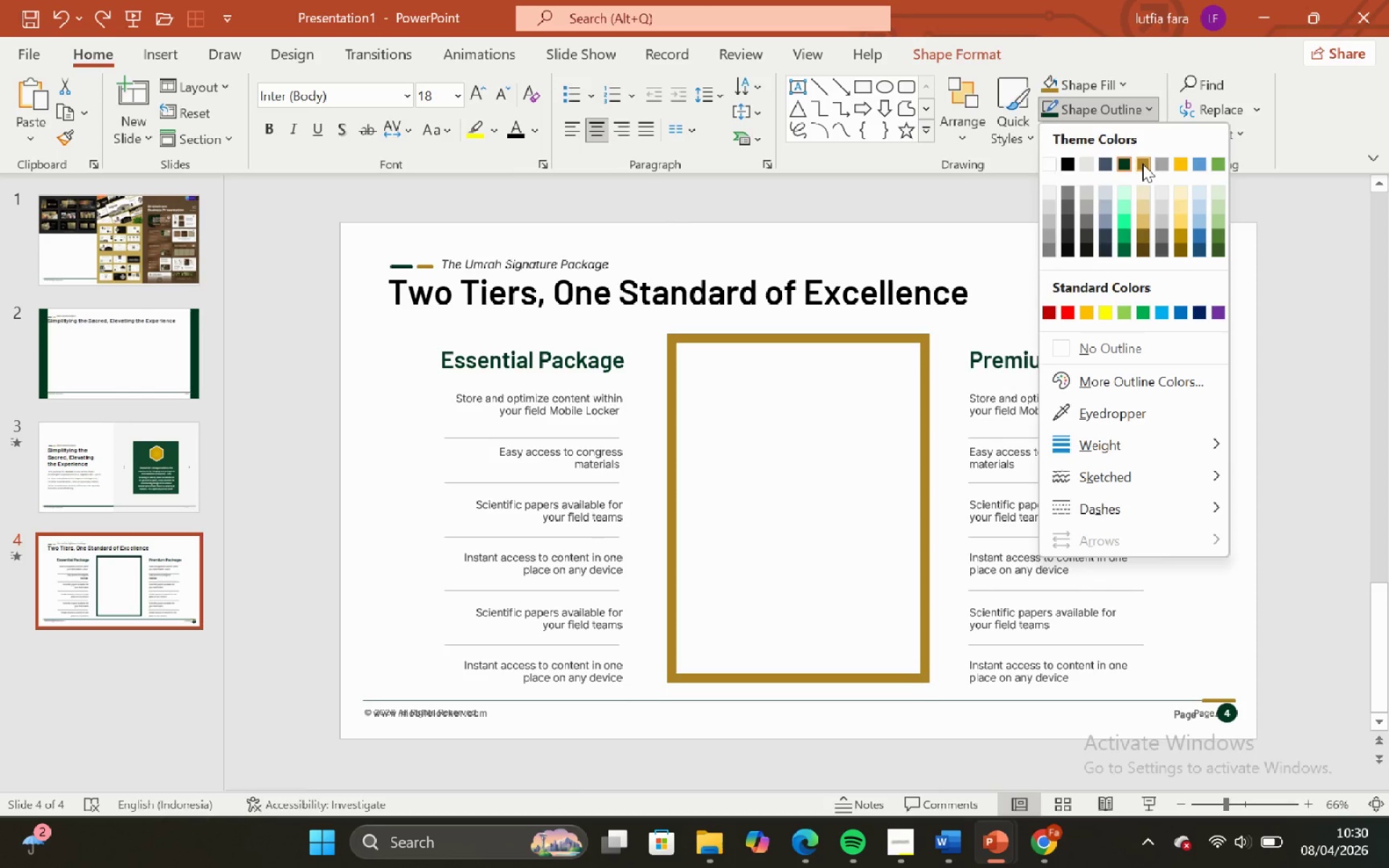 
left_click([1142, 163])
 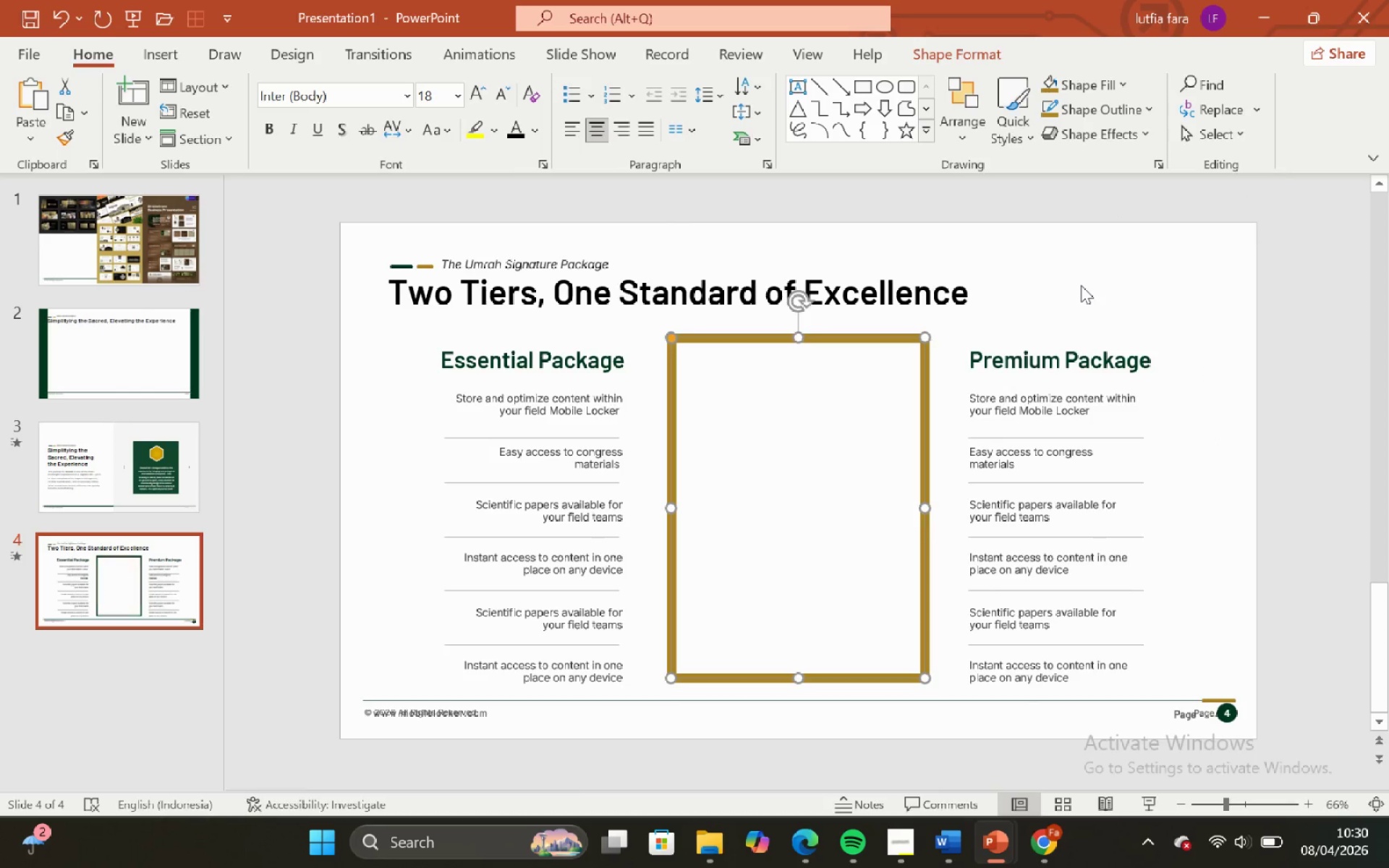 
left_click([1079, 286])
 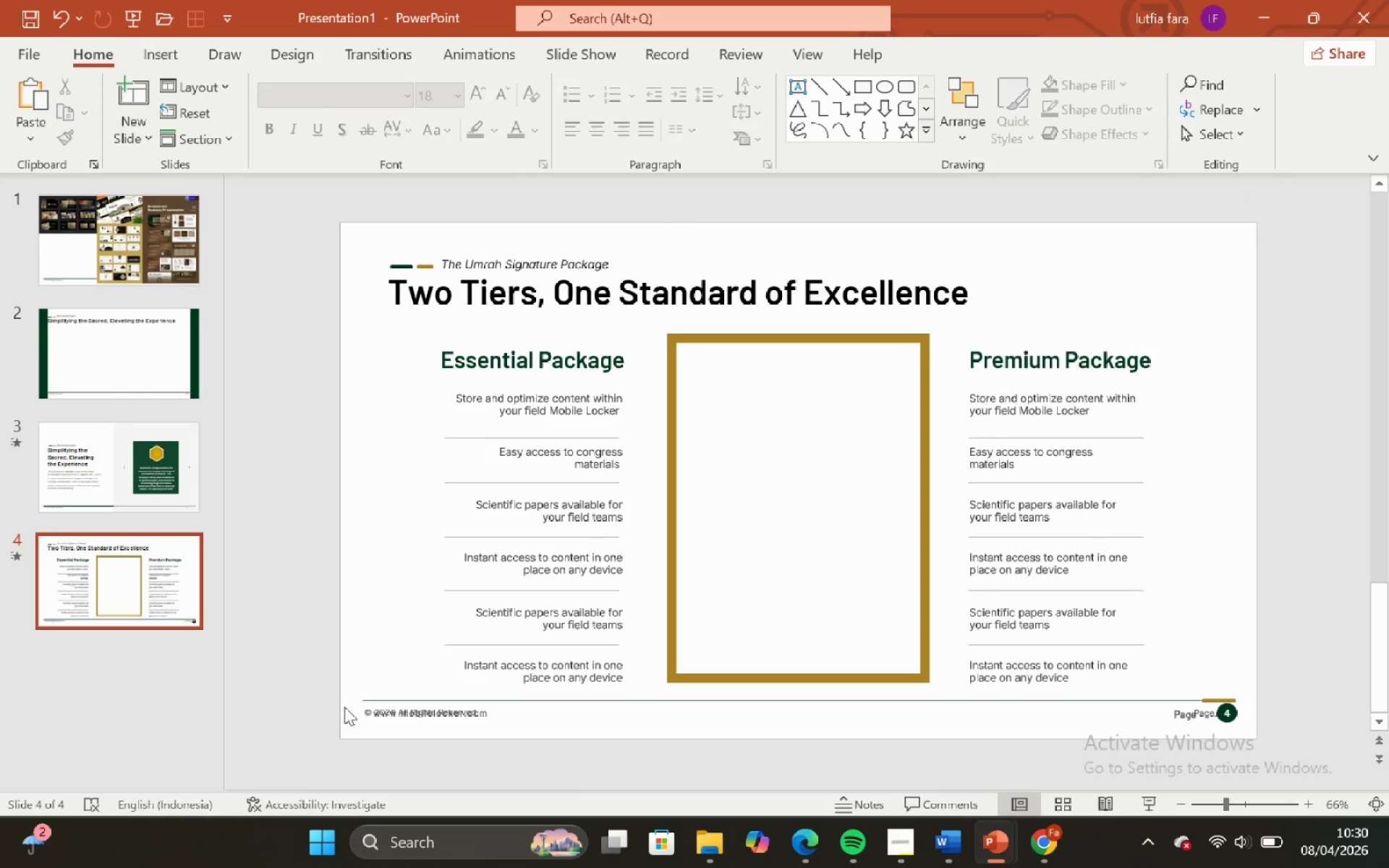 
left_click_drag(start_coordinate=[318, 693], to_coordinate=[1384, 776])
 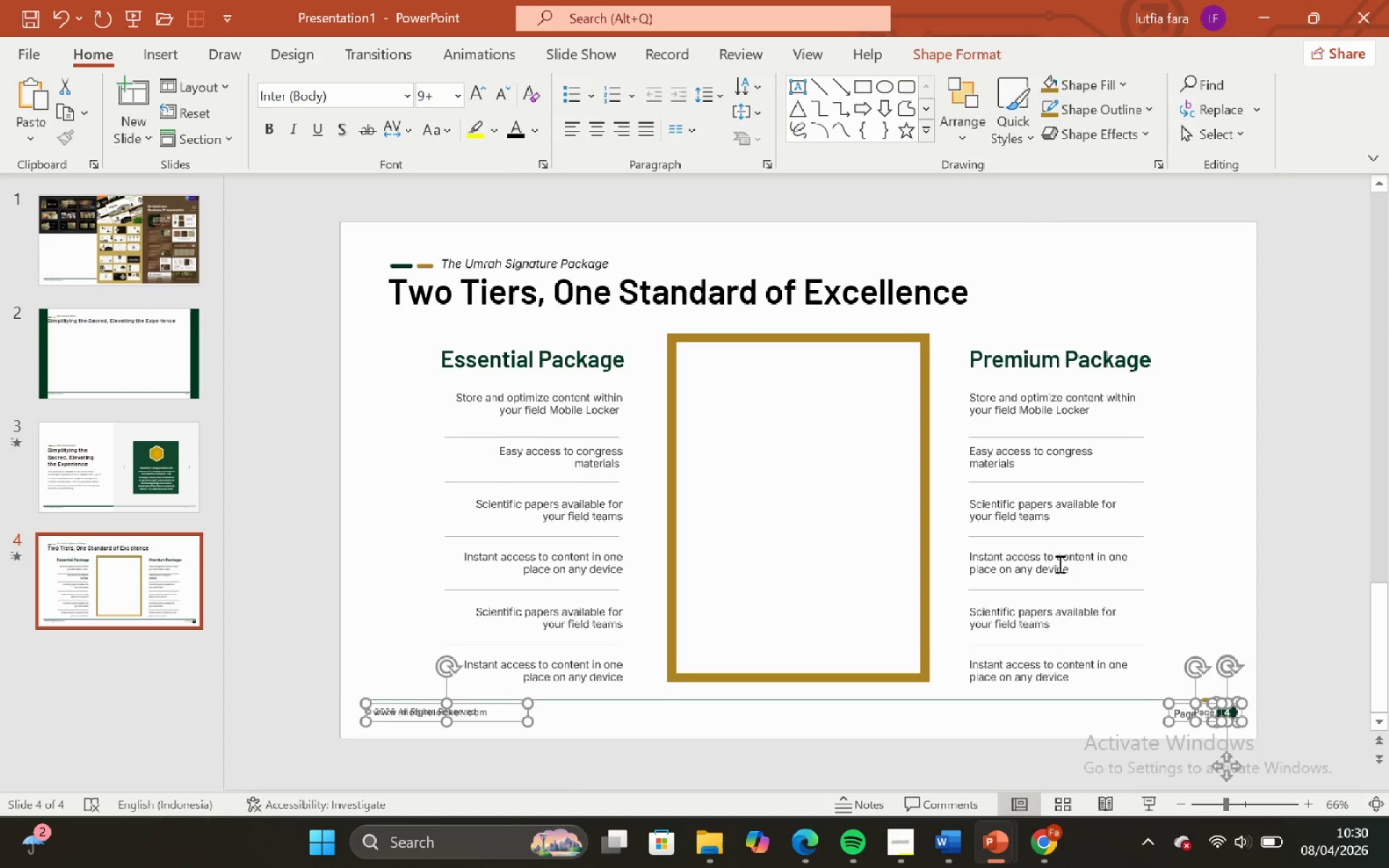 
key(Backspace)
 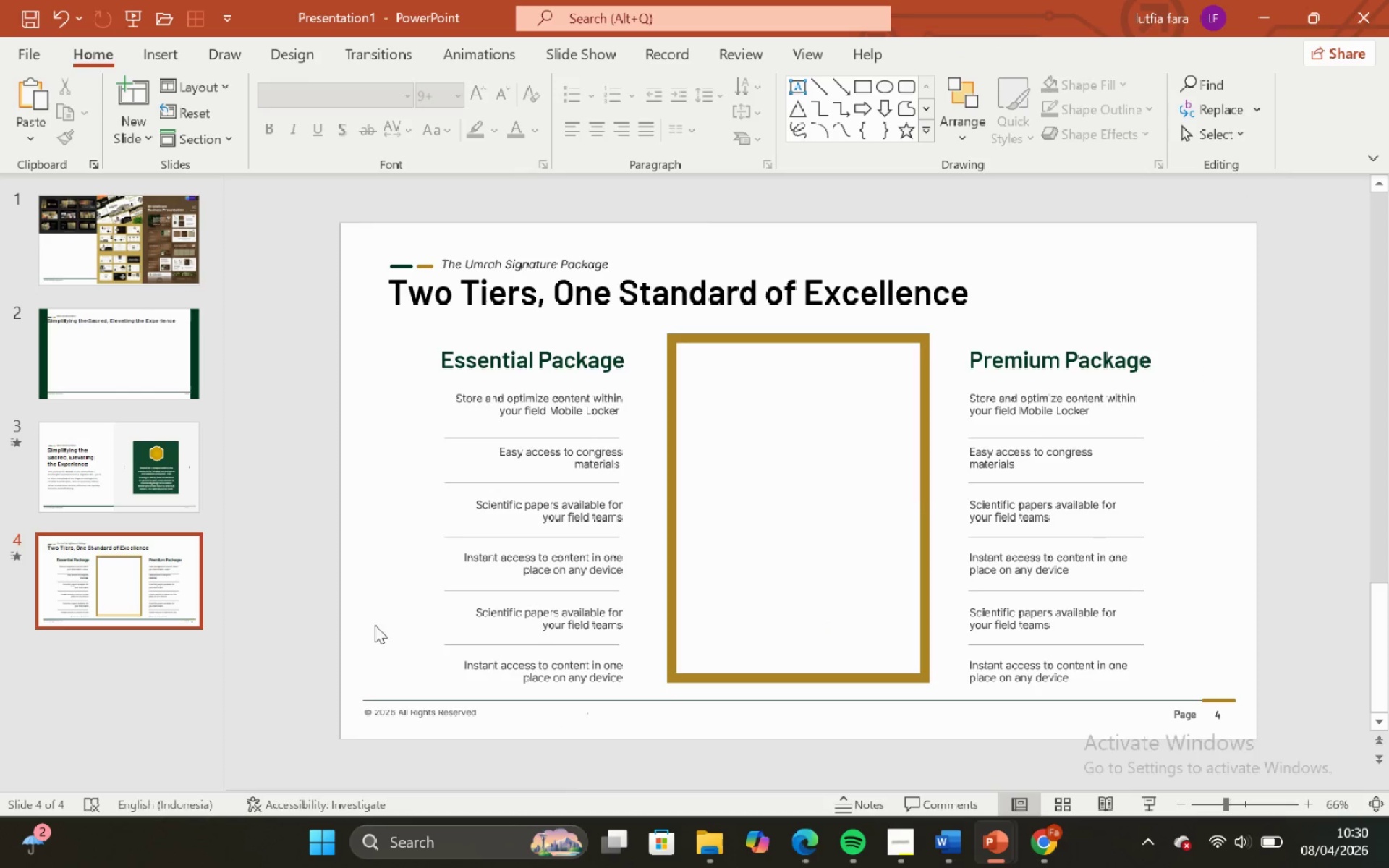 
left_click([125, 459])
 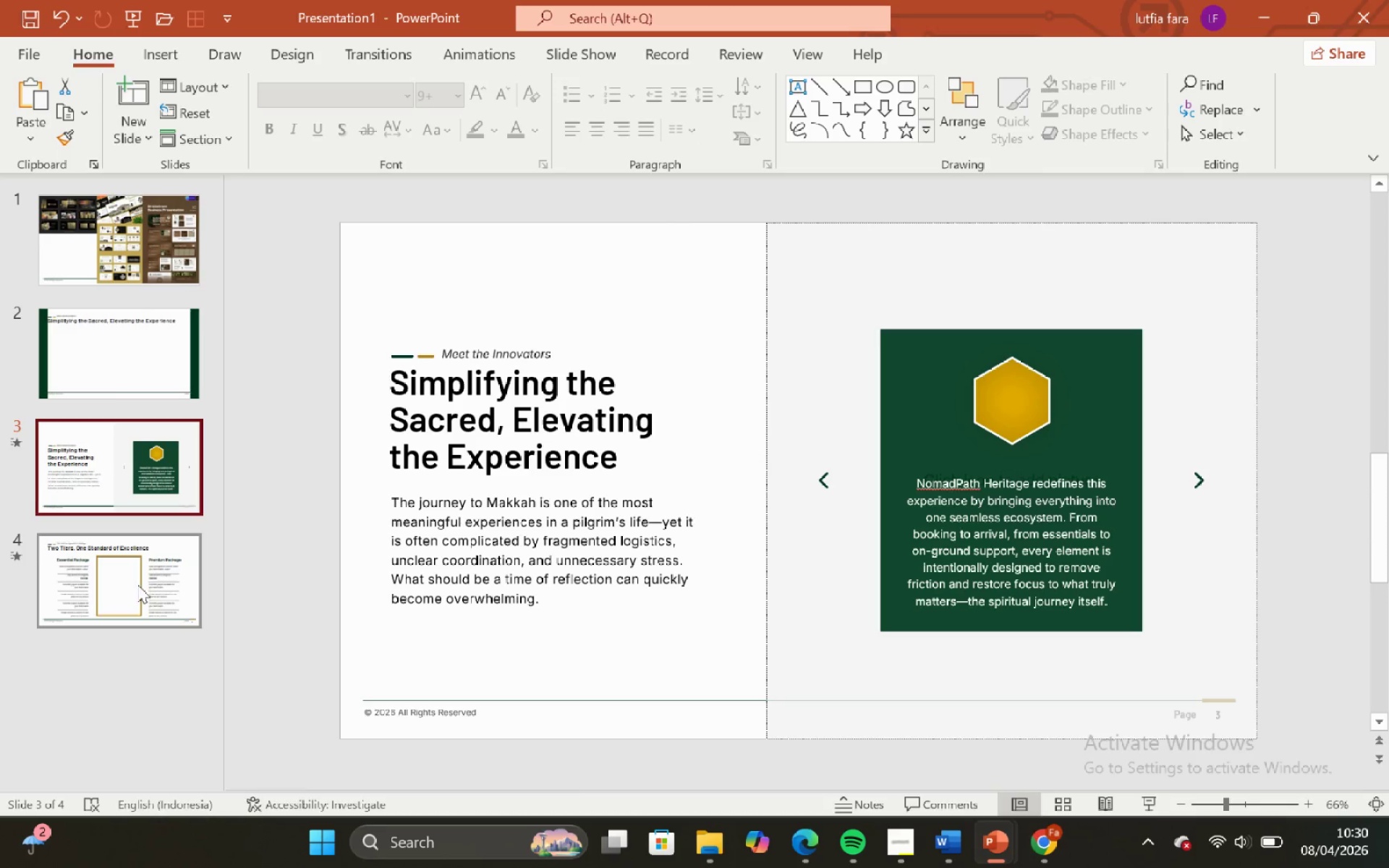 
left_click([140, 598])
 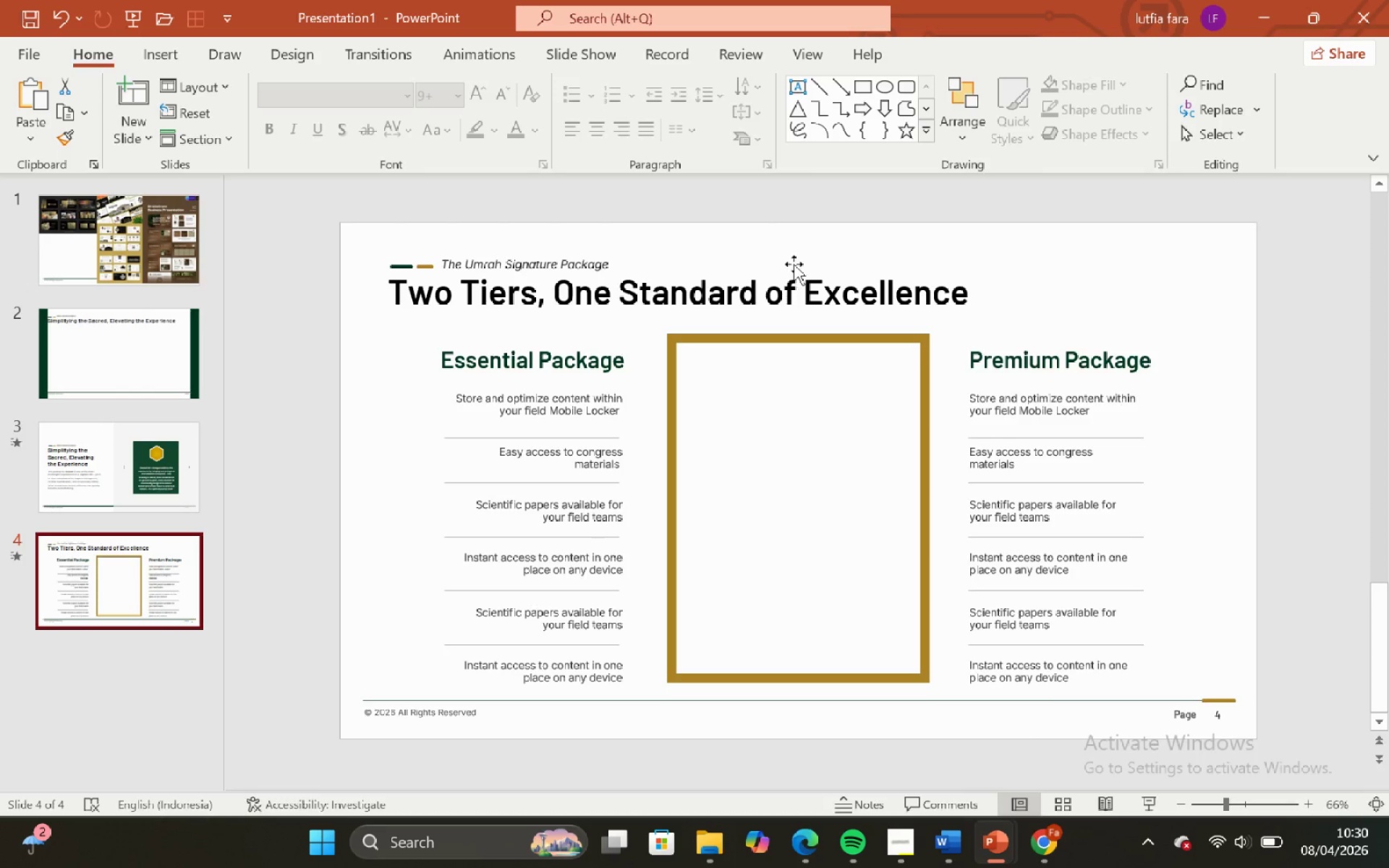 
left_click([794, 264])
 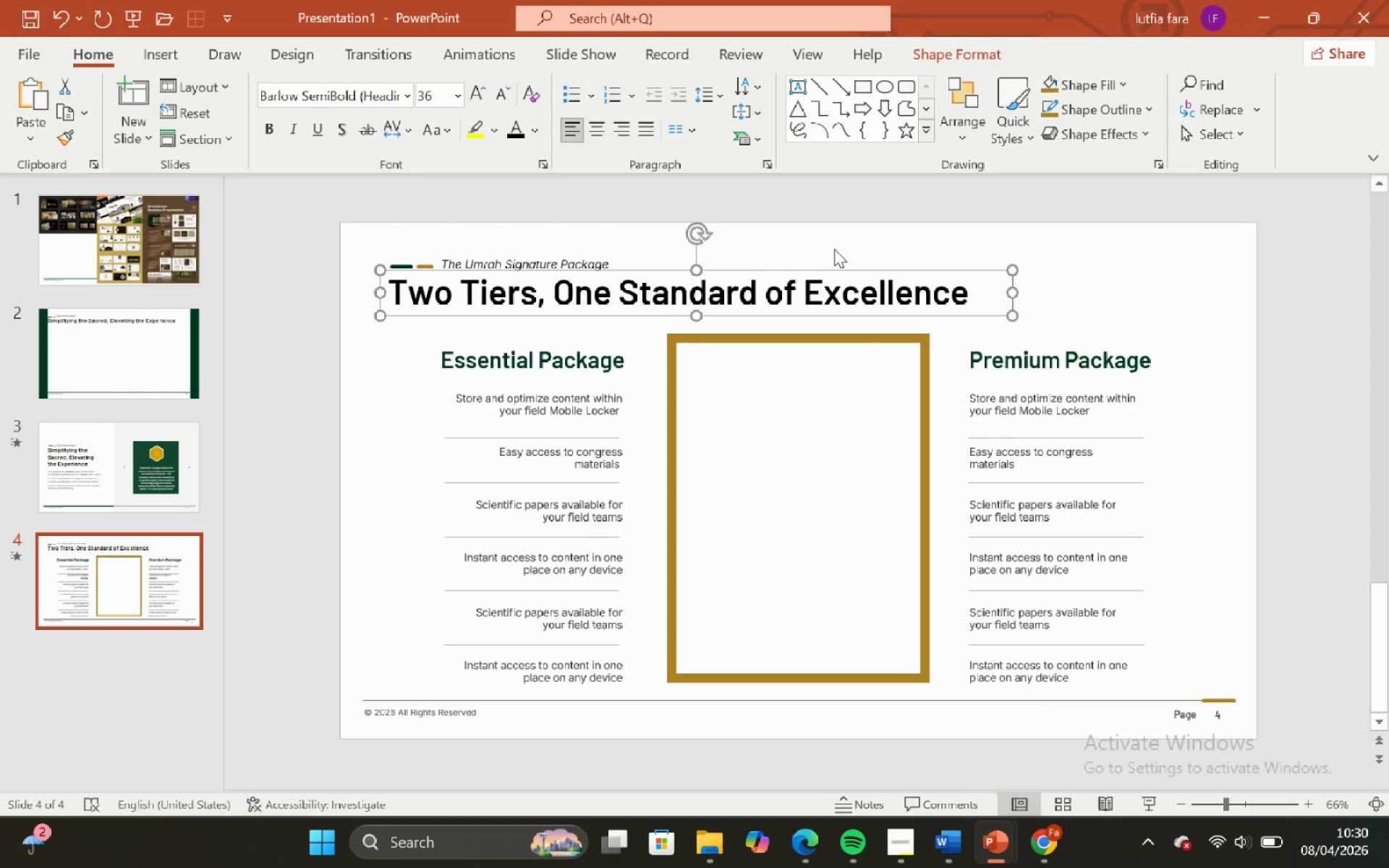 
left_click([834, 249])
 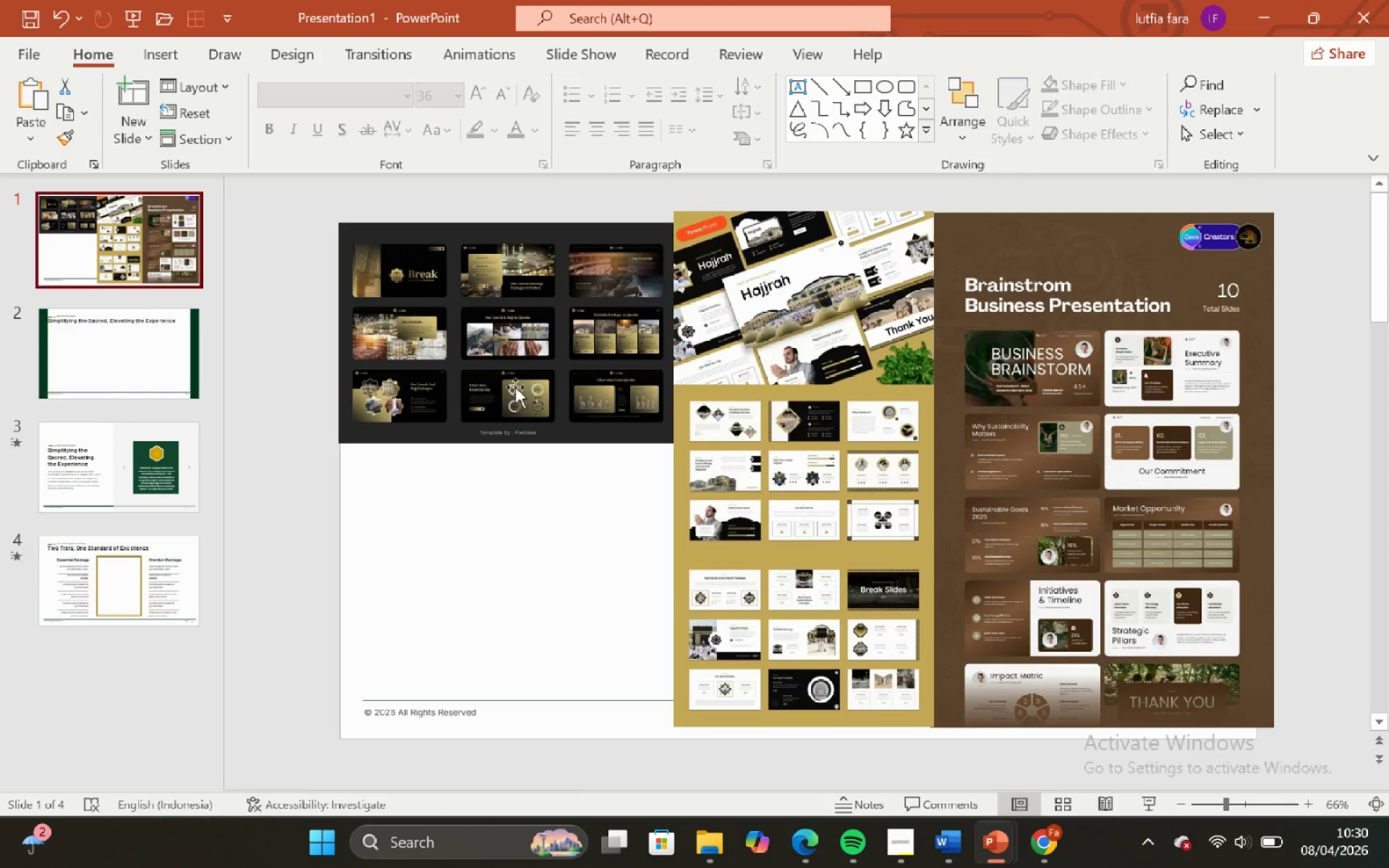 
key(Control+ControlLeft)
 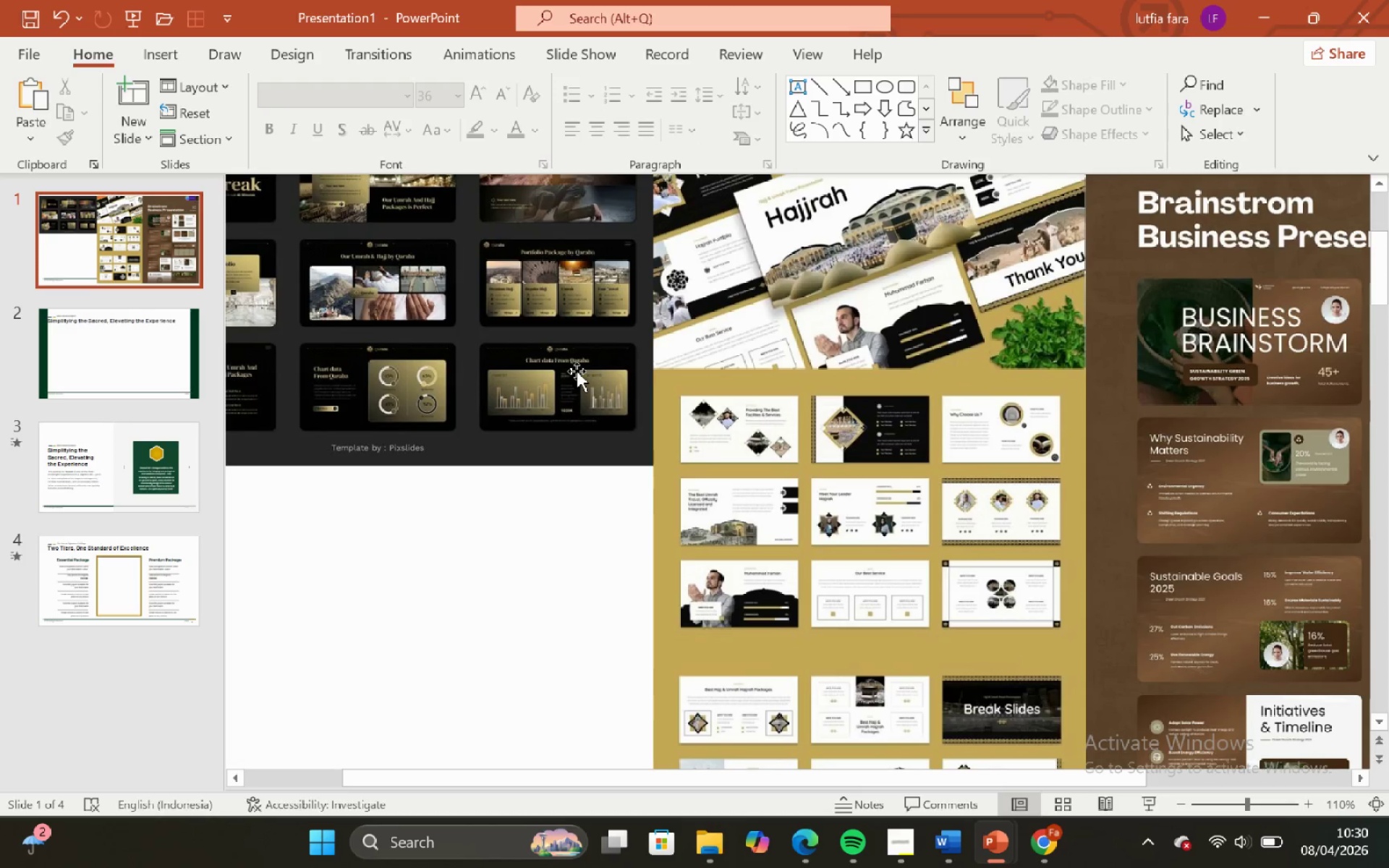 
scroll: coordinate [577, 373], scroll_direction: down, amount: 3.0
 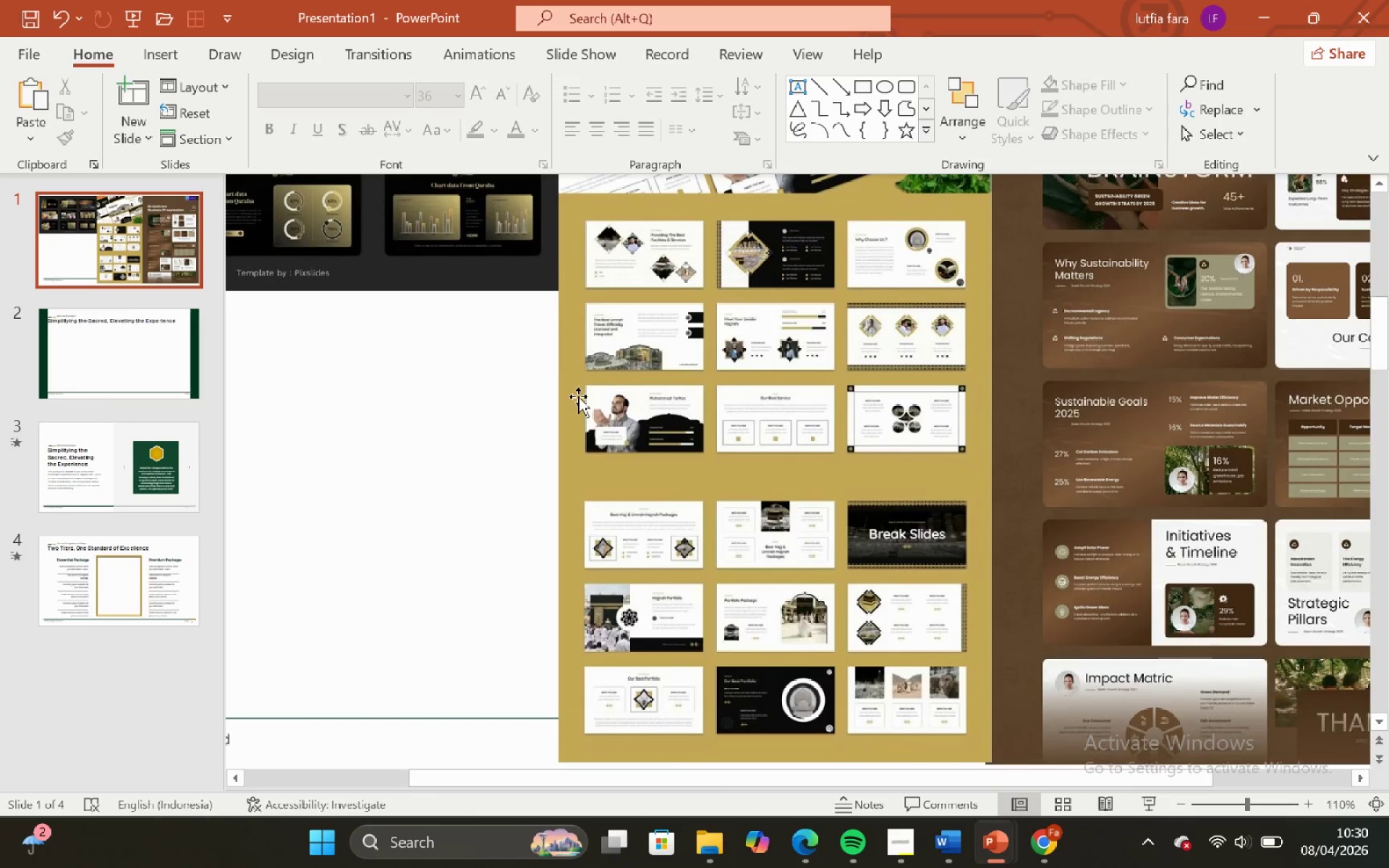 
scroll: coordinate [578, 403], scroll_direction: none, amount: 0.0
 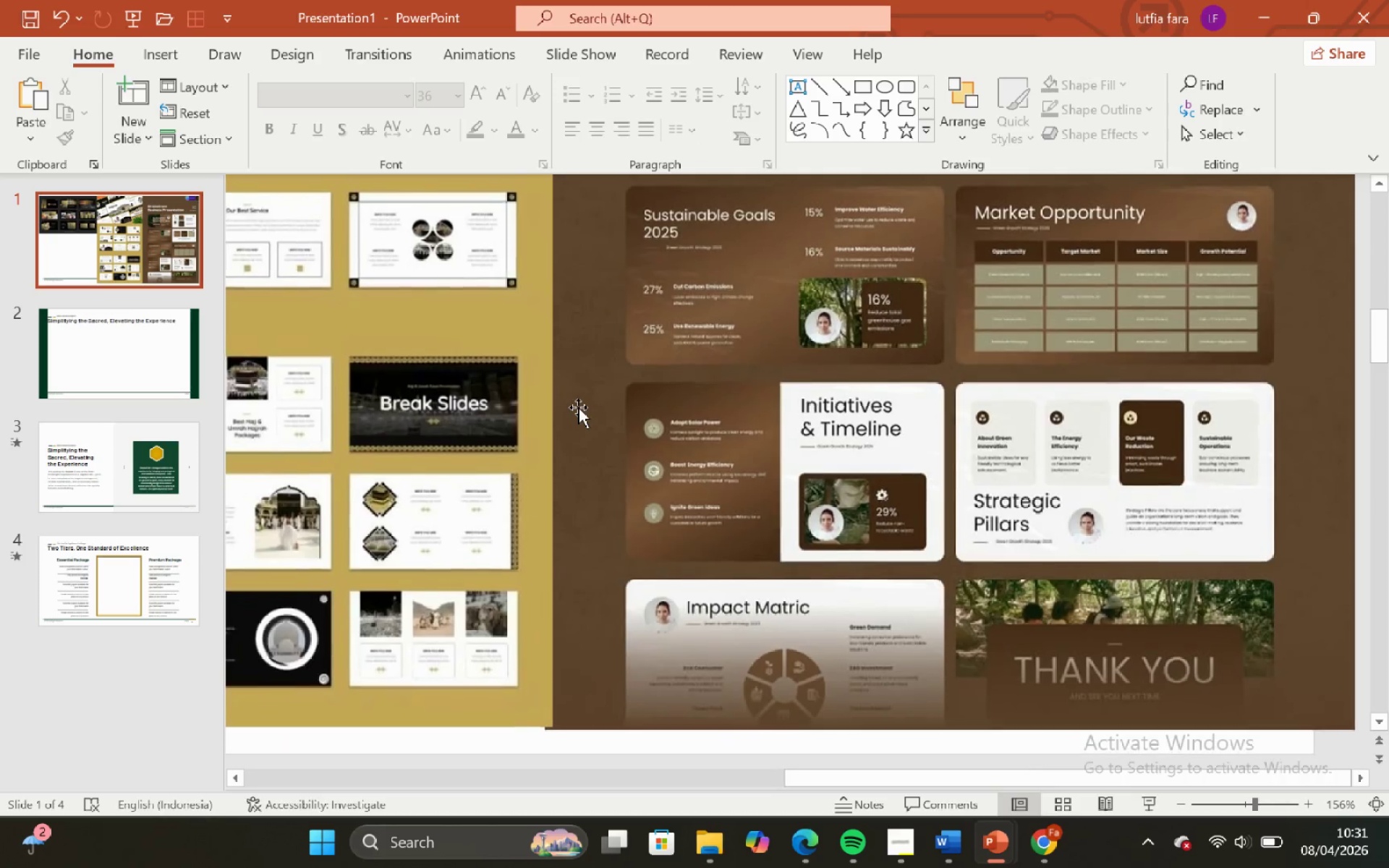 
scroll: coordinate [719, 553], scroll_direction: up, amount: 20.0
 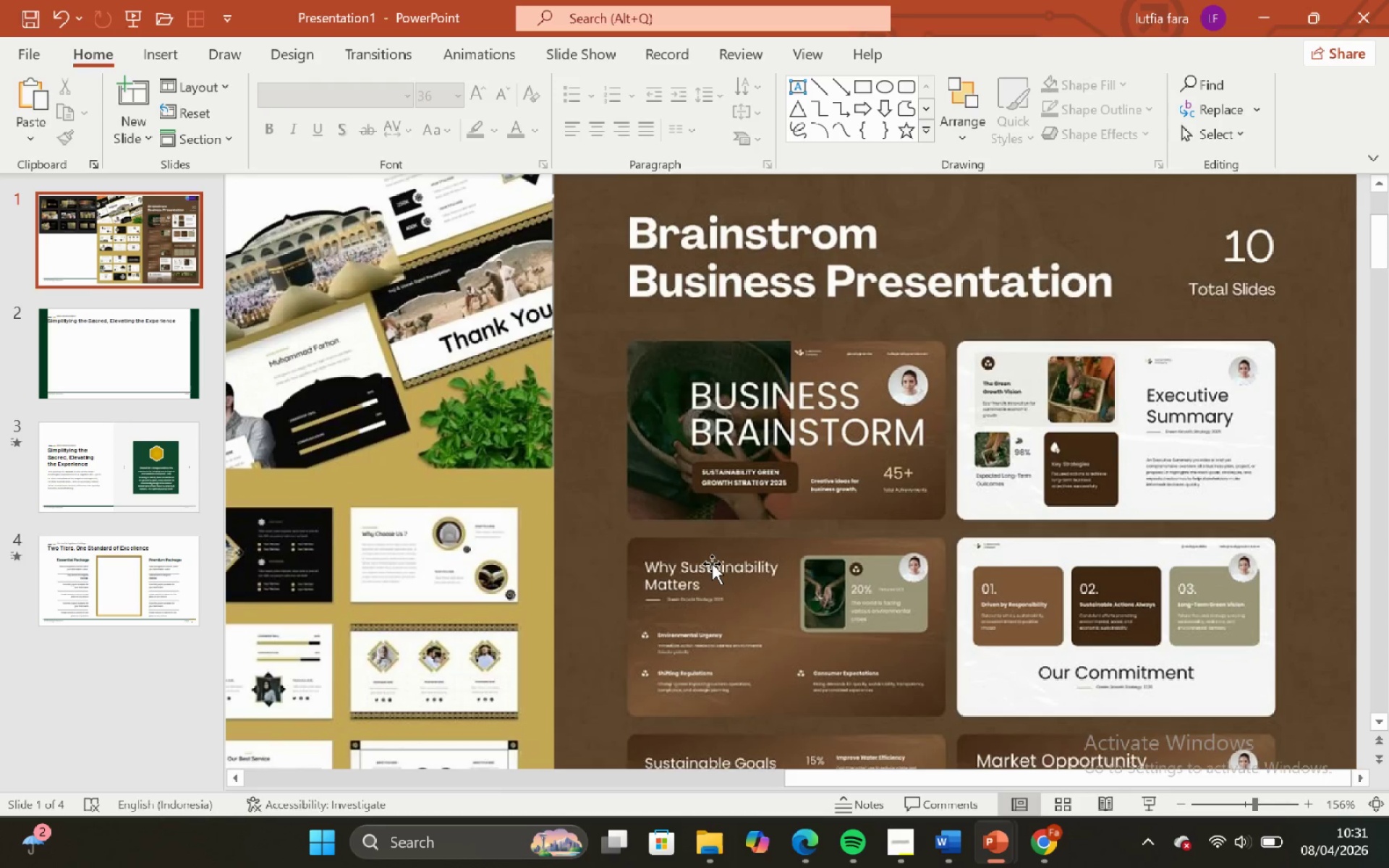 
scroll: coordinate [694, 590], scroll_direction: down, amount: 3.0
 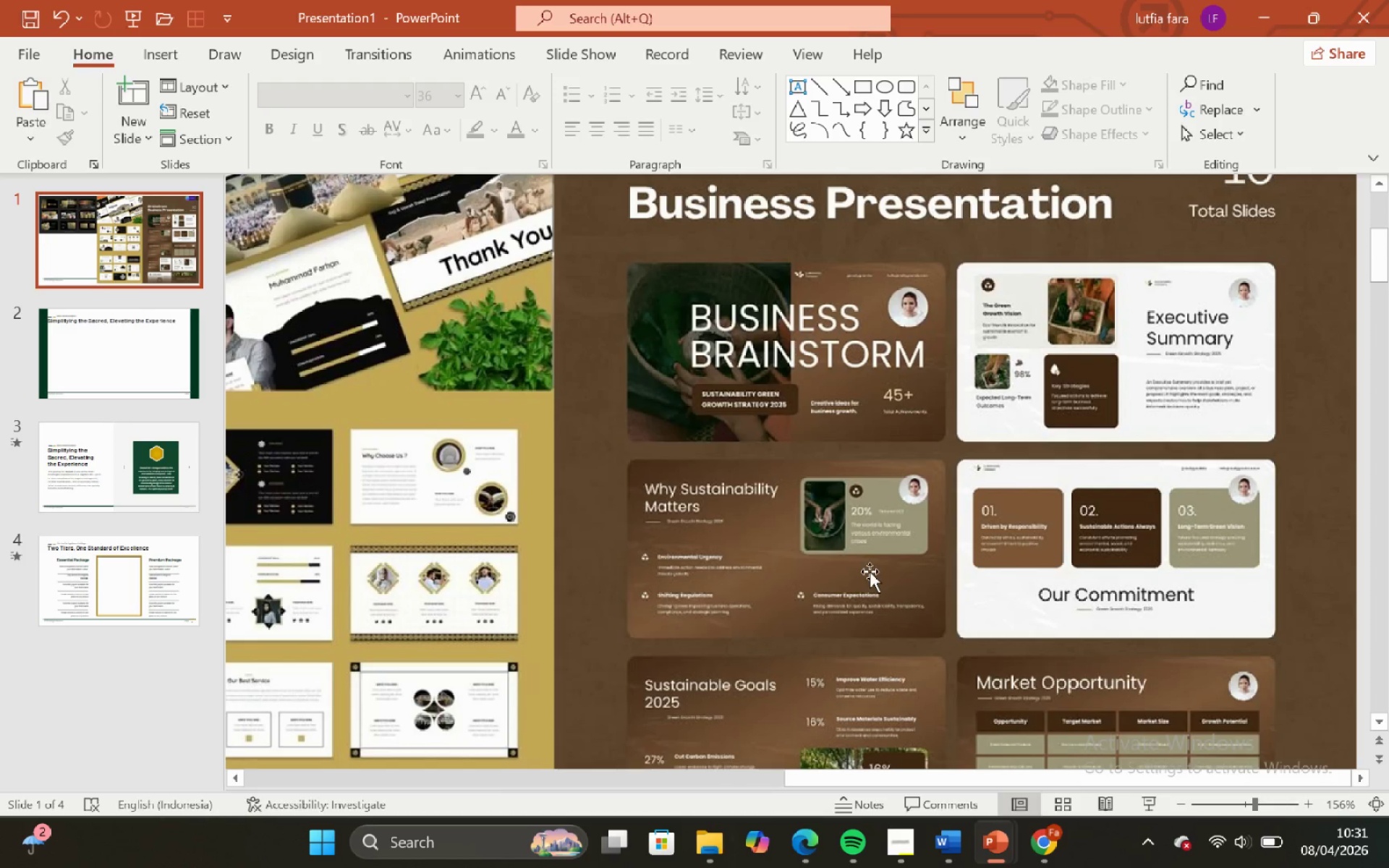 
scroll: coordinate [870, 571], scroll_direction: none, amount: 0.0
 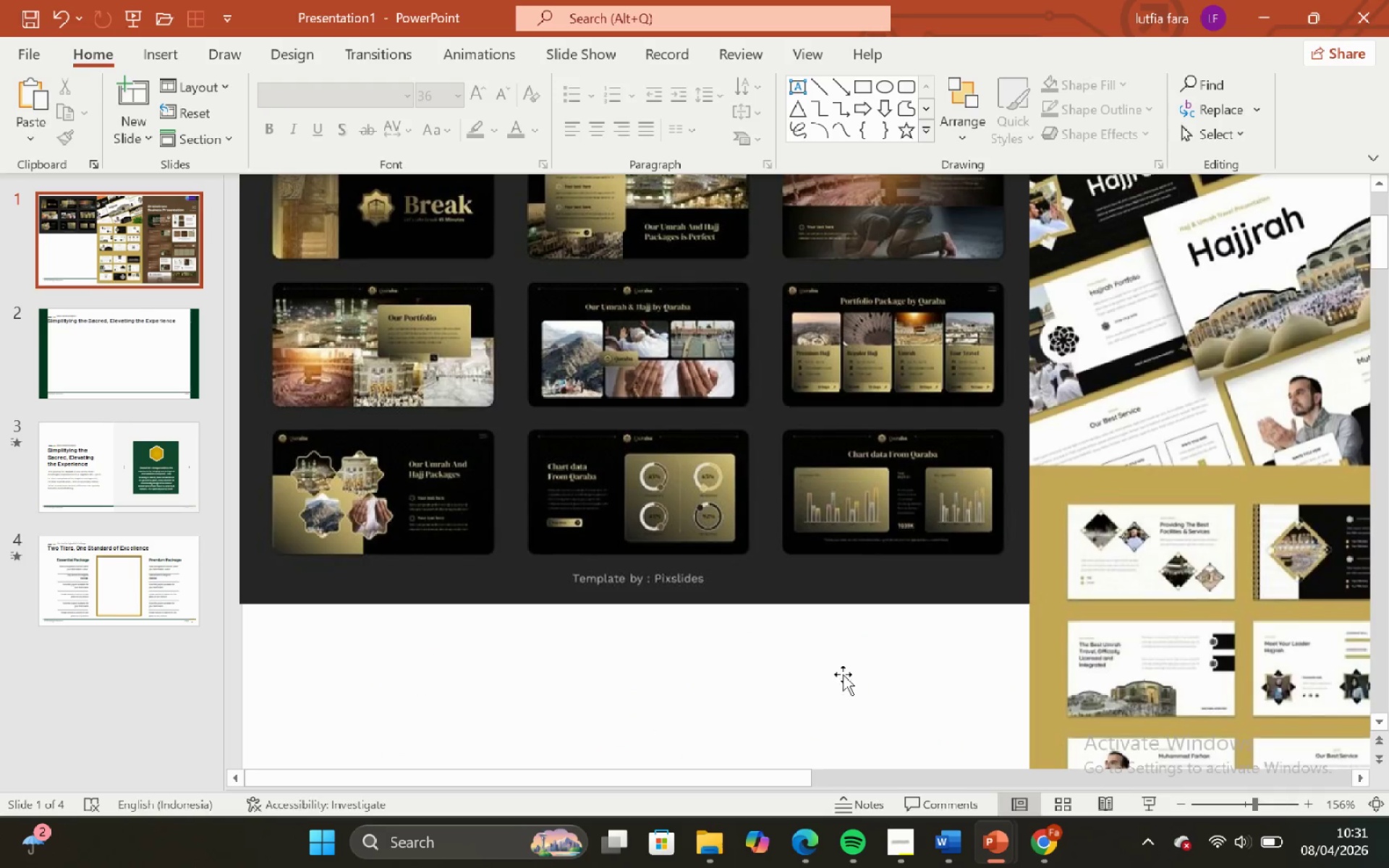 
left_click([827, 713])
 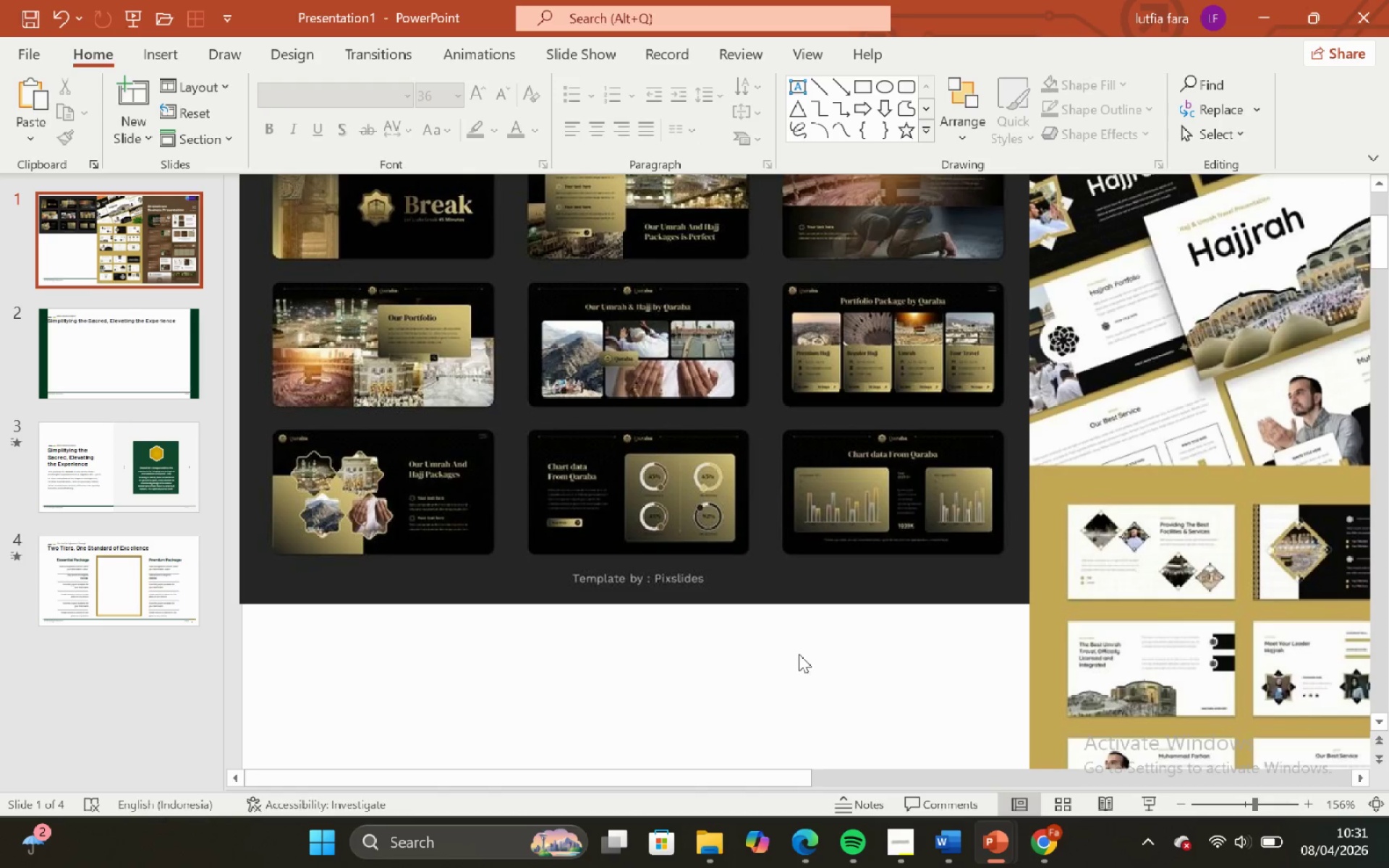 
scroll: coordinate [797, 646], scroll_direction: none, amount: 0.0
 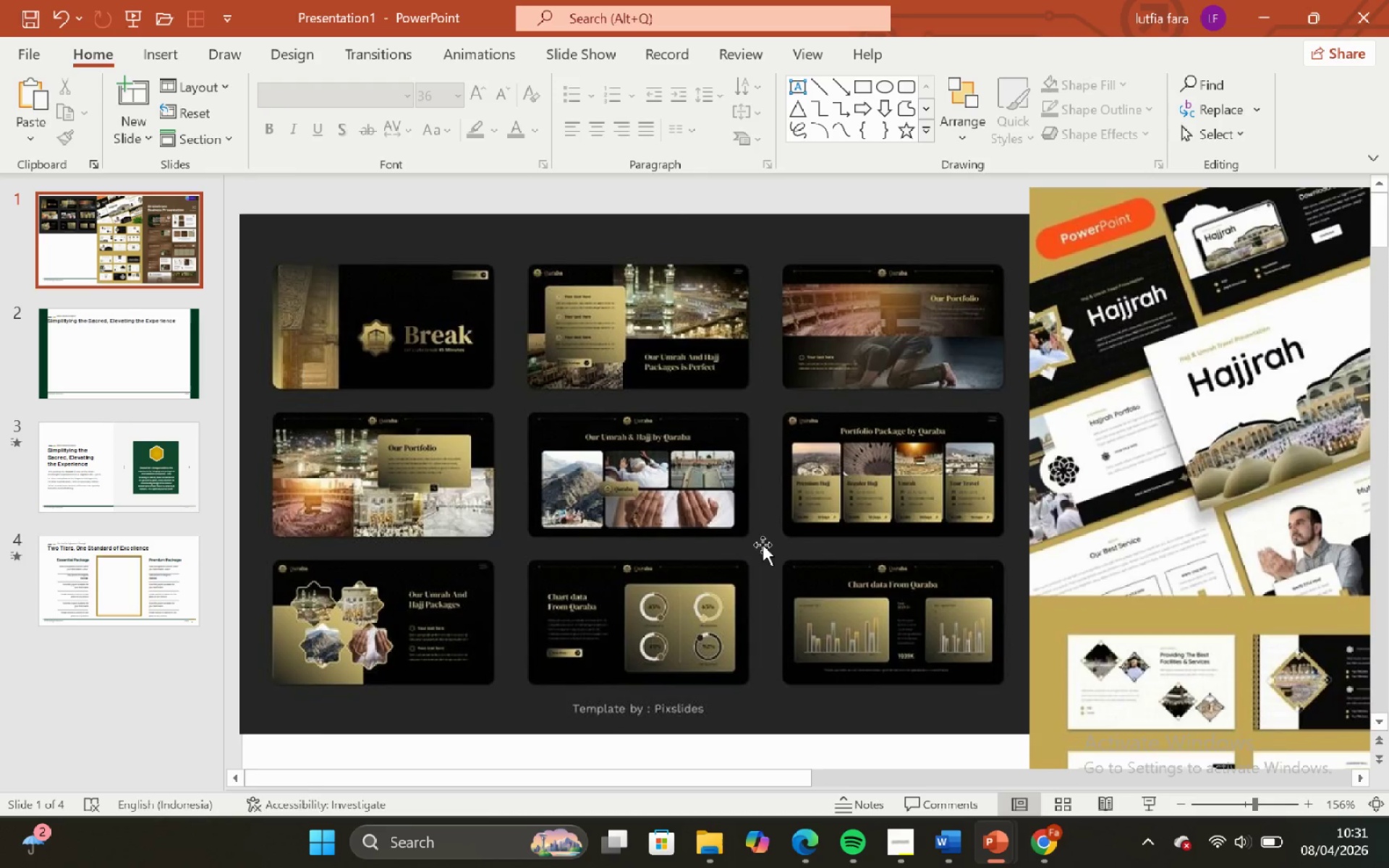 
left_click([755, 519])
 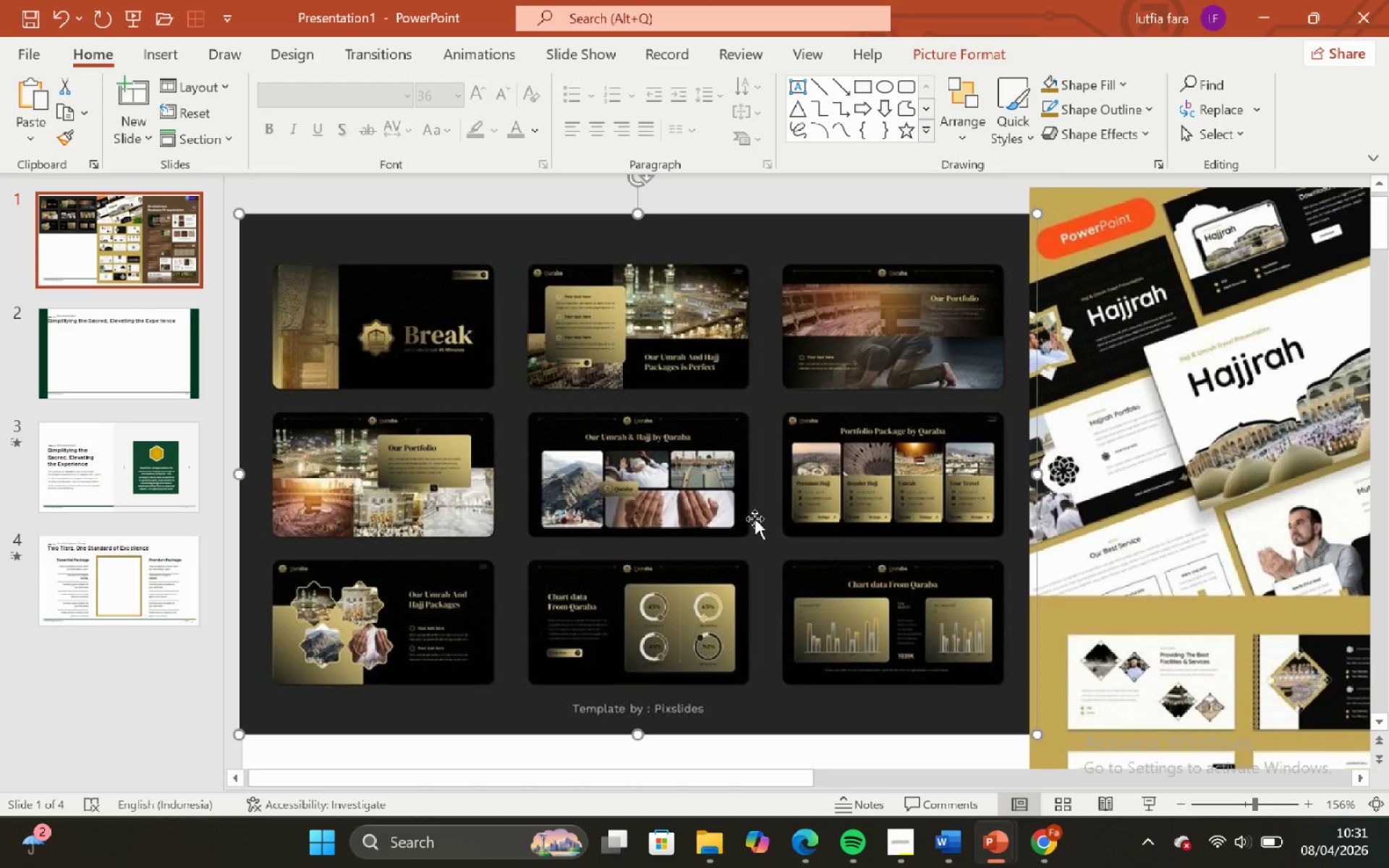 
hold_key(key=ControlLeft, duration=0.8)
hold_key(key=ShiftLeft, duration=0.73)
scroll: coordinate [752, 527], scroll_direction: down, amount: 1.0
 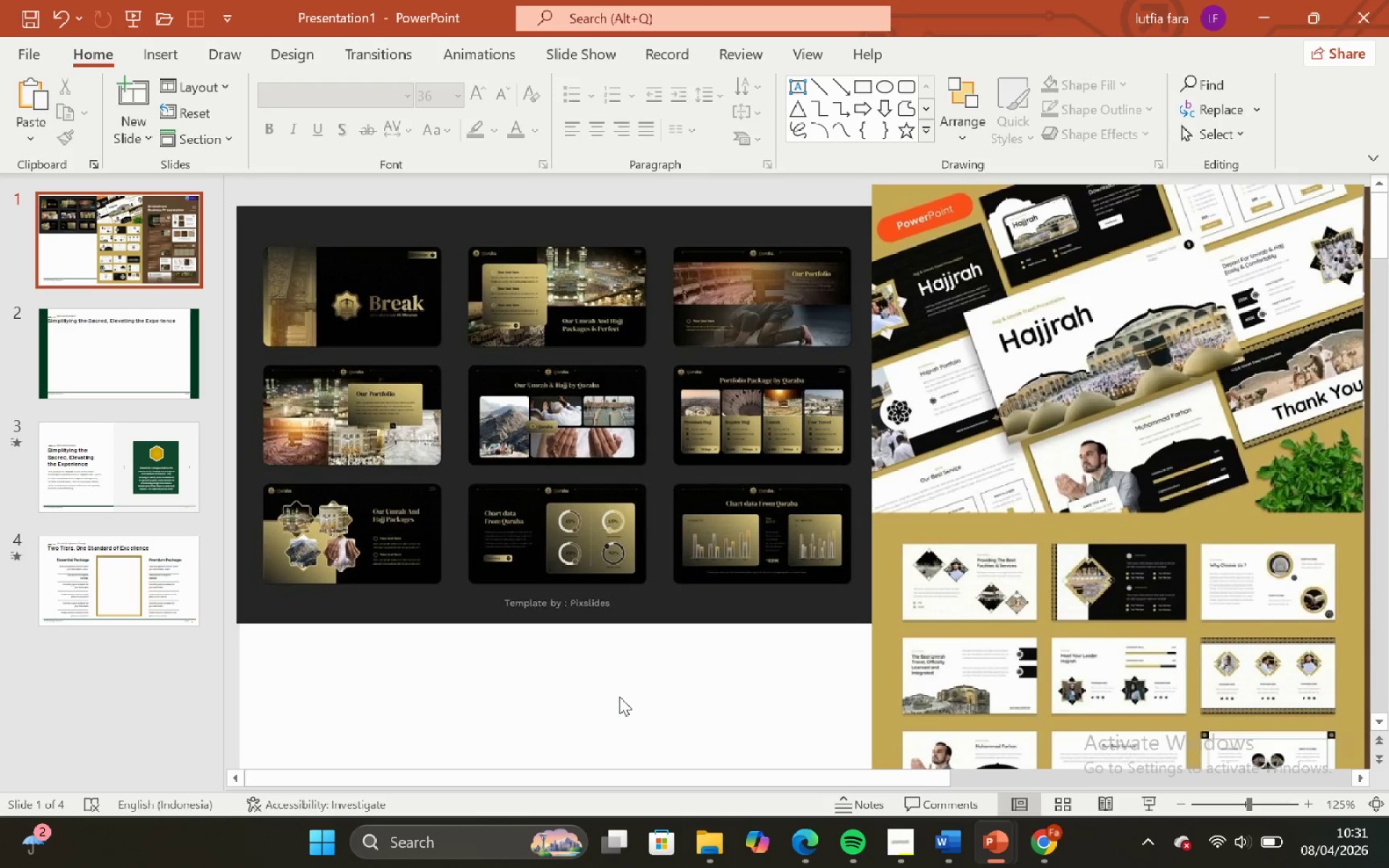 
hold_key(key=ShiftLeft, duration=0.91)
hold_key(key=ControlLeft, duration=0.78)
scroll: coordinate [664, 601], scroll_direction: down, amount: 4.0
 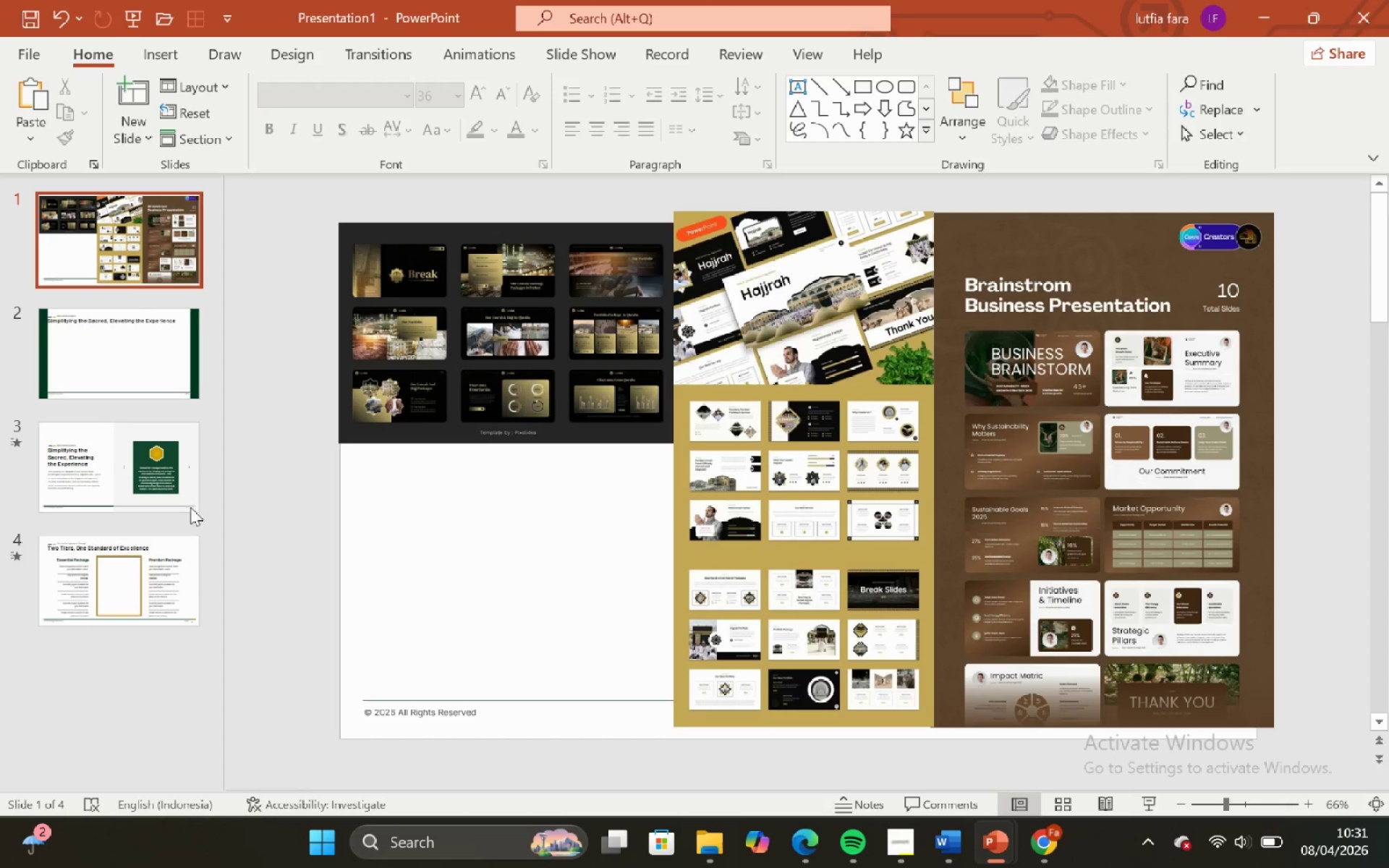 
double_click([136, 472])
 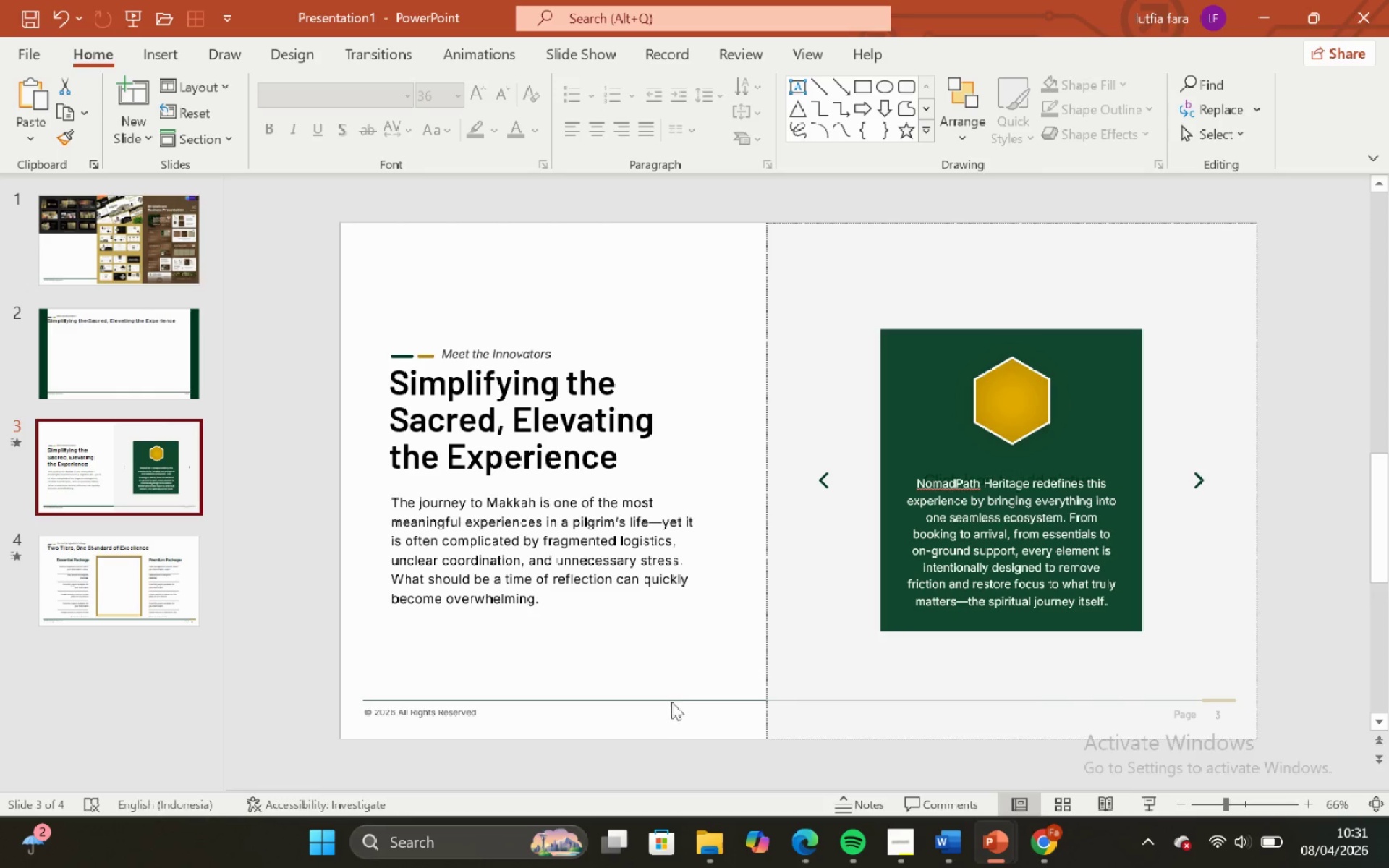 
left_click_drag(start_coordinate=[671, 691], to_coordinate=[658, 678])
 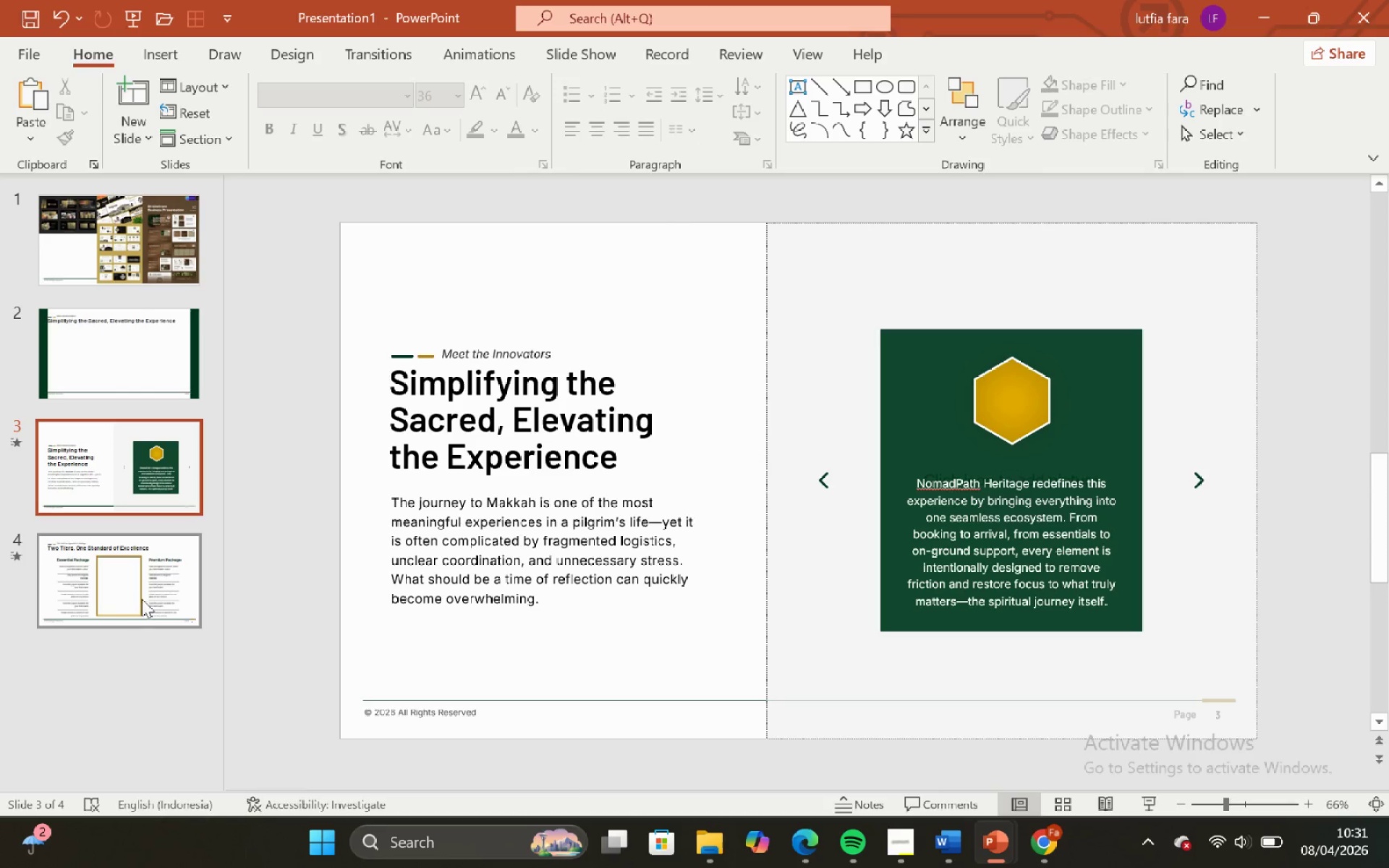 
left_click([151, 598])
 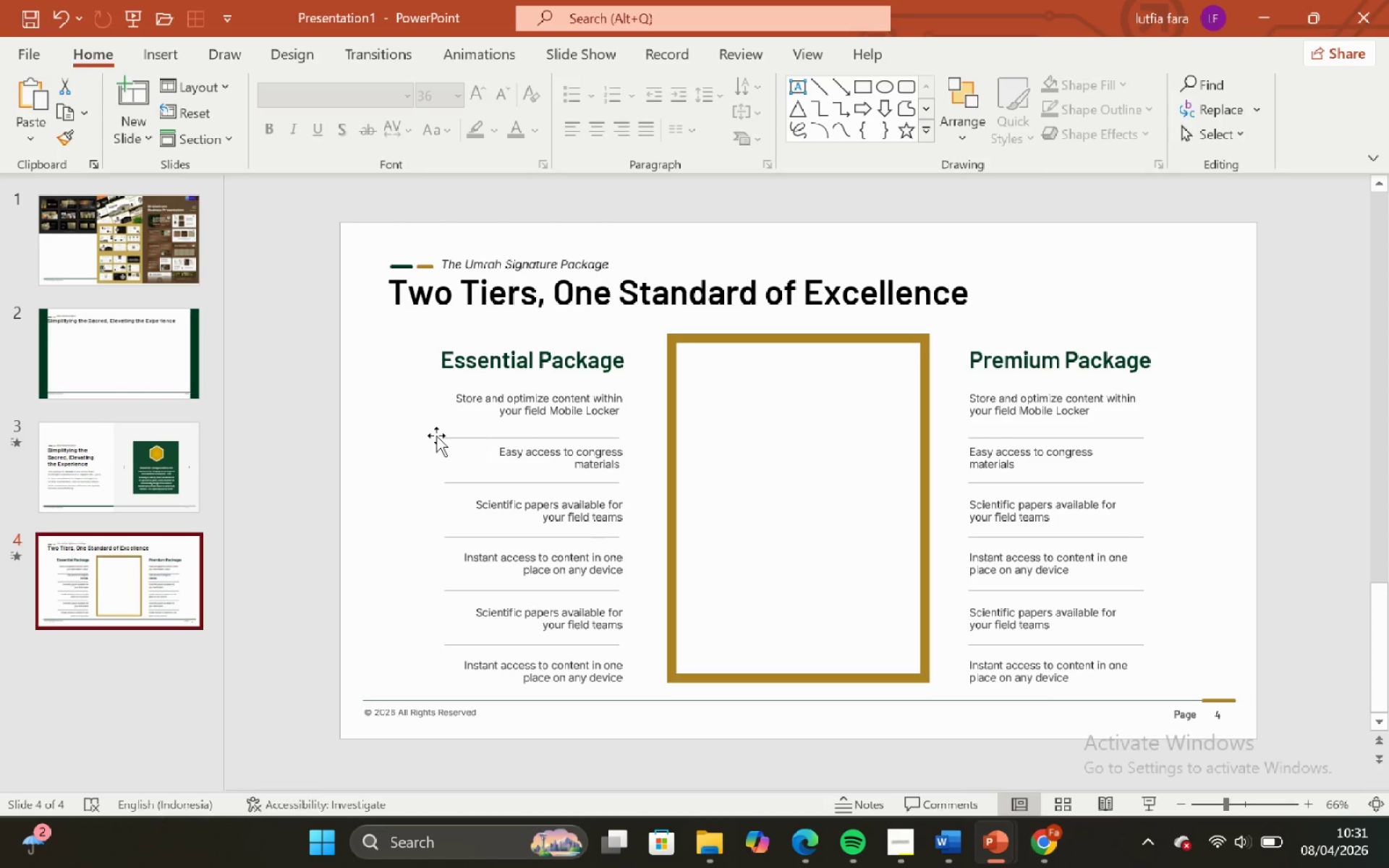 
wait(8.16)
 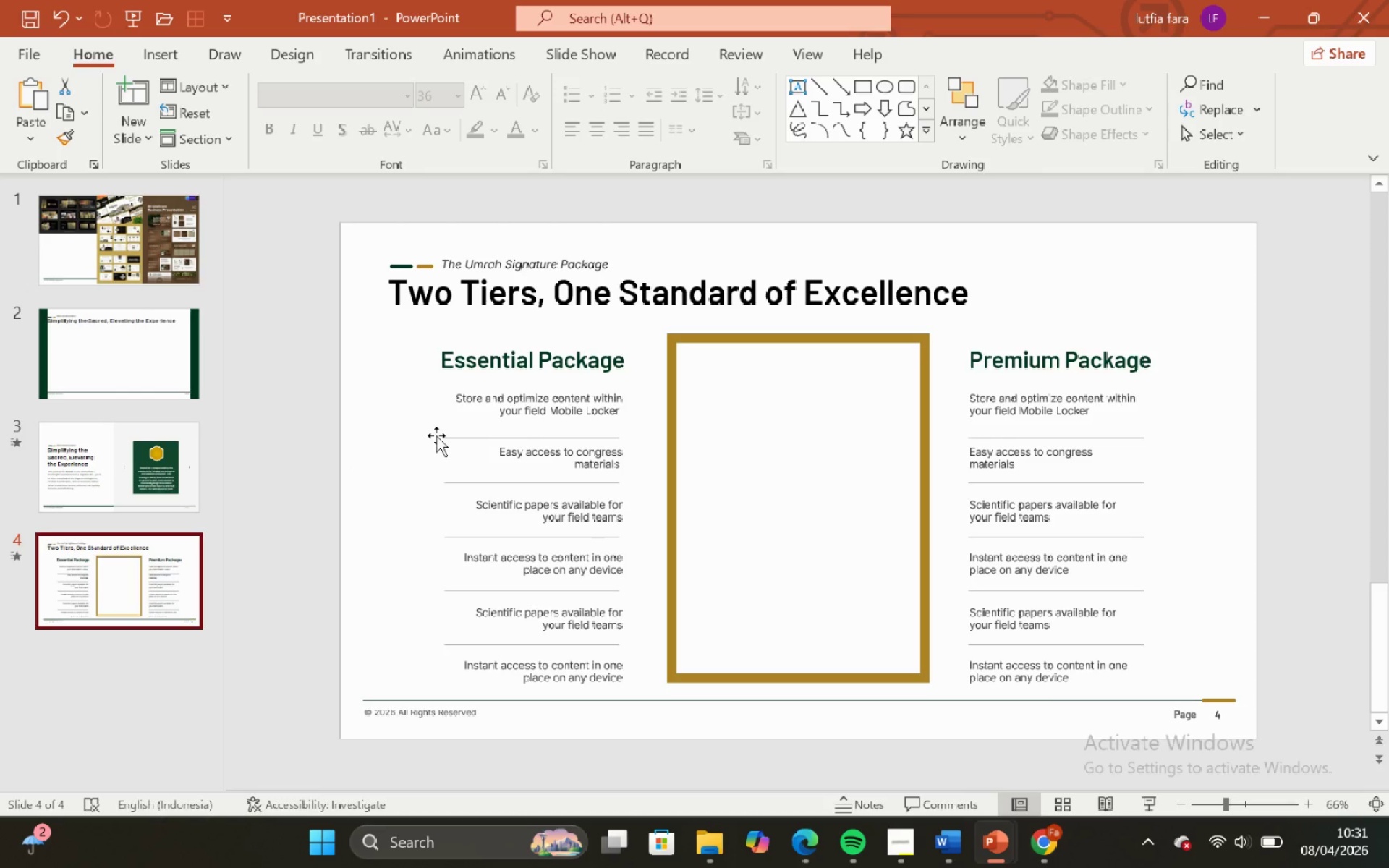 
double_click([770, 231])
 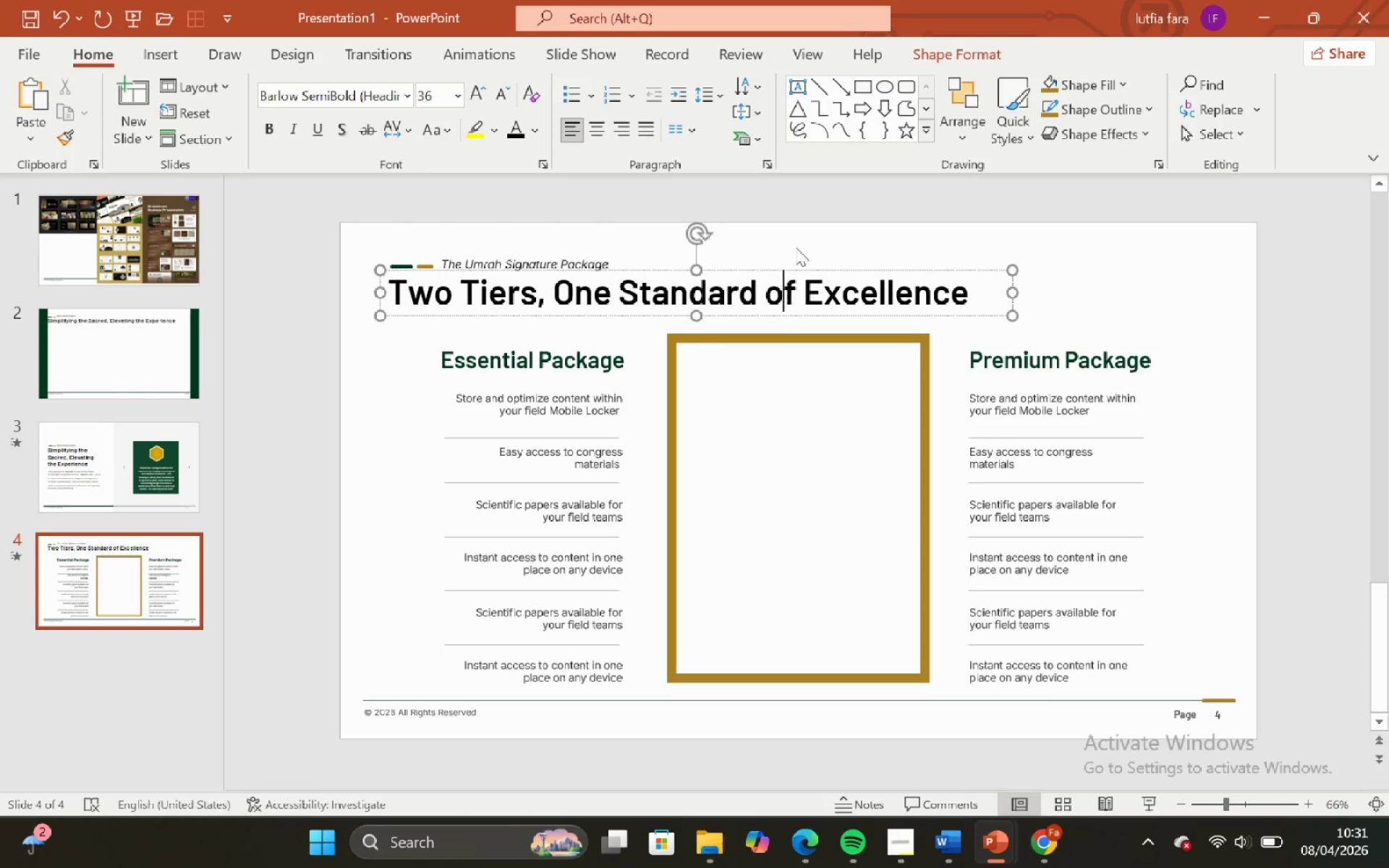 
double_click([798, 244])
 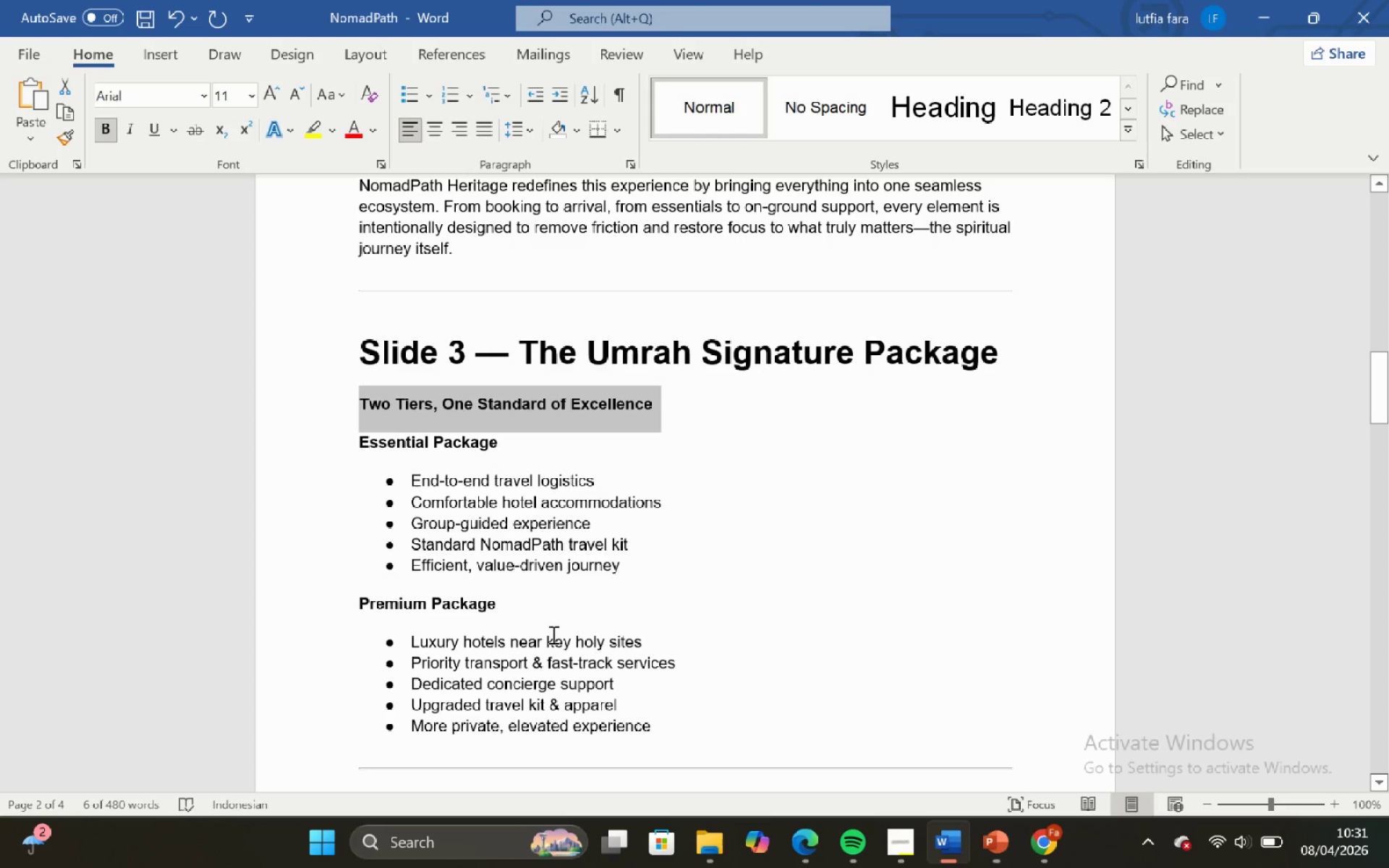 
left_click_drag(start_coordinate=[407, 485], to_coordinate=[646, 479])
 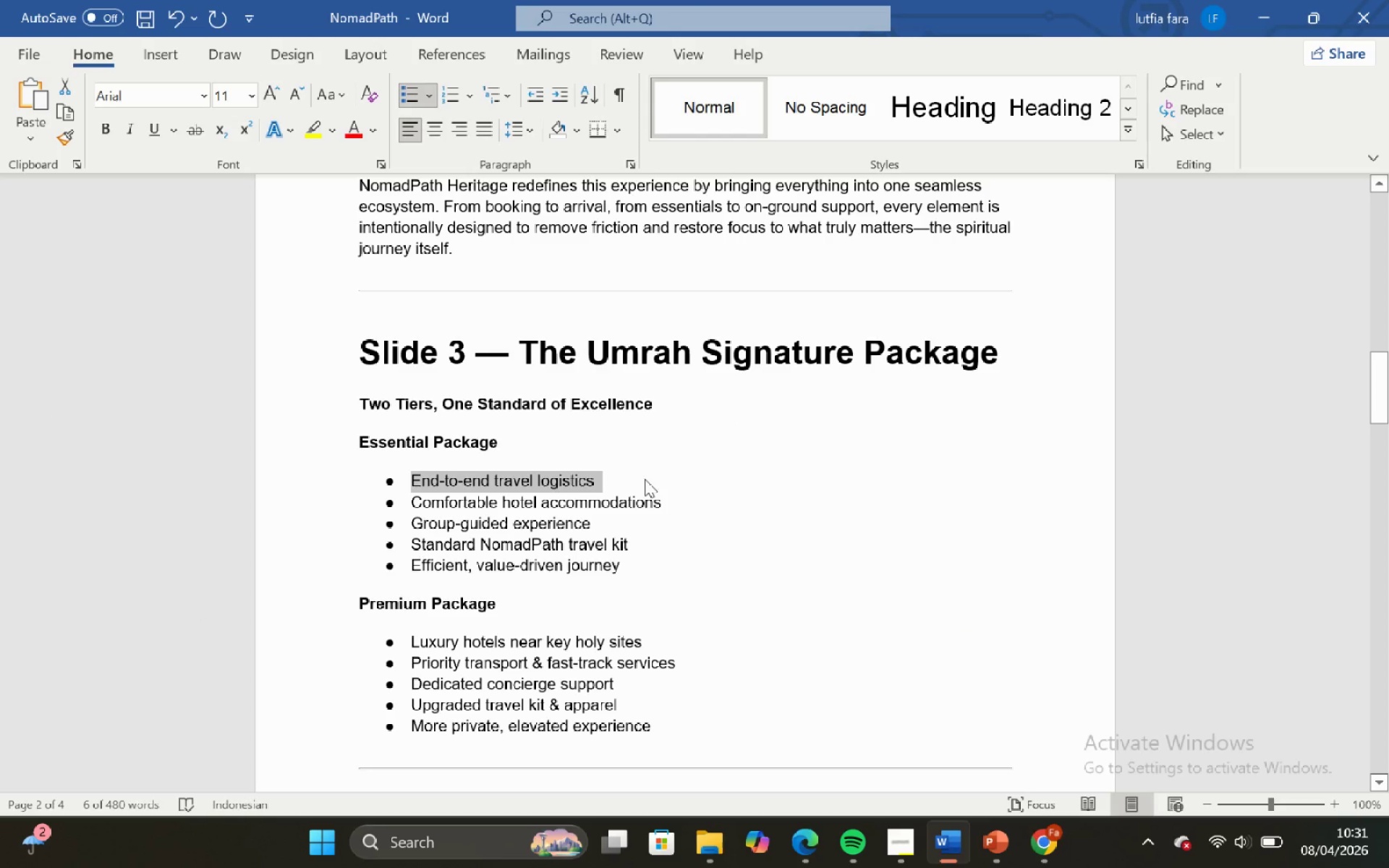 
key(Control+C)
 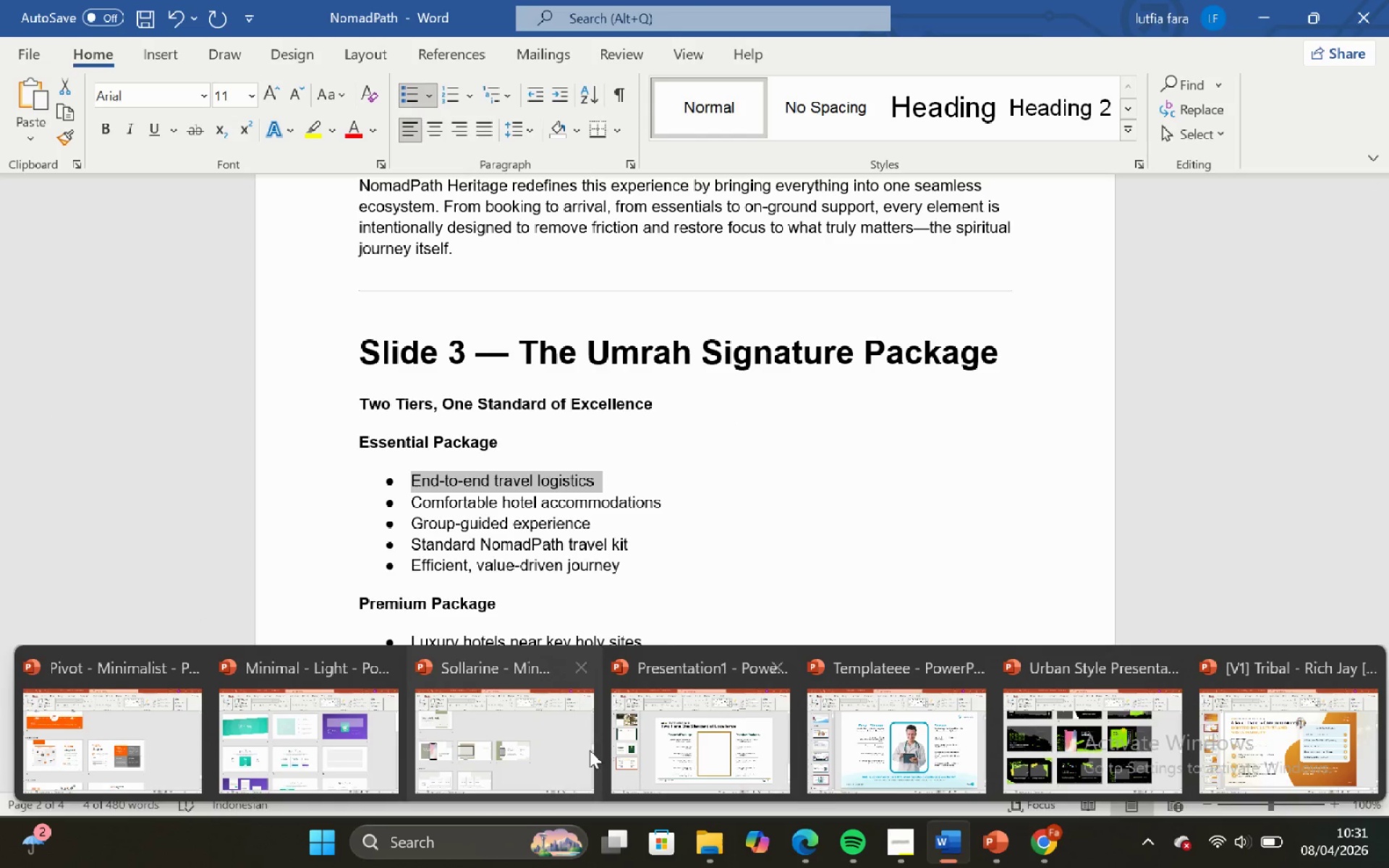 
left_click([700, 723])
 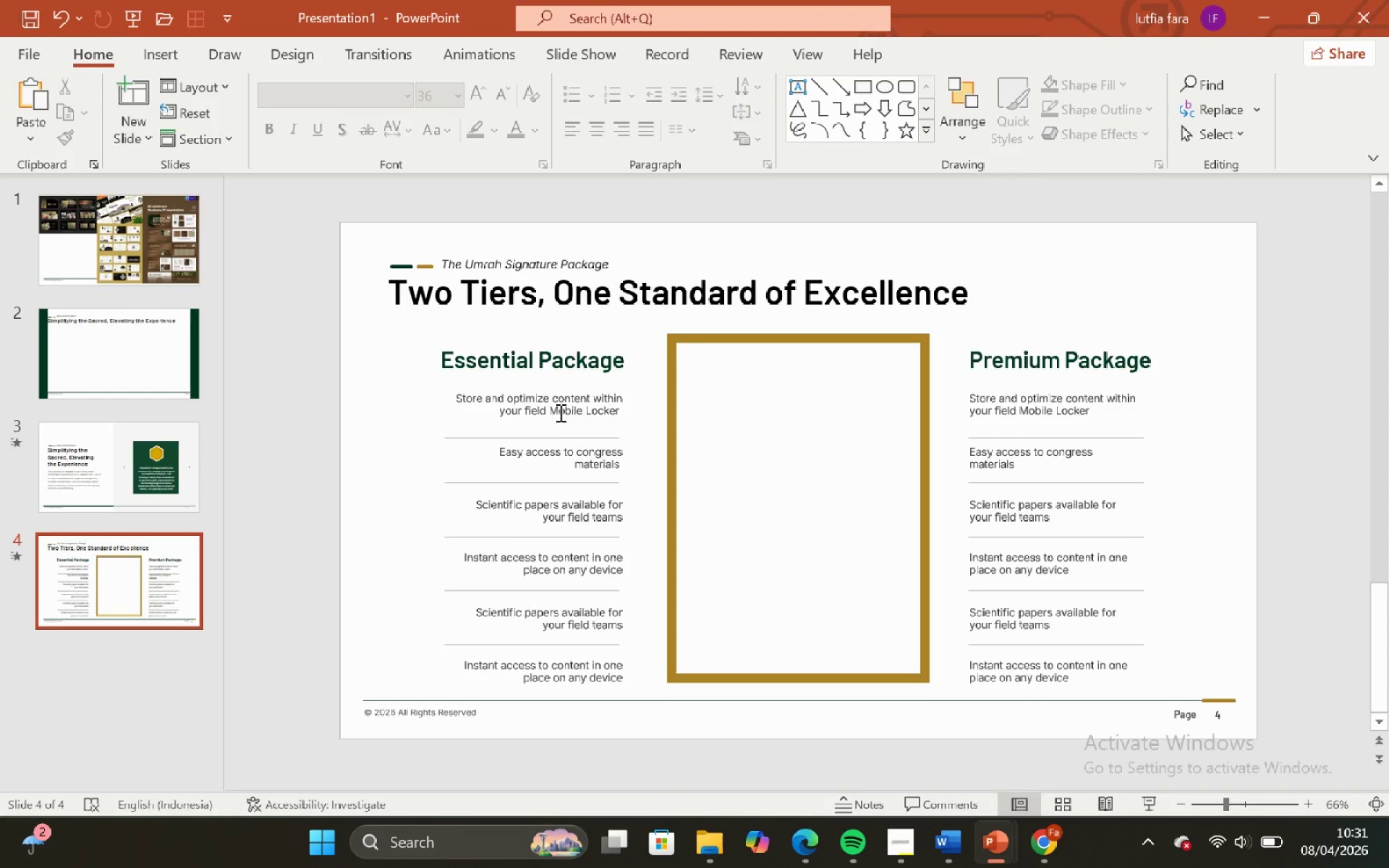 
left_click([557, 407])
 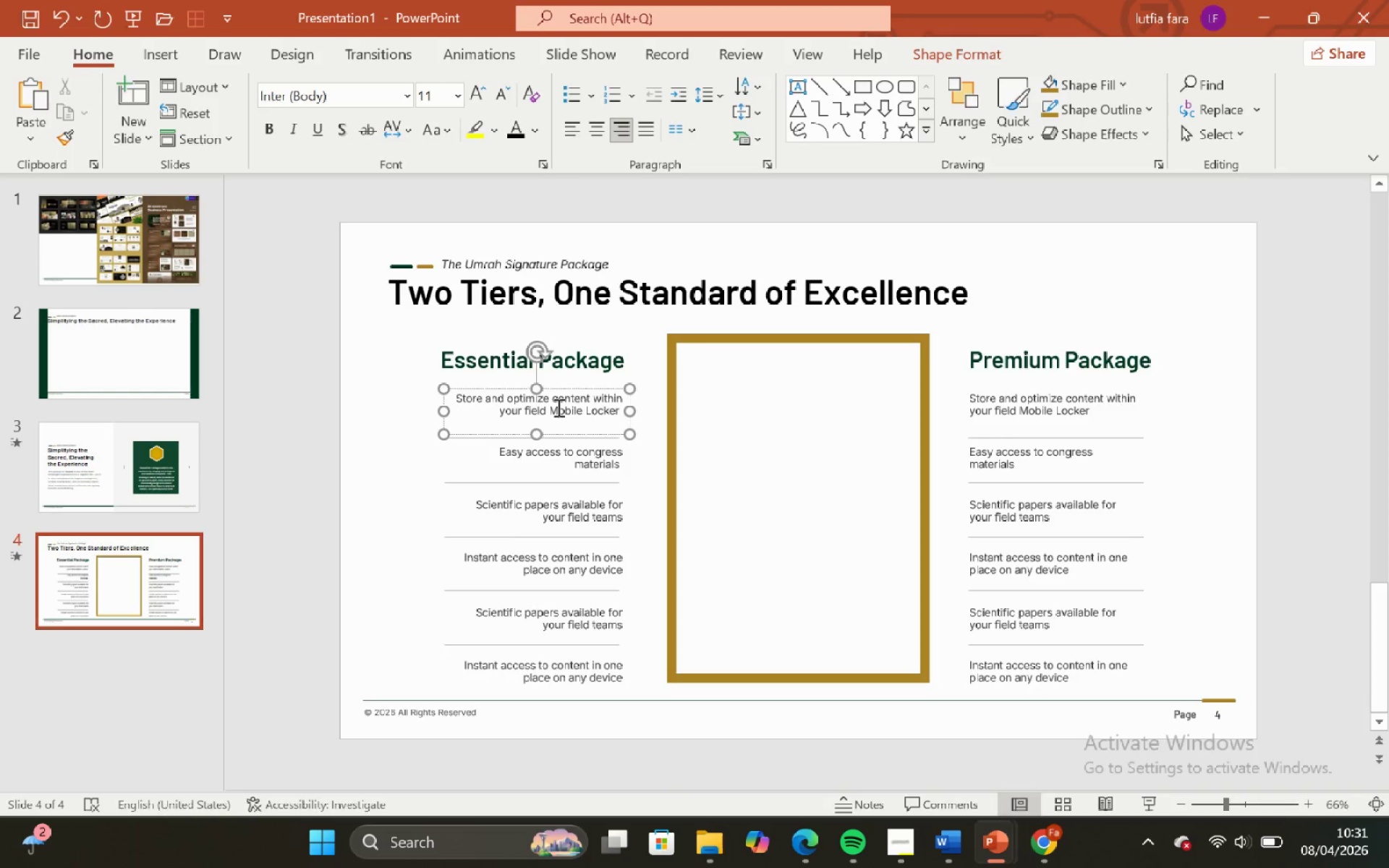 
key(Control+A)
 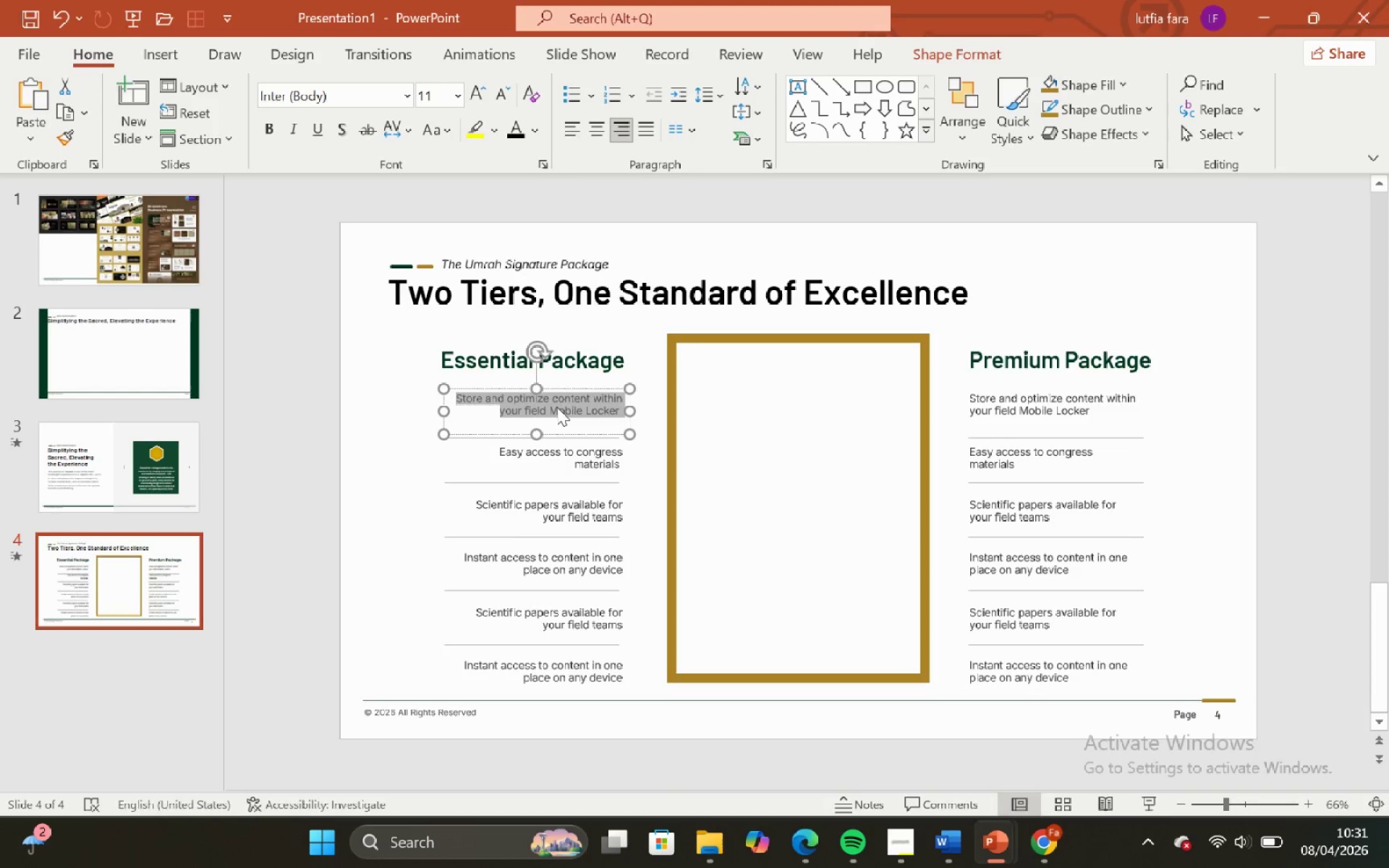 
right_click([557, 407])
 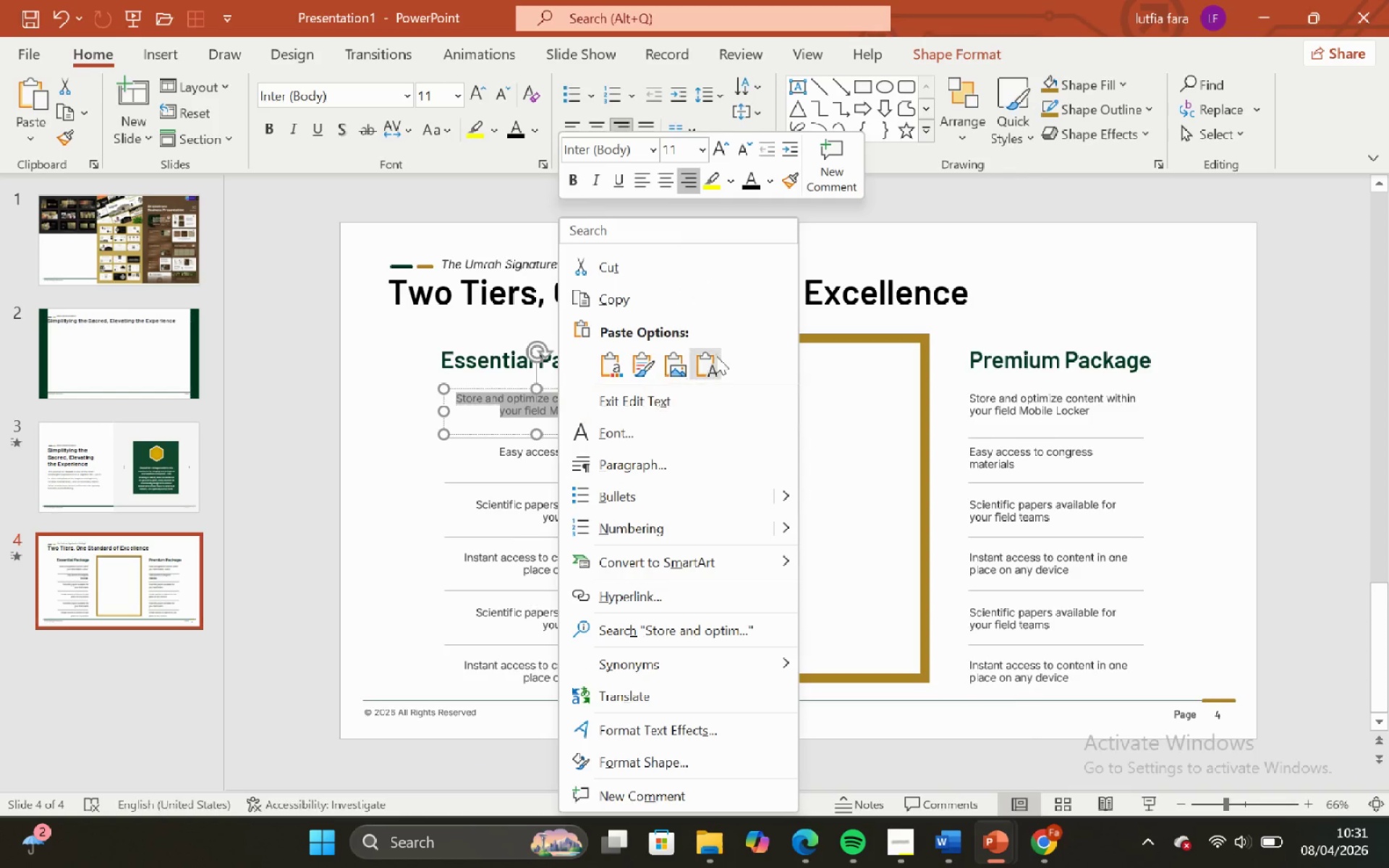 
left_click([718, 356])
 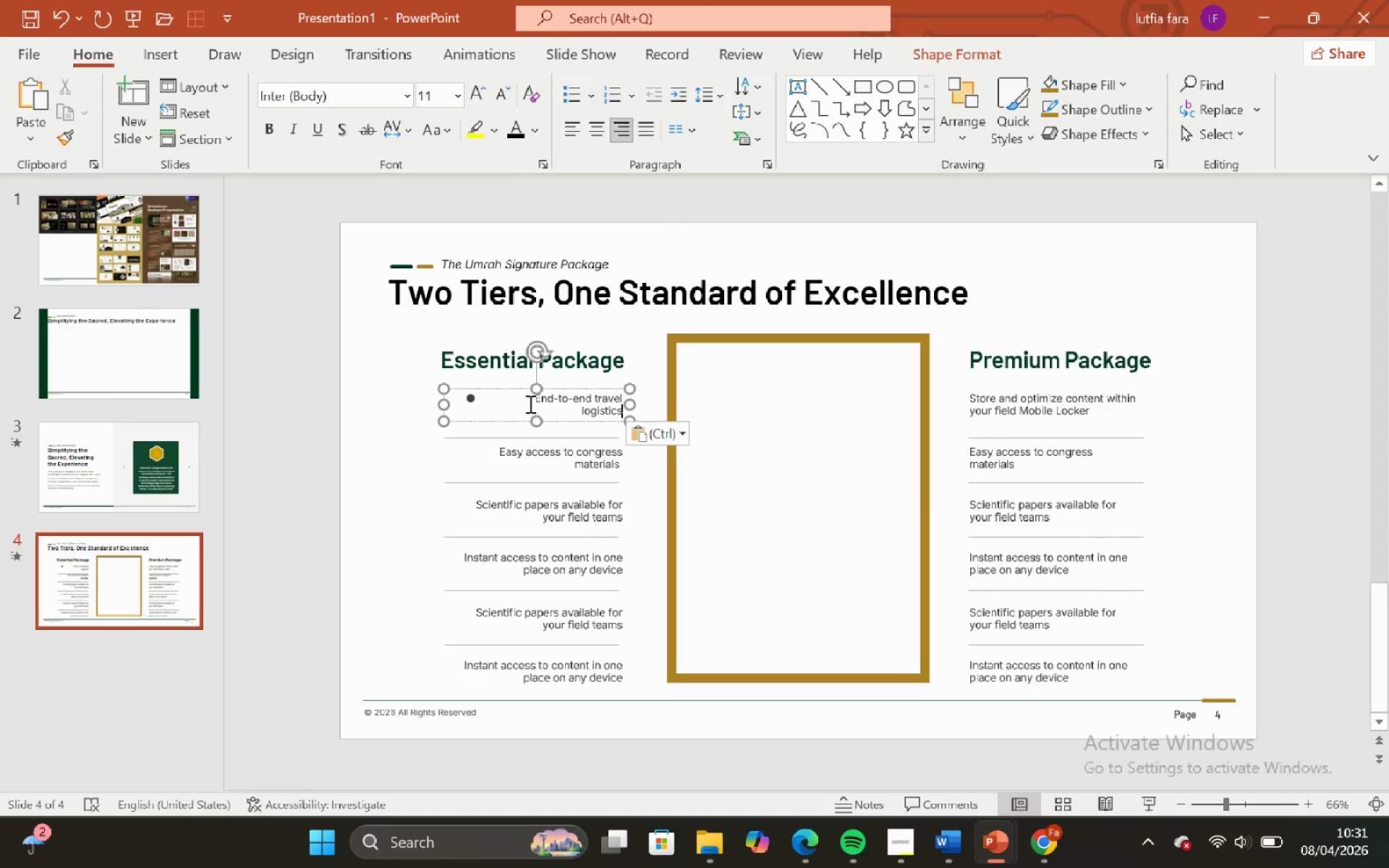 
left_click([533, 396])
 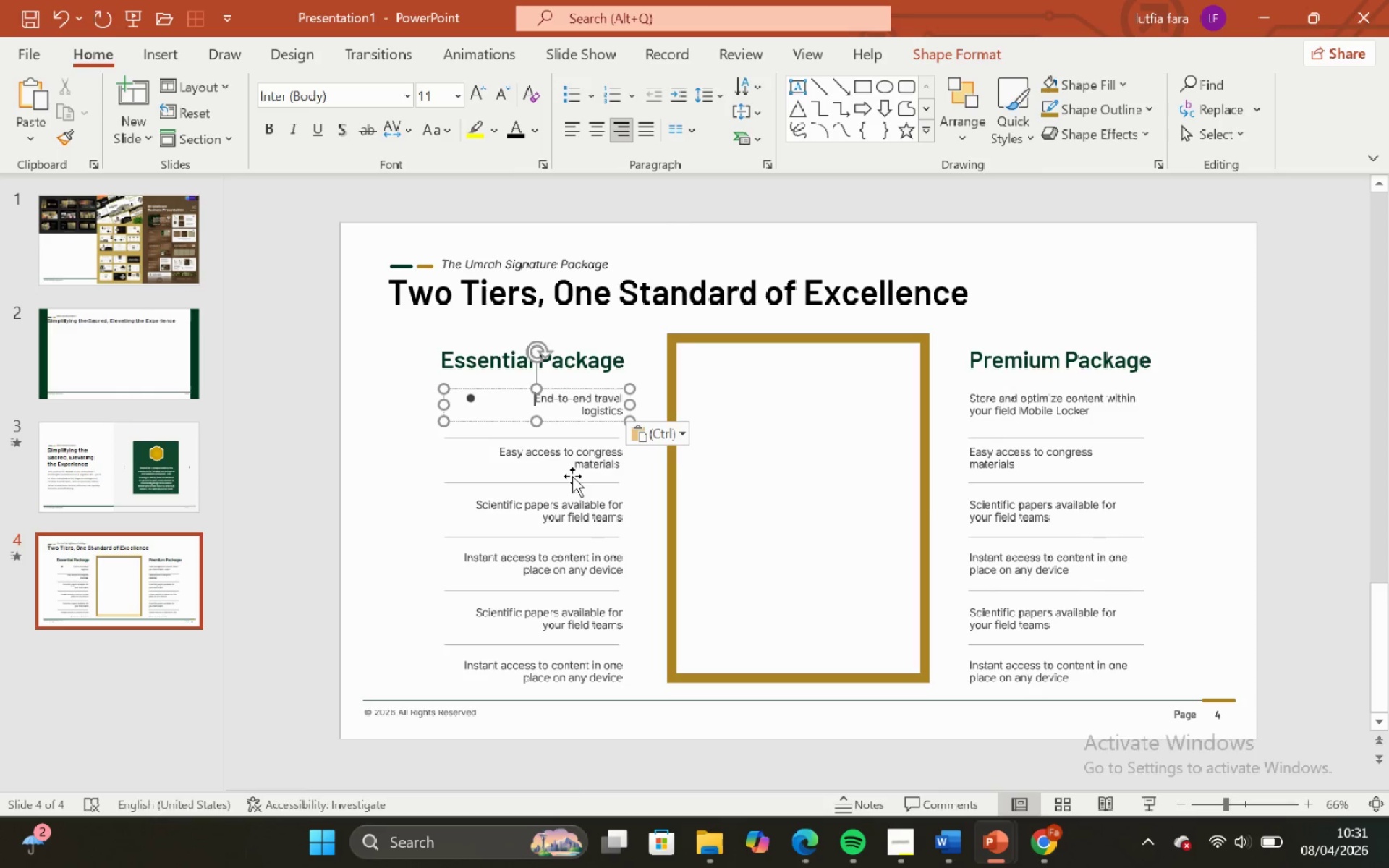 
key(Backspace)
 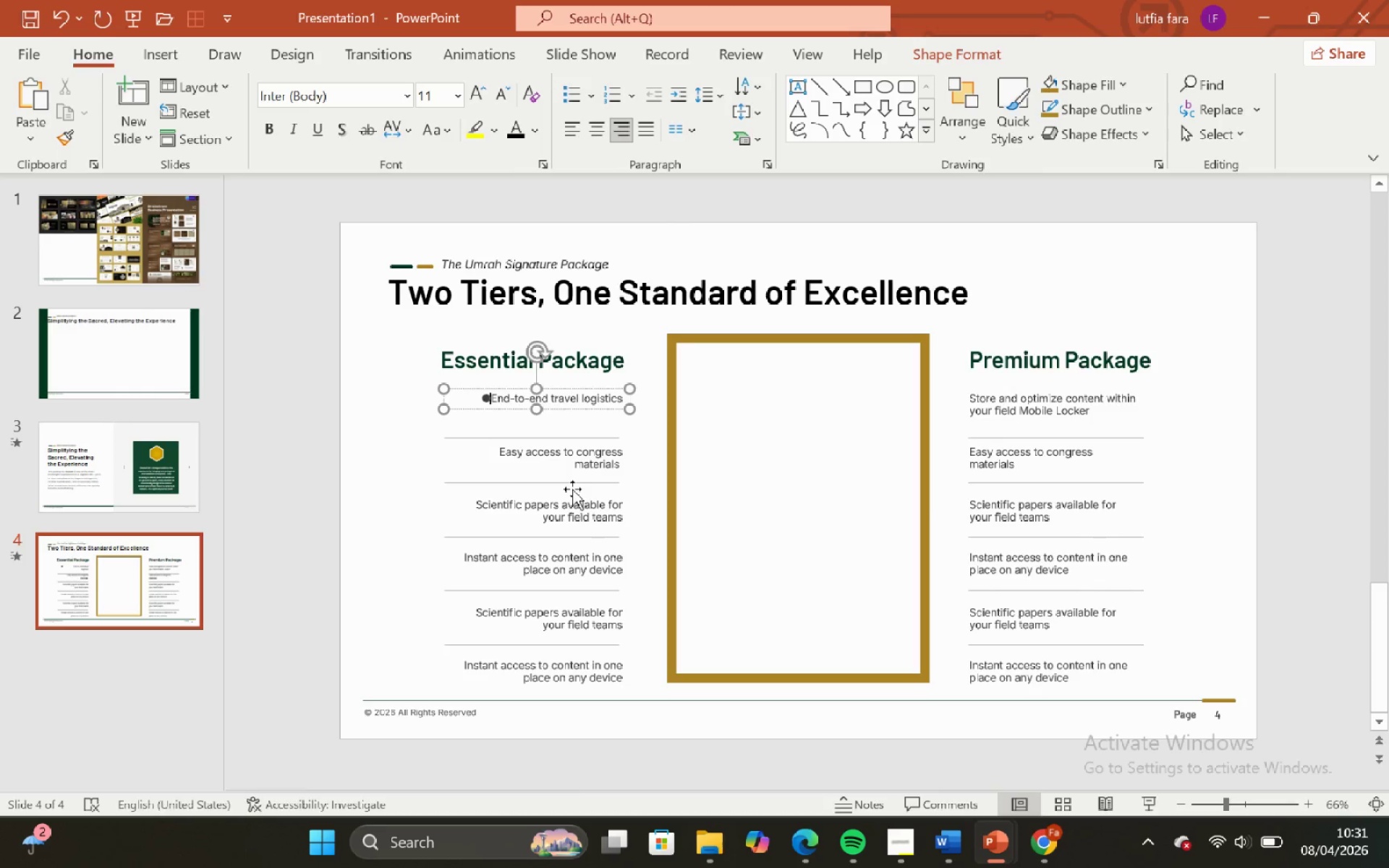 
key(Backspace)
 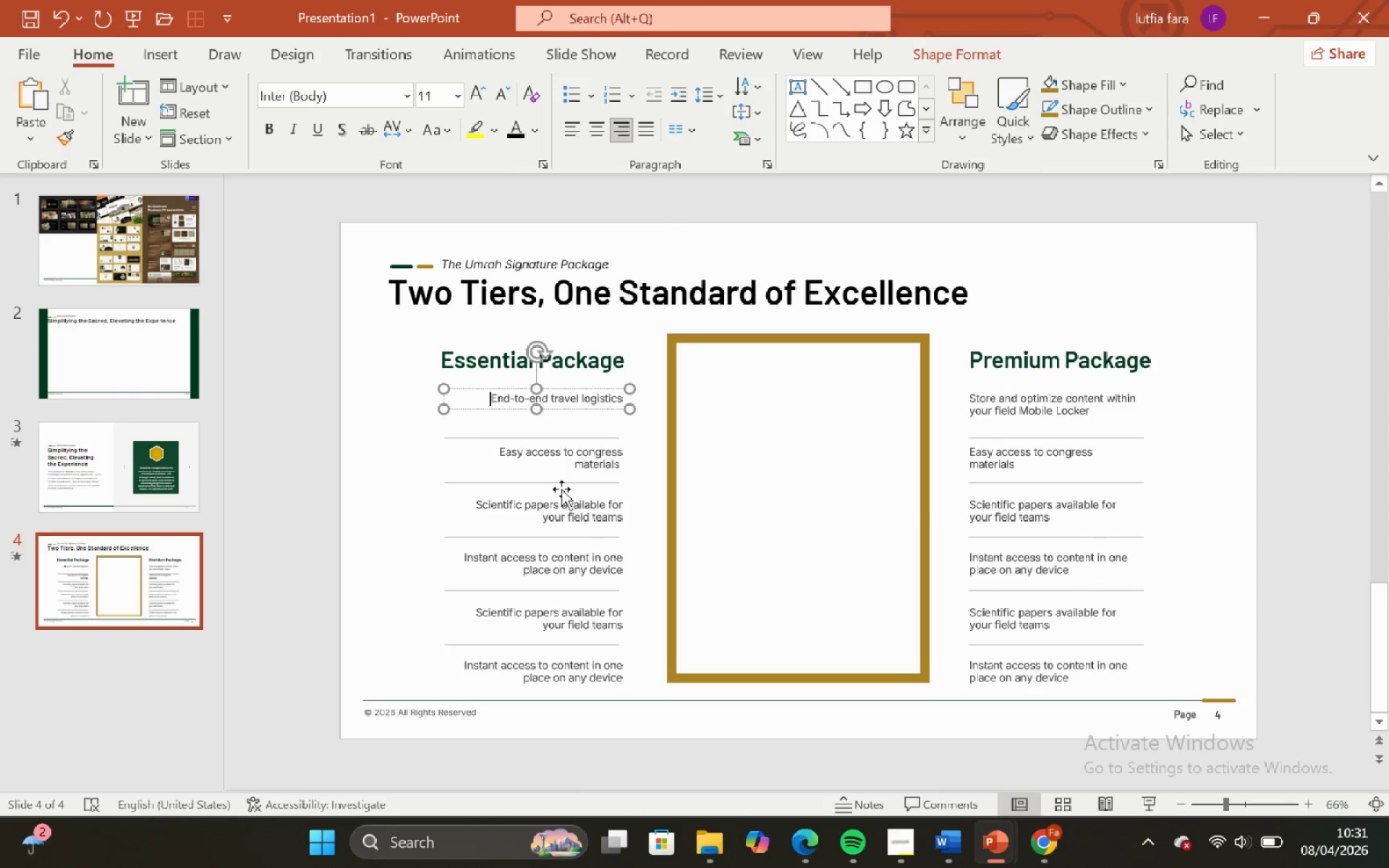 
key(Backspace)
 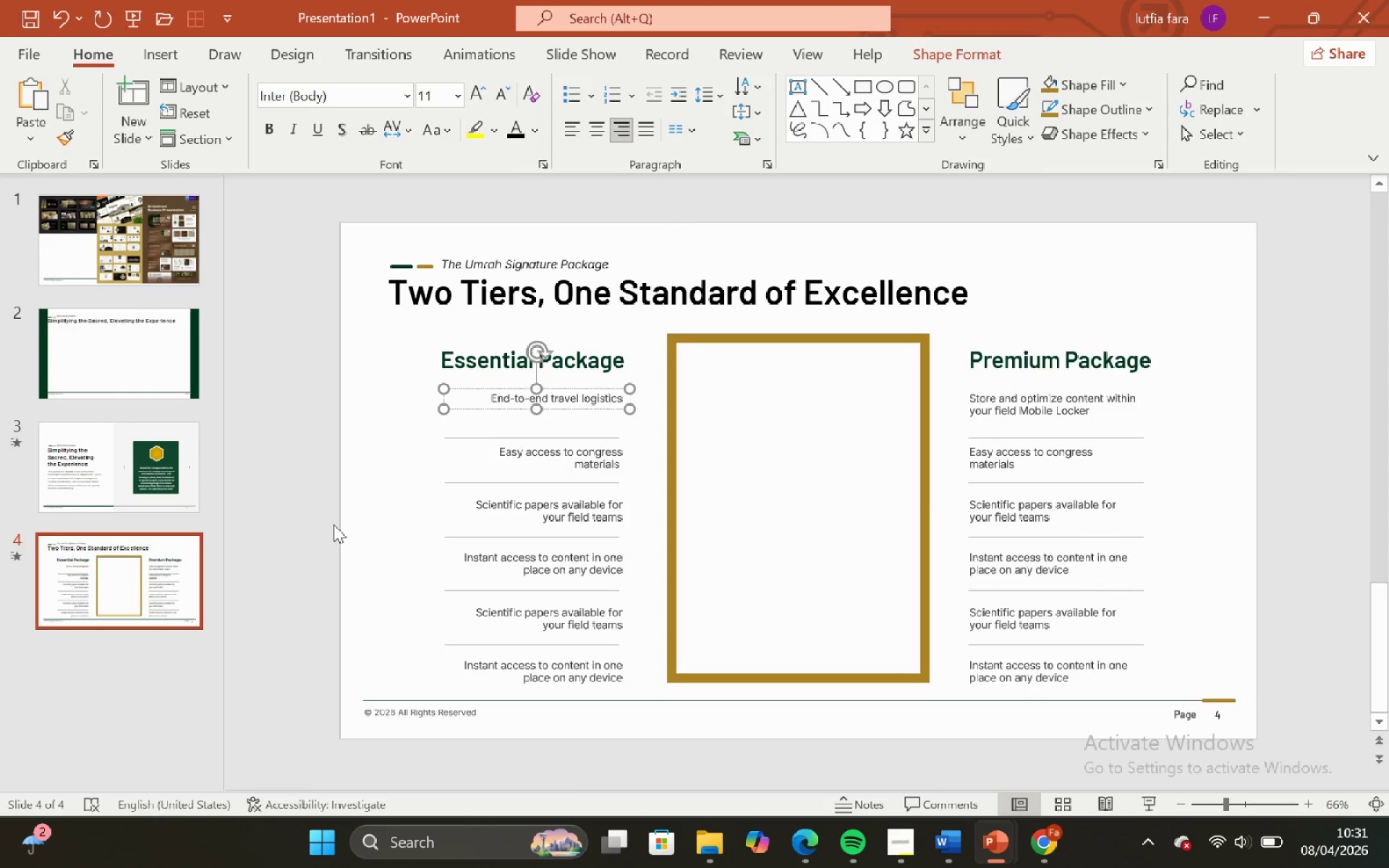 
left_click([334, 524])
 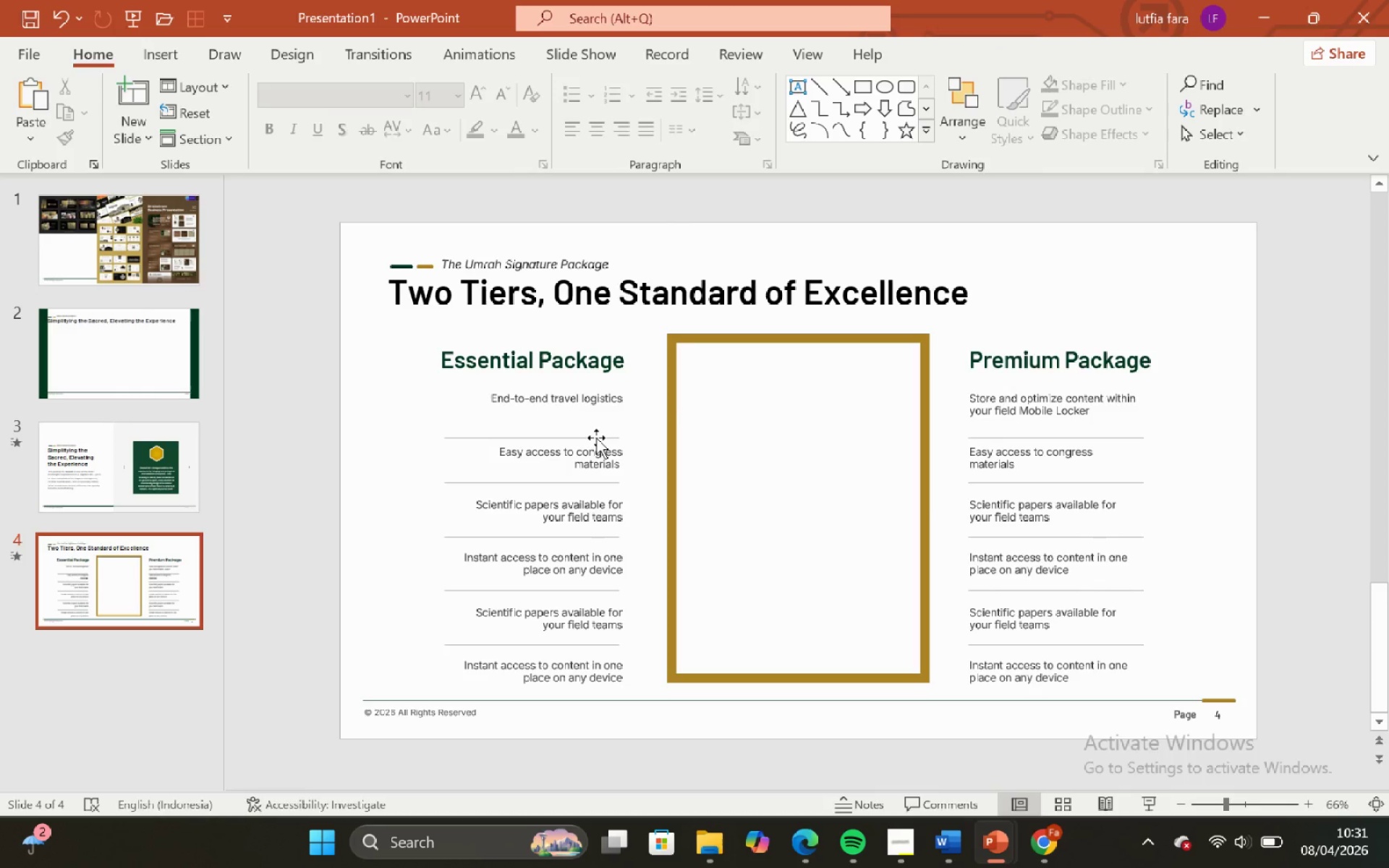 
left_click([596, 438])
 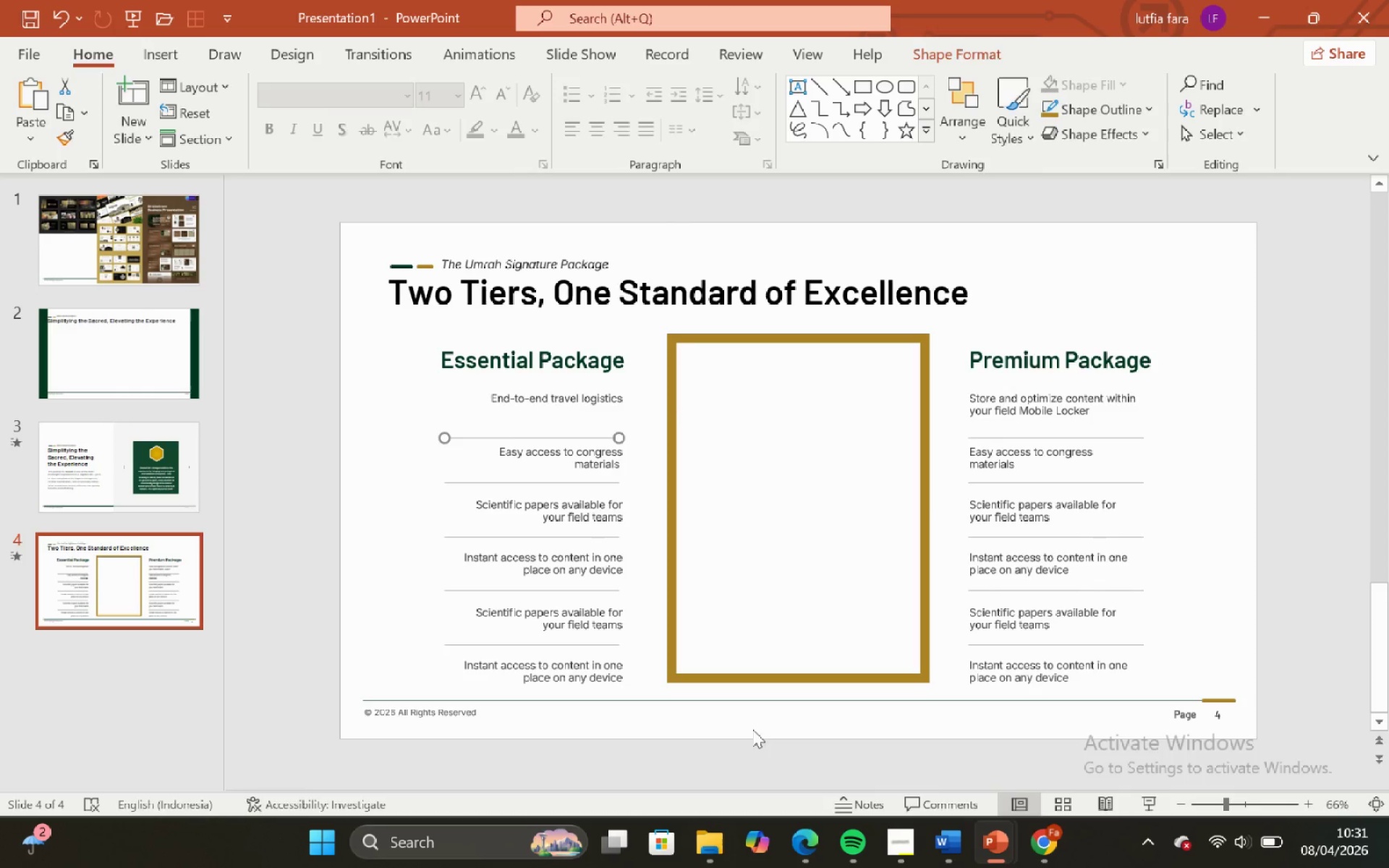 
left_click([753, 731])
 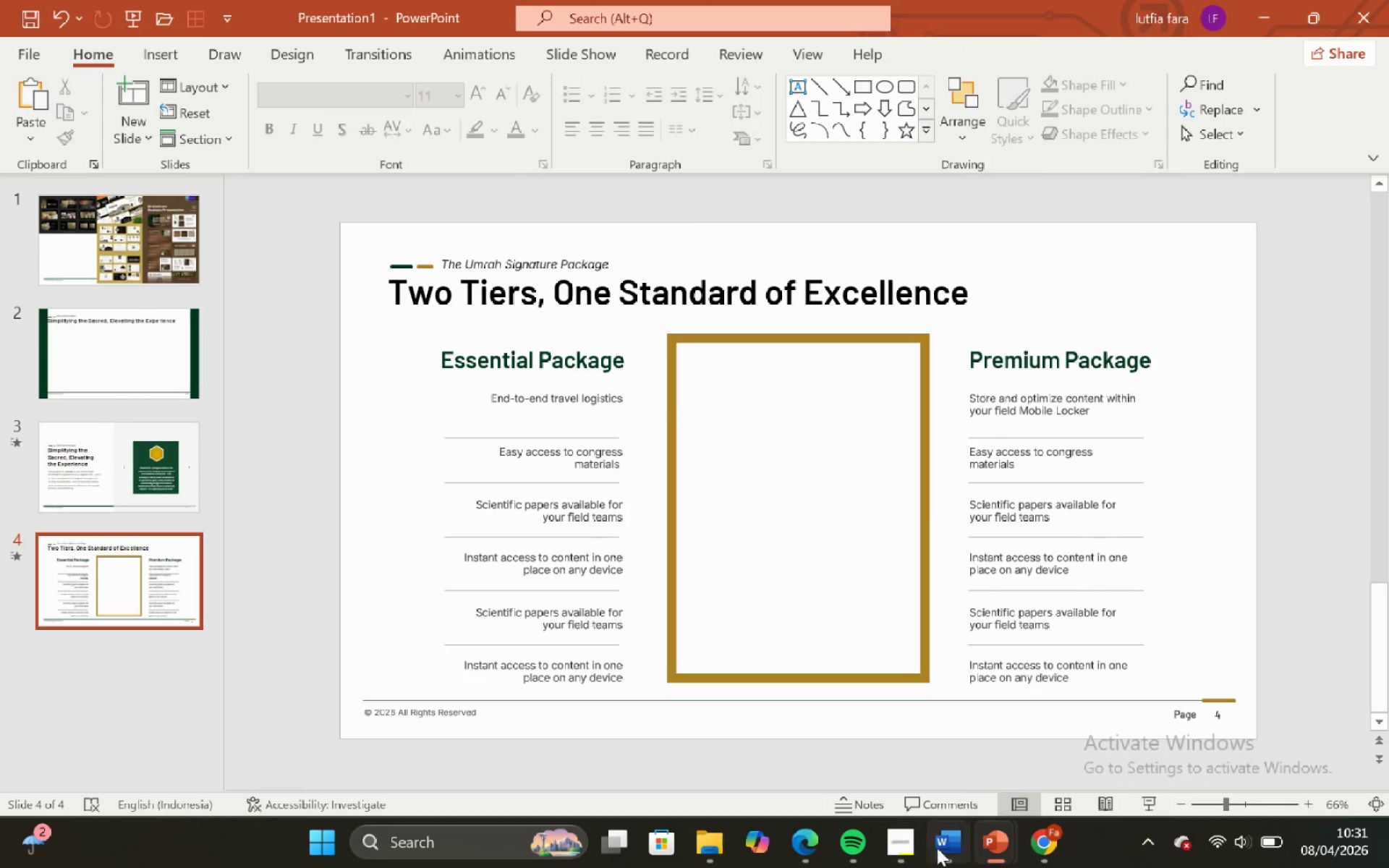 
left_click([939, 846])
 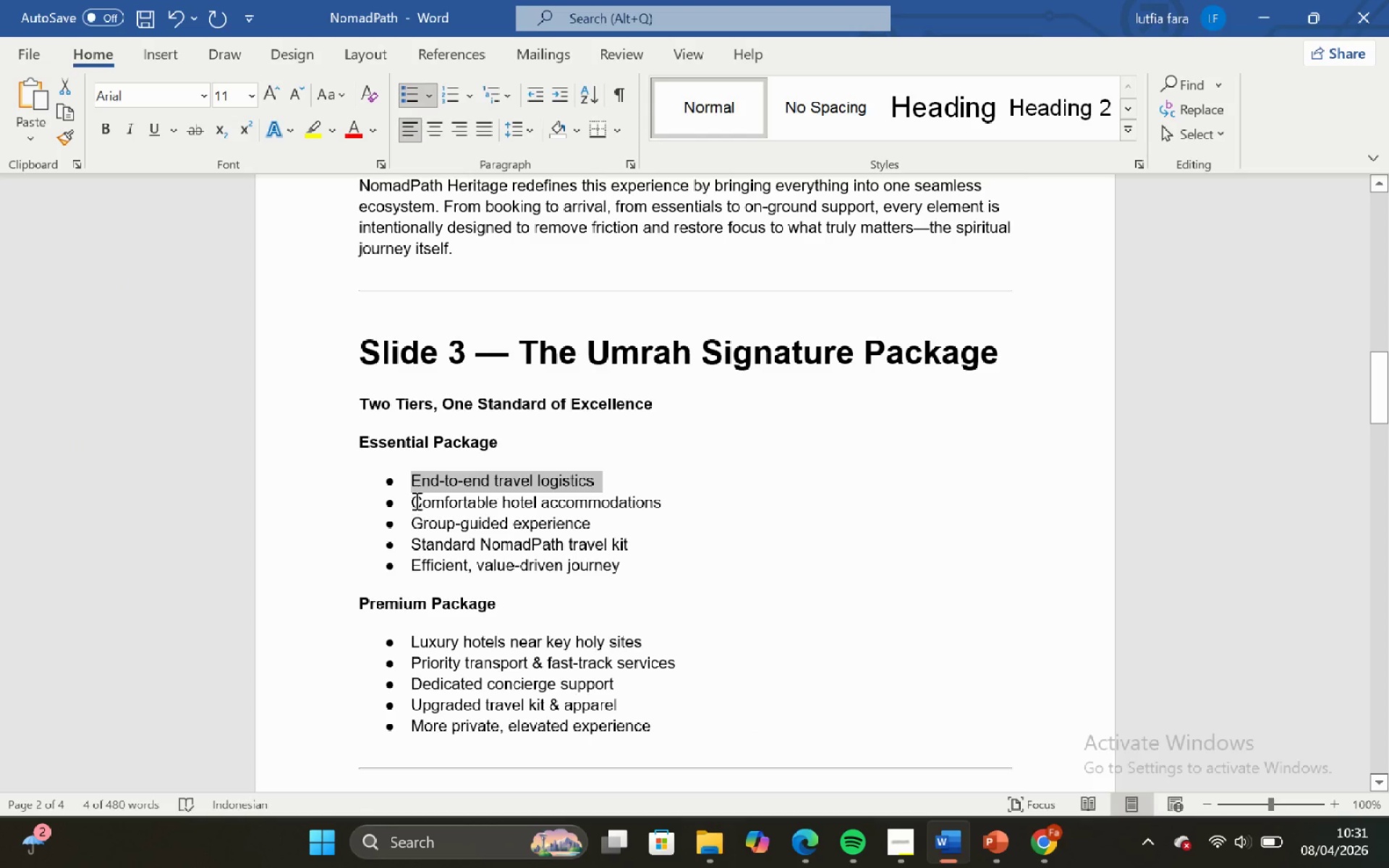 
left_click_drag(start_coordinate=[415, 496], to_coordinate=[663, 510])
 